 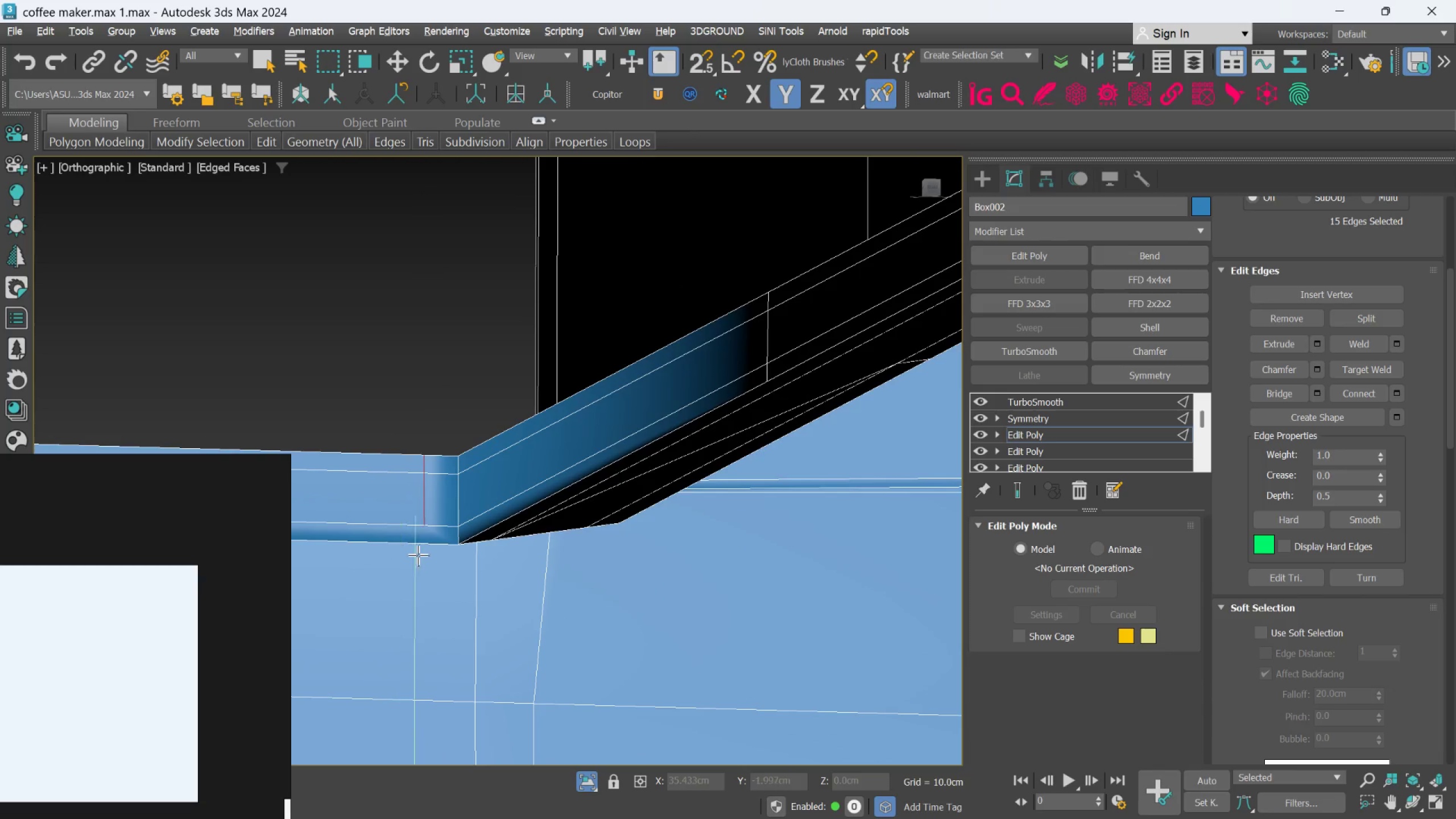 
left_click([426, 561])
 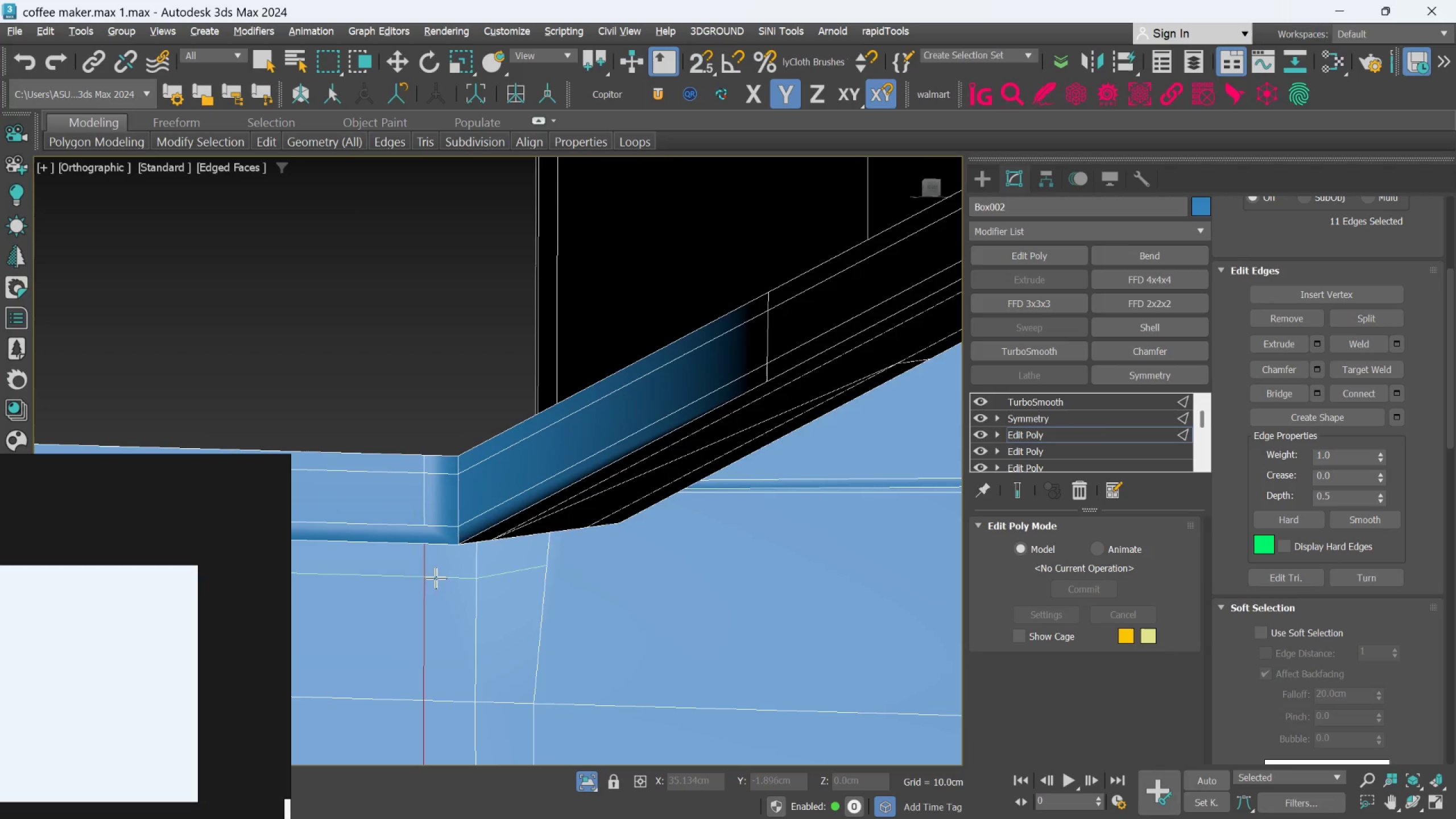 
key(Alt+1)
 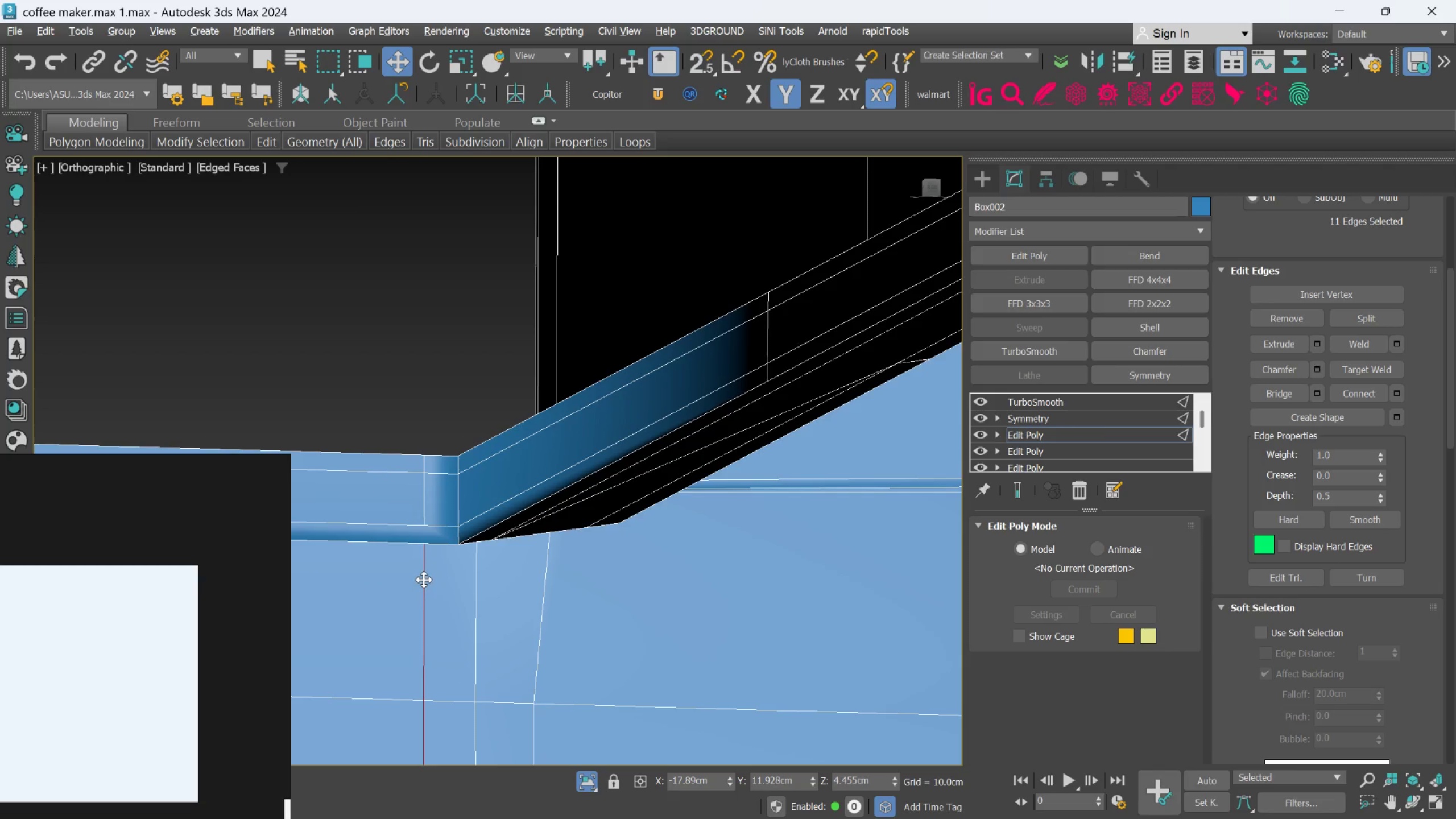 
hold_key(key=AltLeft, duration=1.06)
 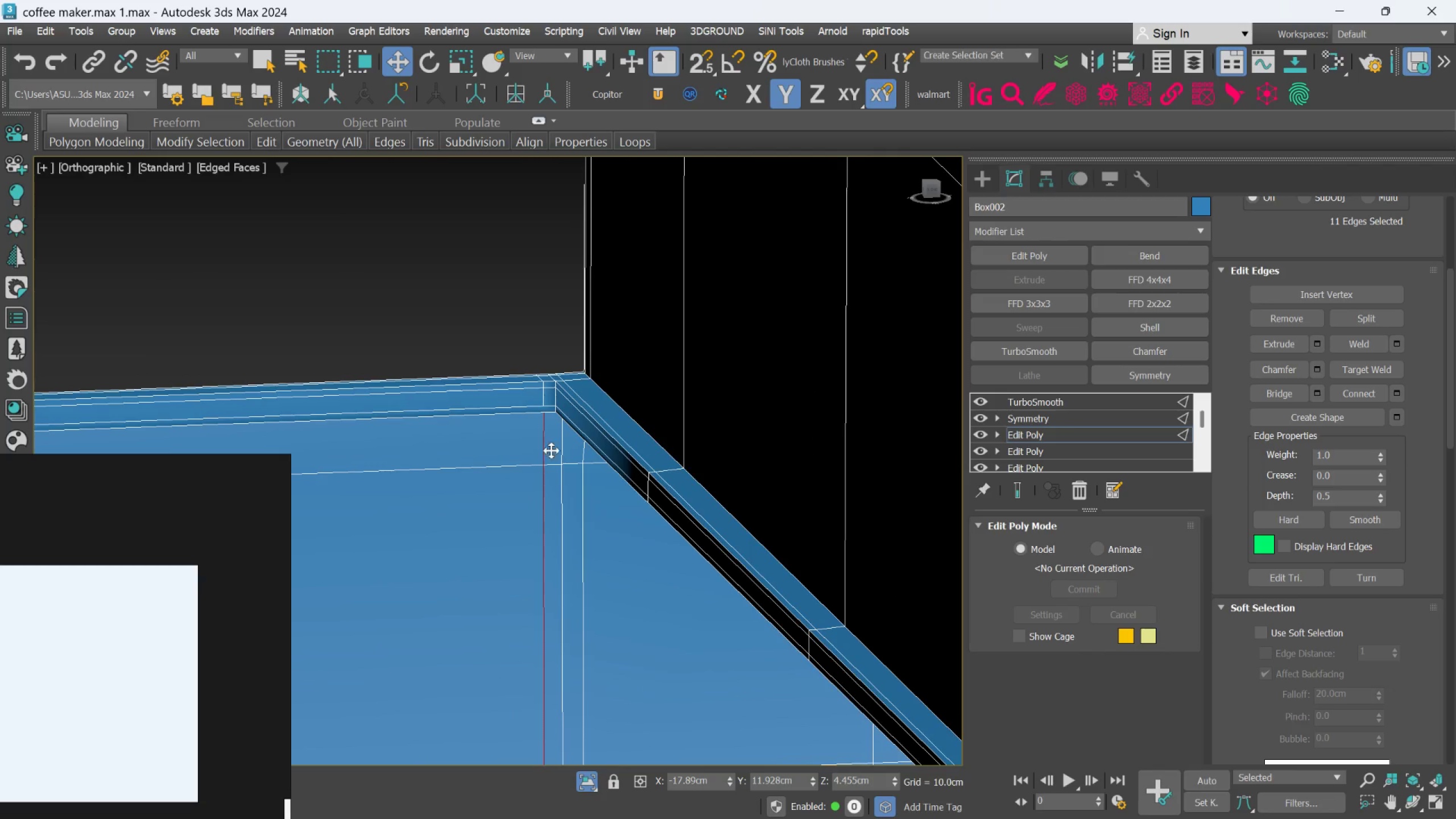 
scroll: coordinate [424, 573], scroll_direction: down, amount: 3.0
 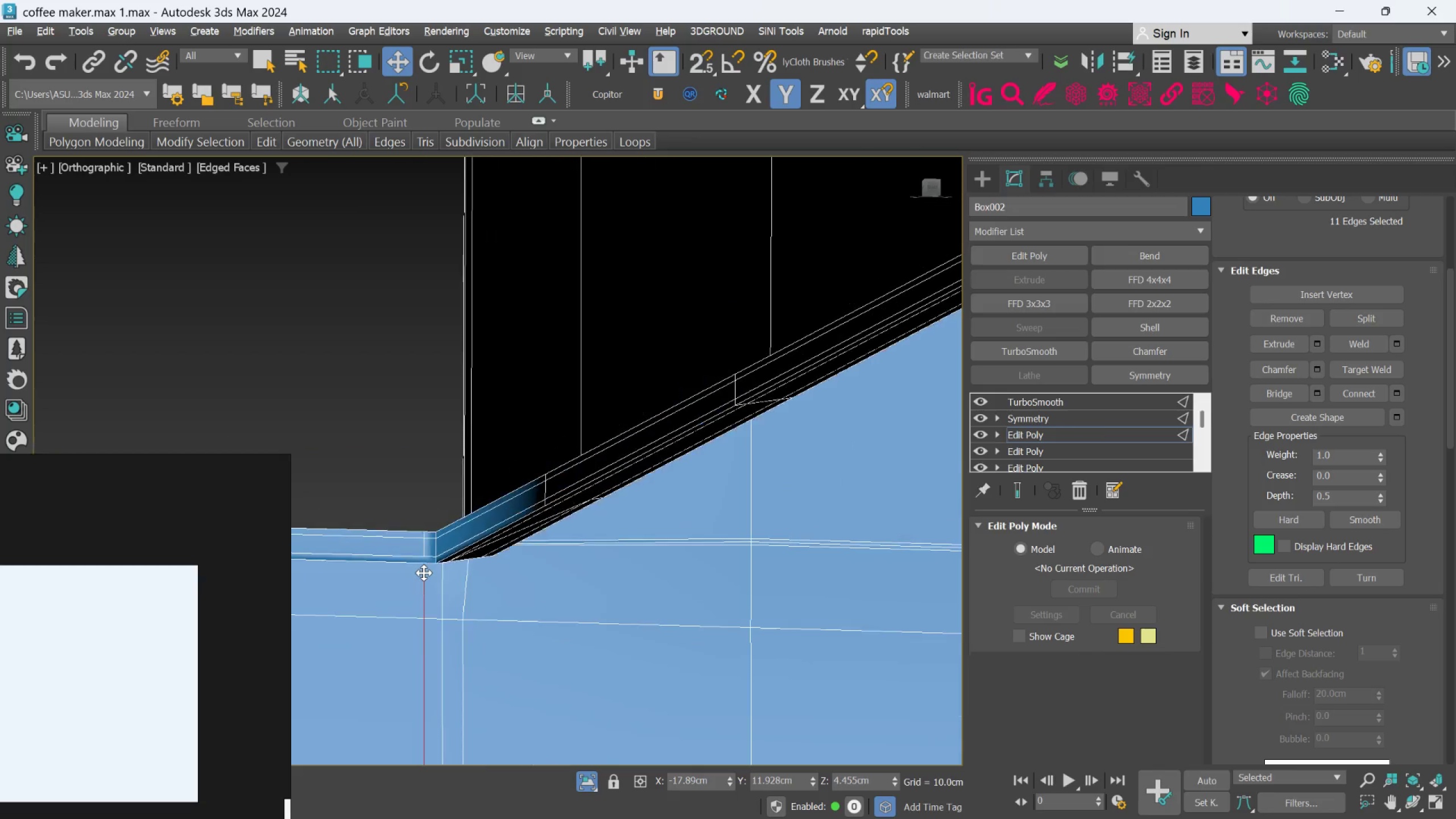 
scroll: coordinate [536, 399], scroll_direction: up, amount: 2.0
 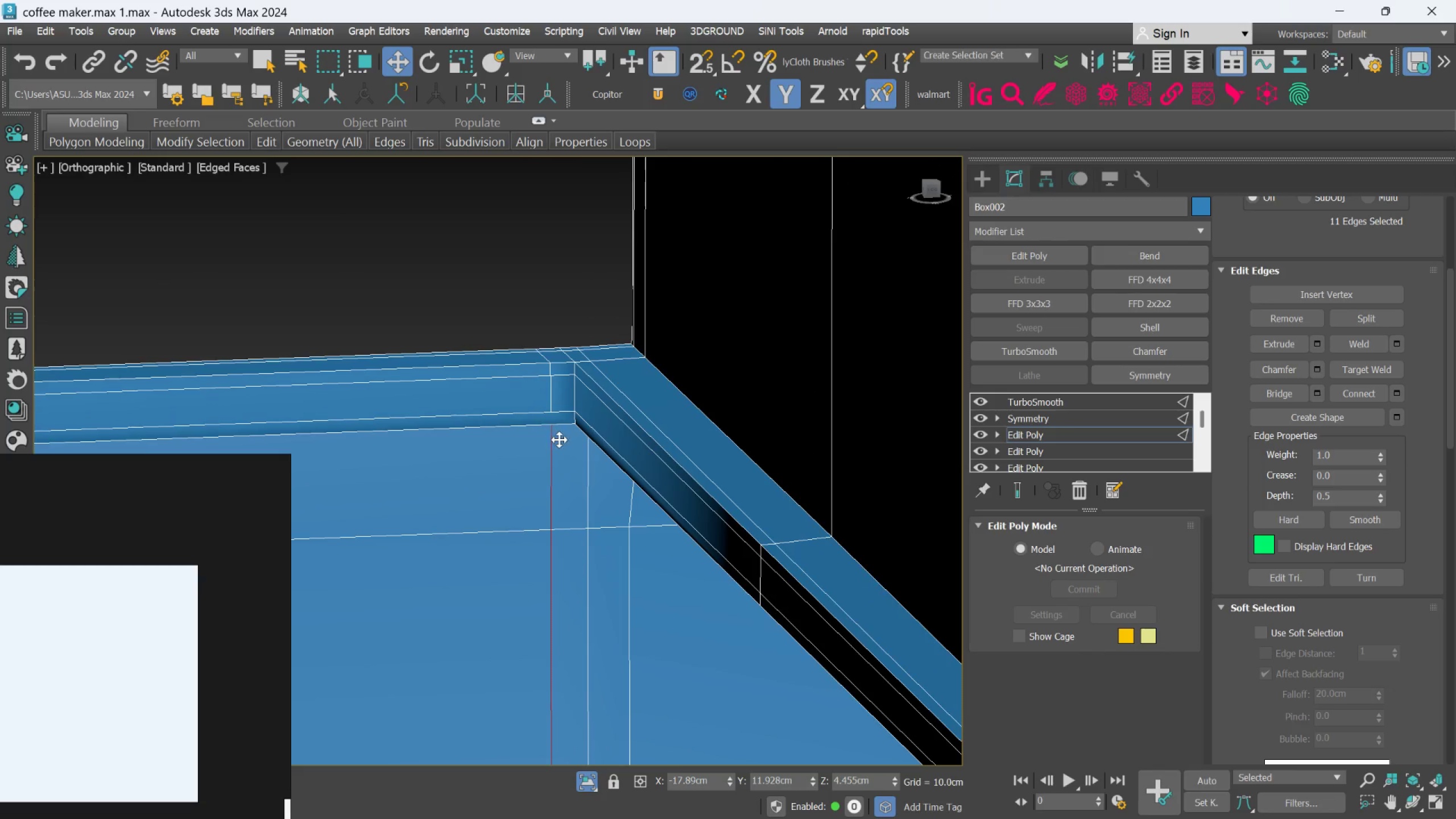 
hold_key(key=AltLeft, duration=0.69)
 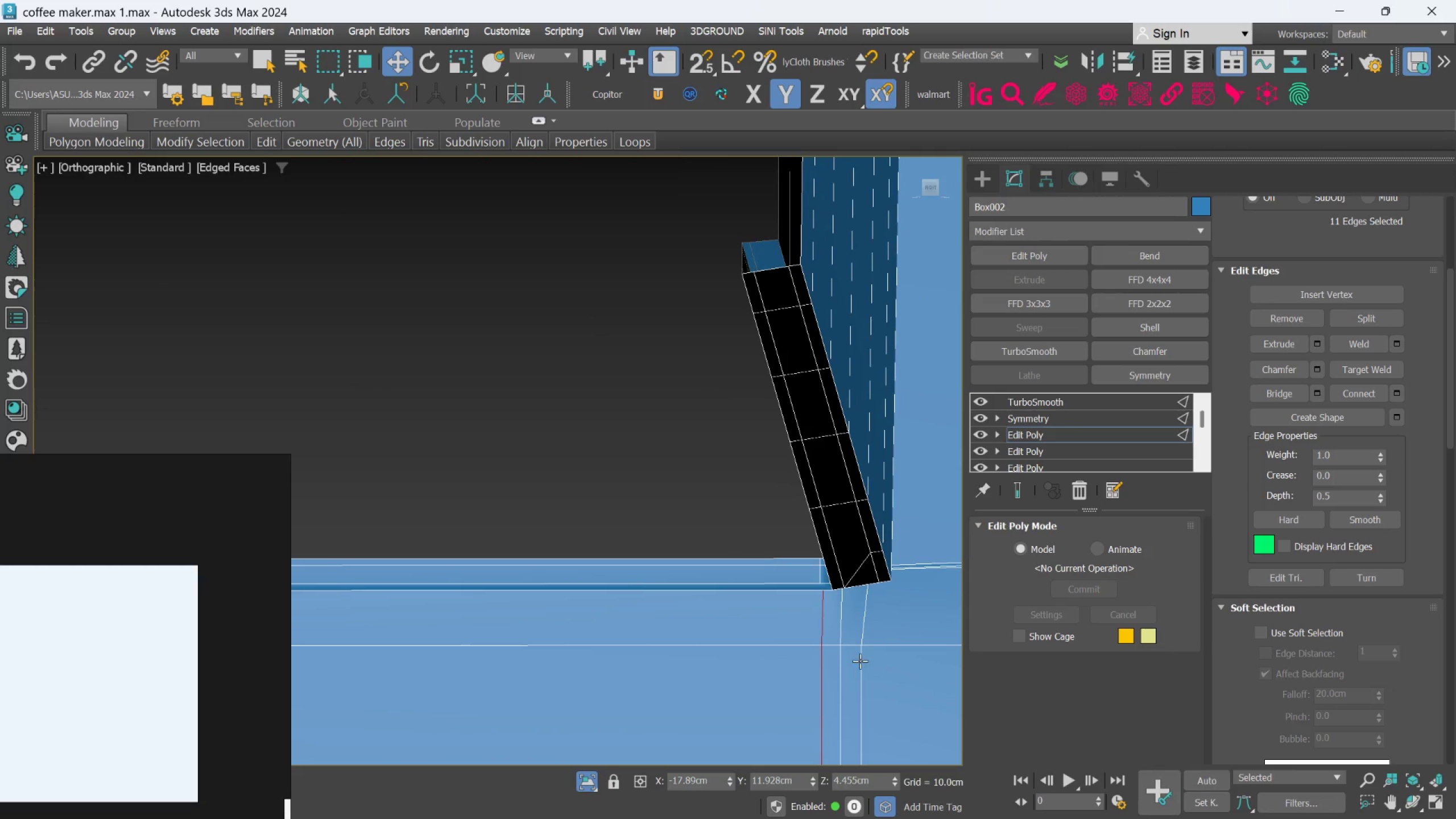 
scroll: coordinate [558, 437], scroll_direction: none, amount: 0.0
 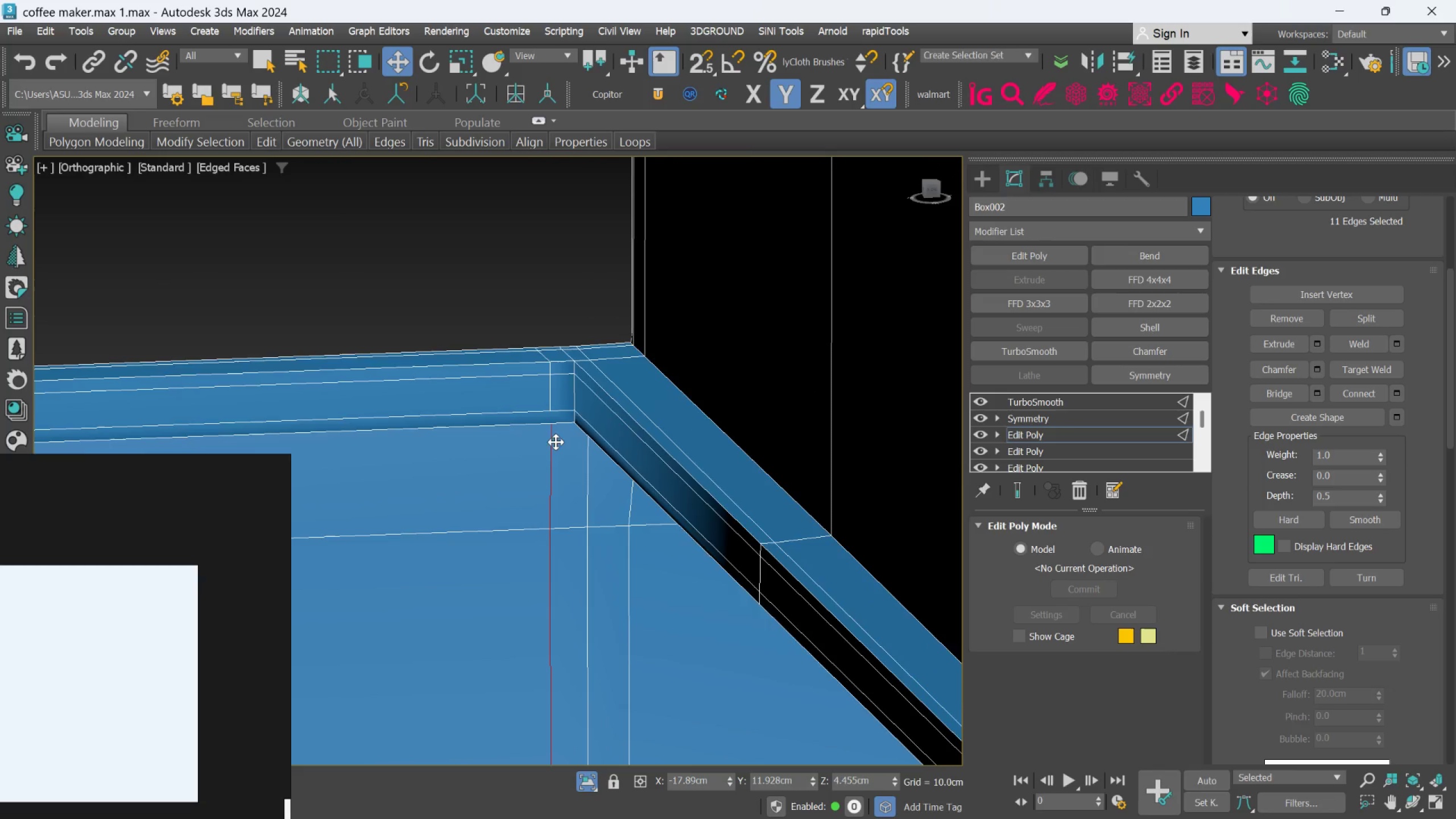 
scroll: coordinate [560, 472], scroll_direction: down, amount: 2.0
 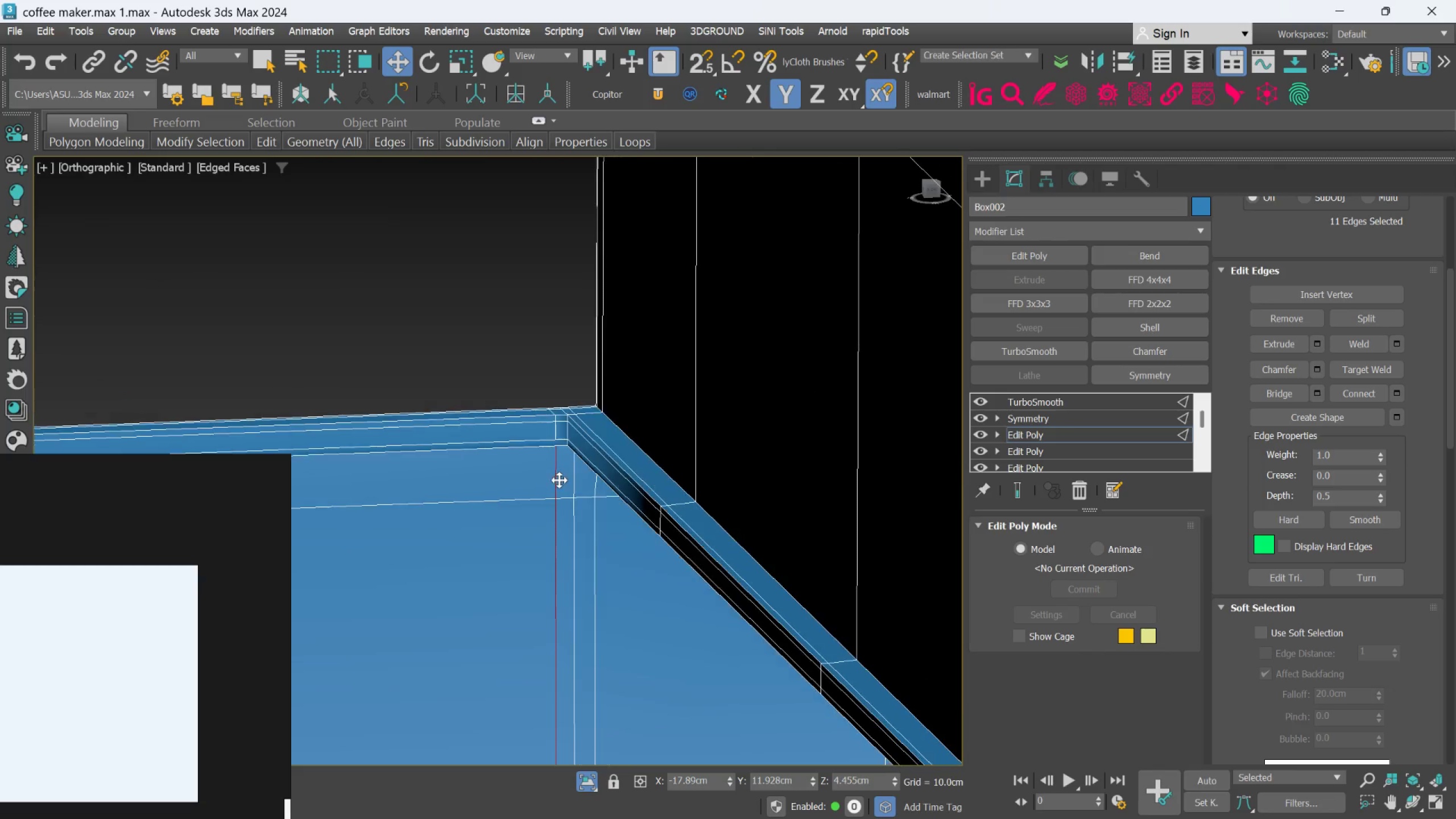 
hold_key(key=AltLeft, duration=0.33)
 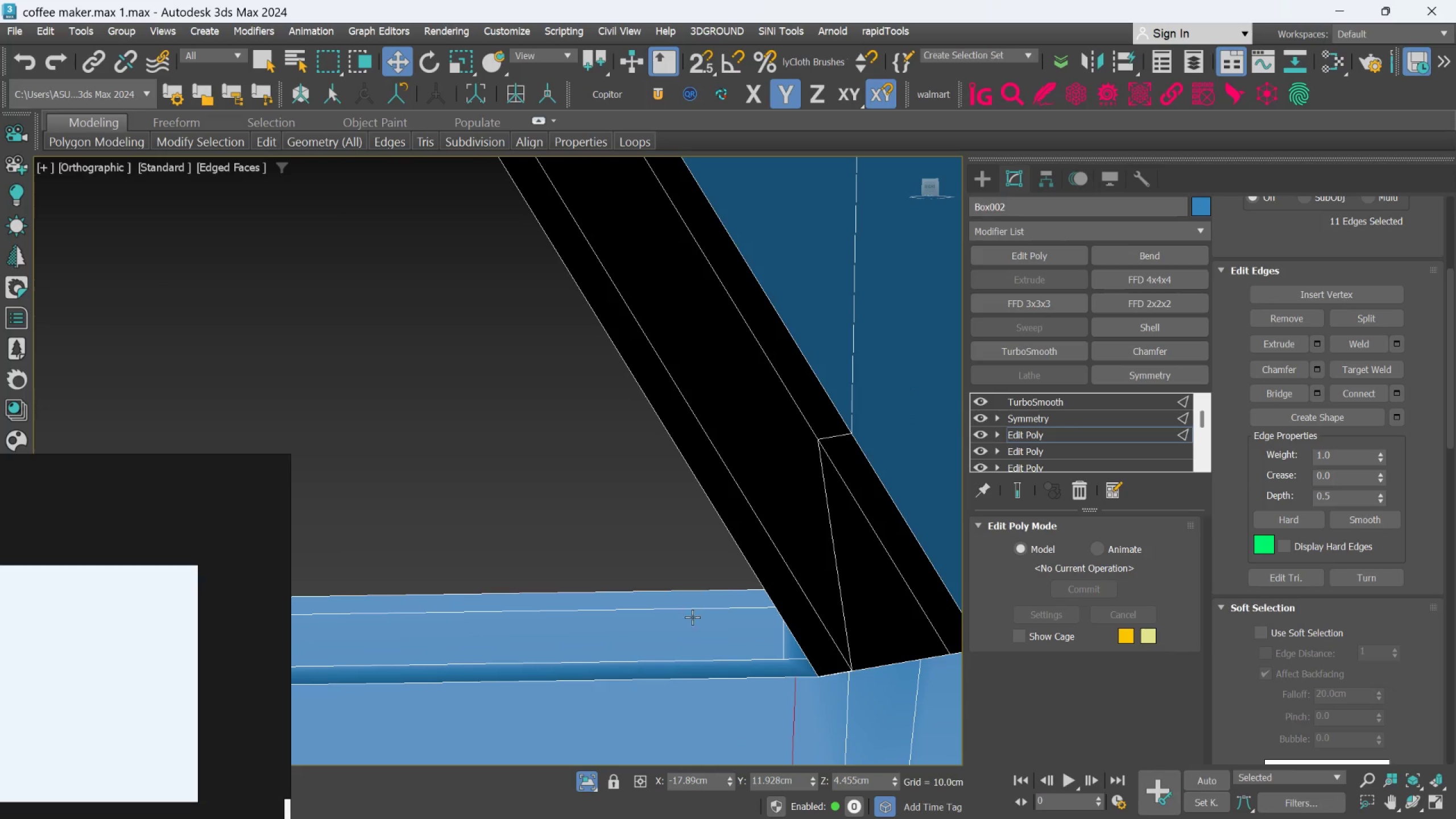 
scroll: coordinate [776, 667], scroll_direction: up, amount: 5.0
 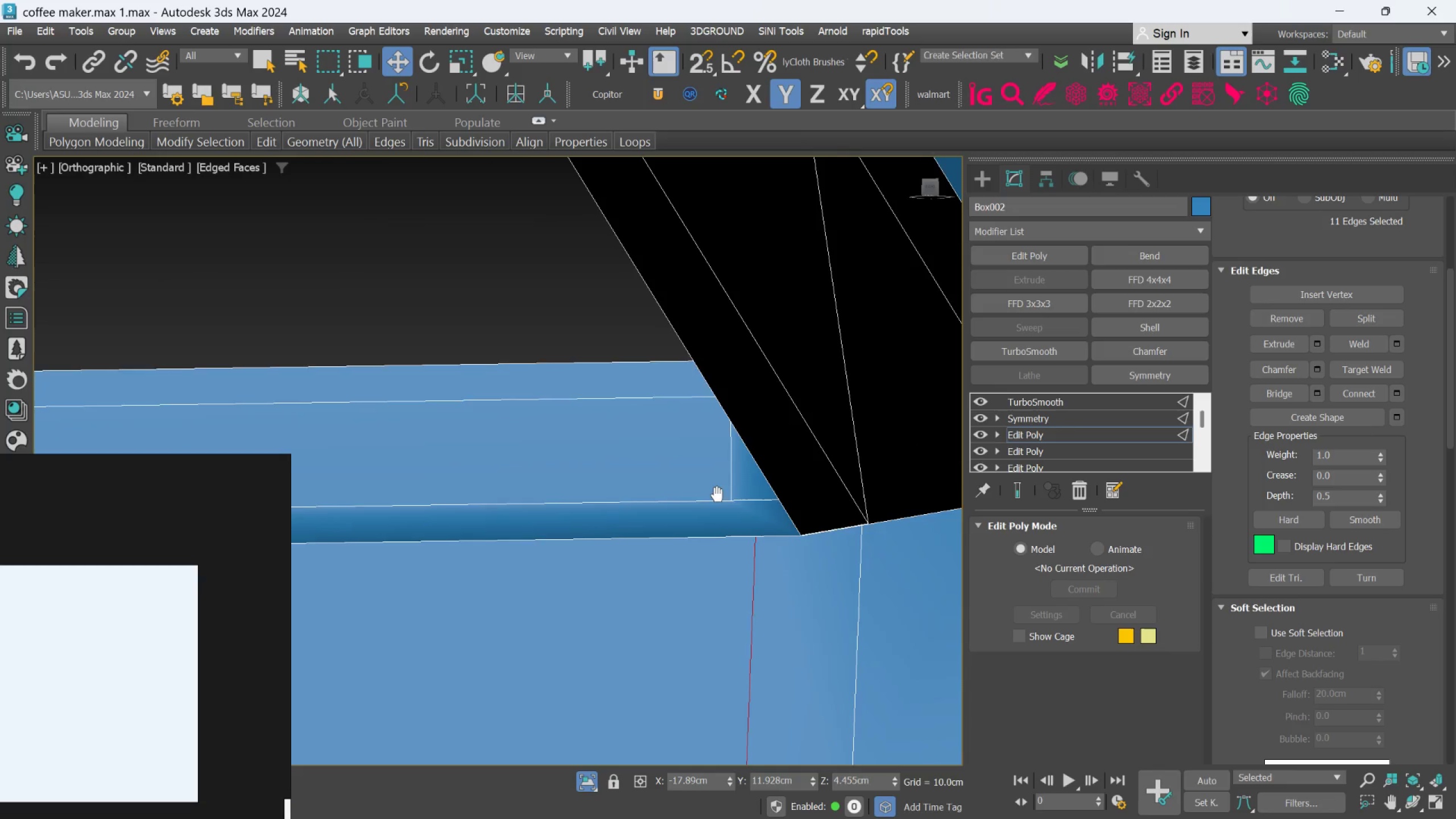 
hold_key(key=AltLeft, duration=0.34)
 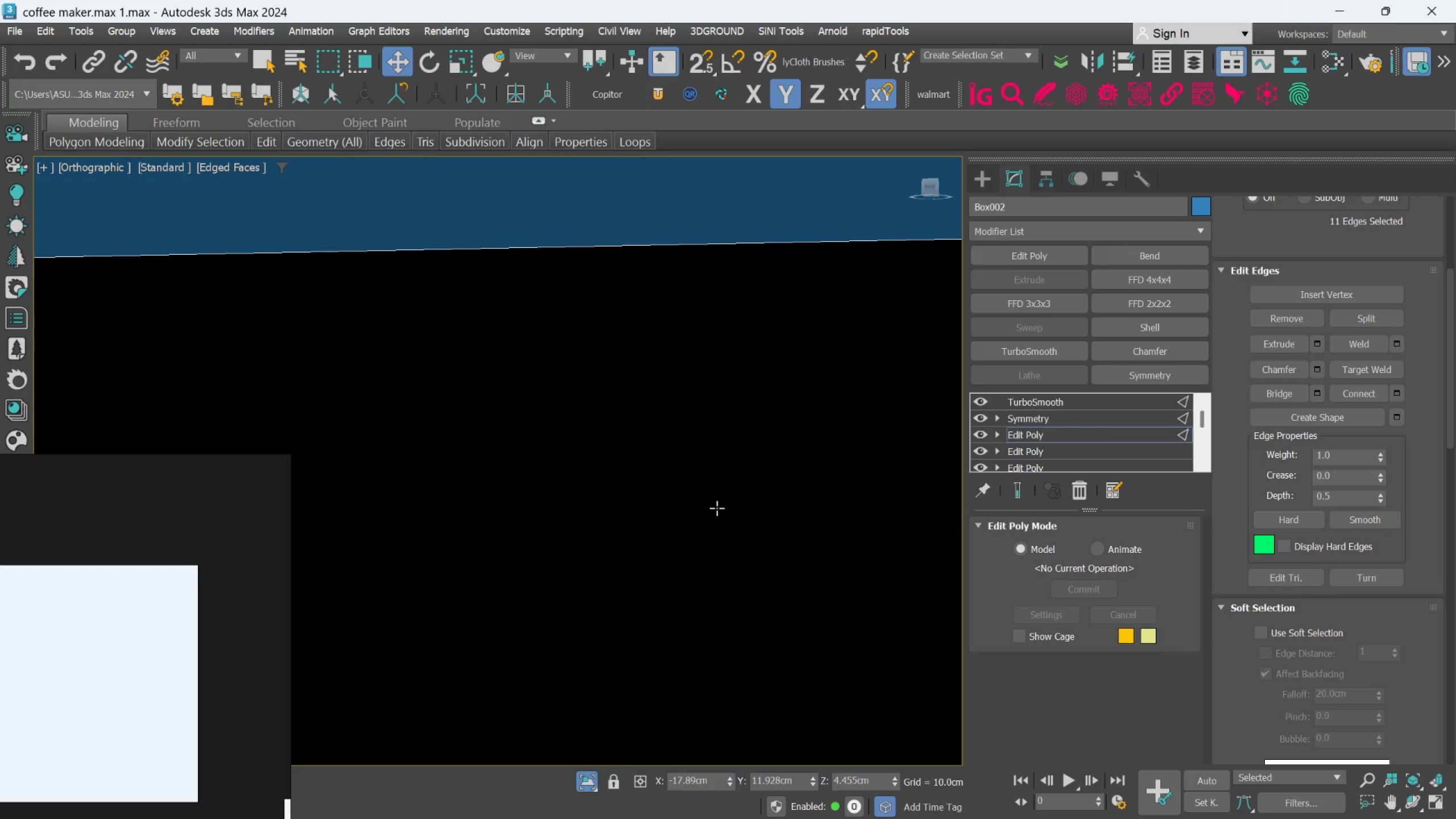 
hold_key(key=AltLeft, duration=1.28)
 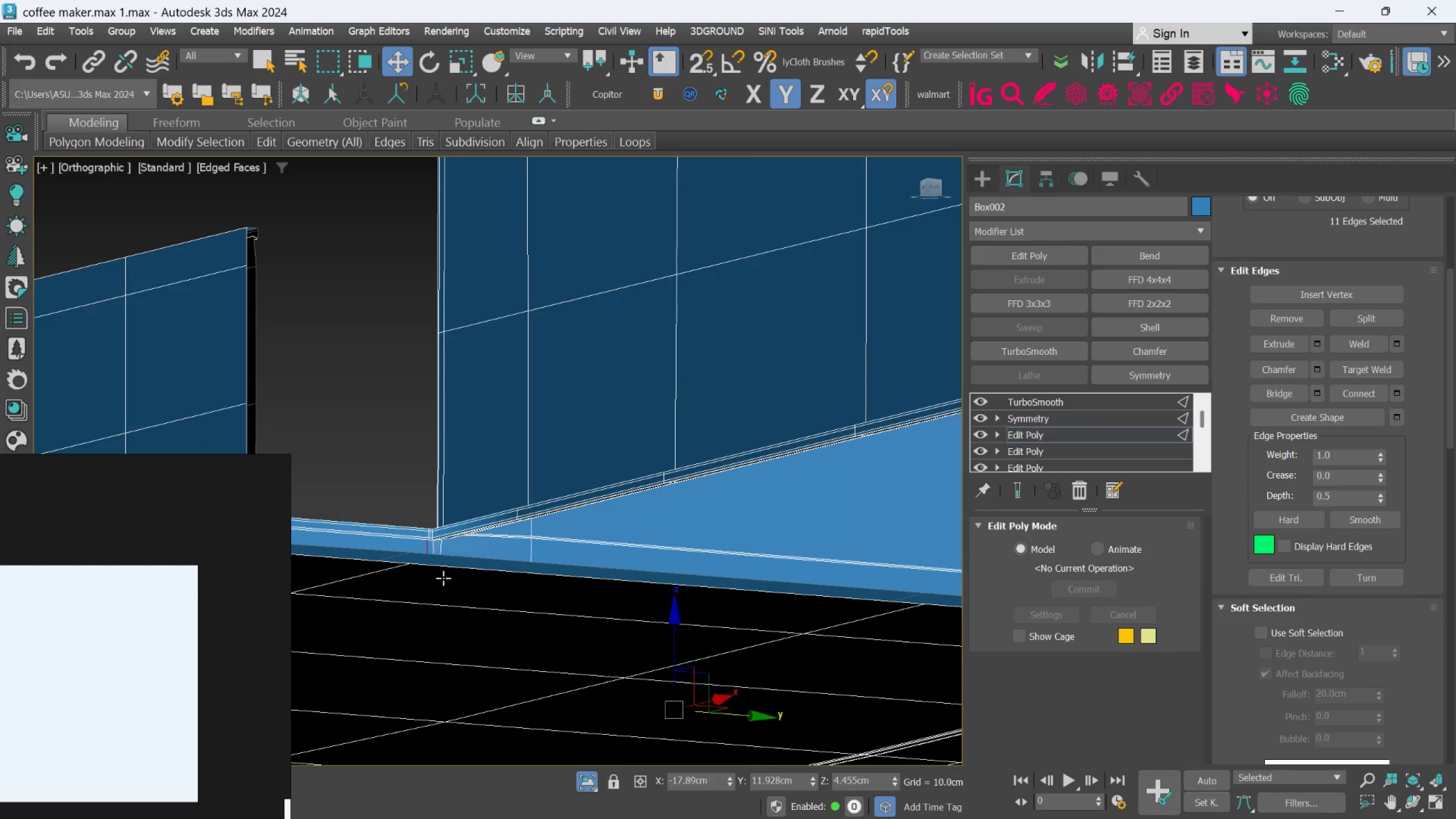 
scroll: coordinate [714, 564], scroll_direction: down, amount: 8.0
 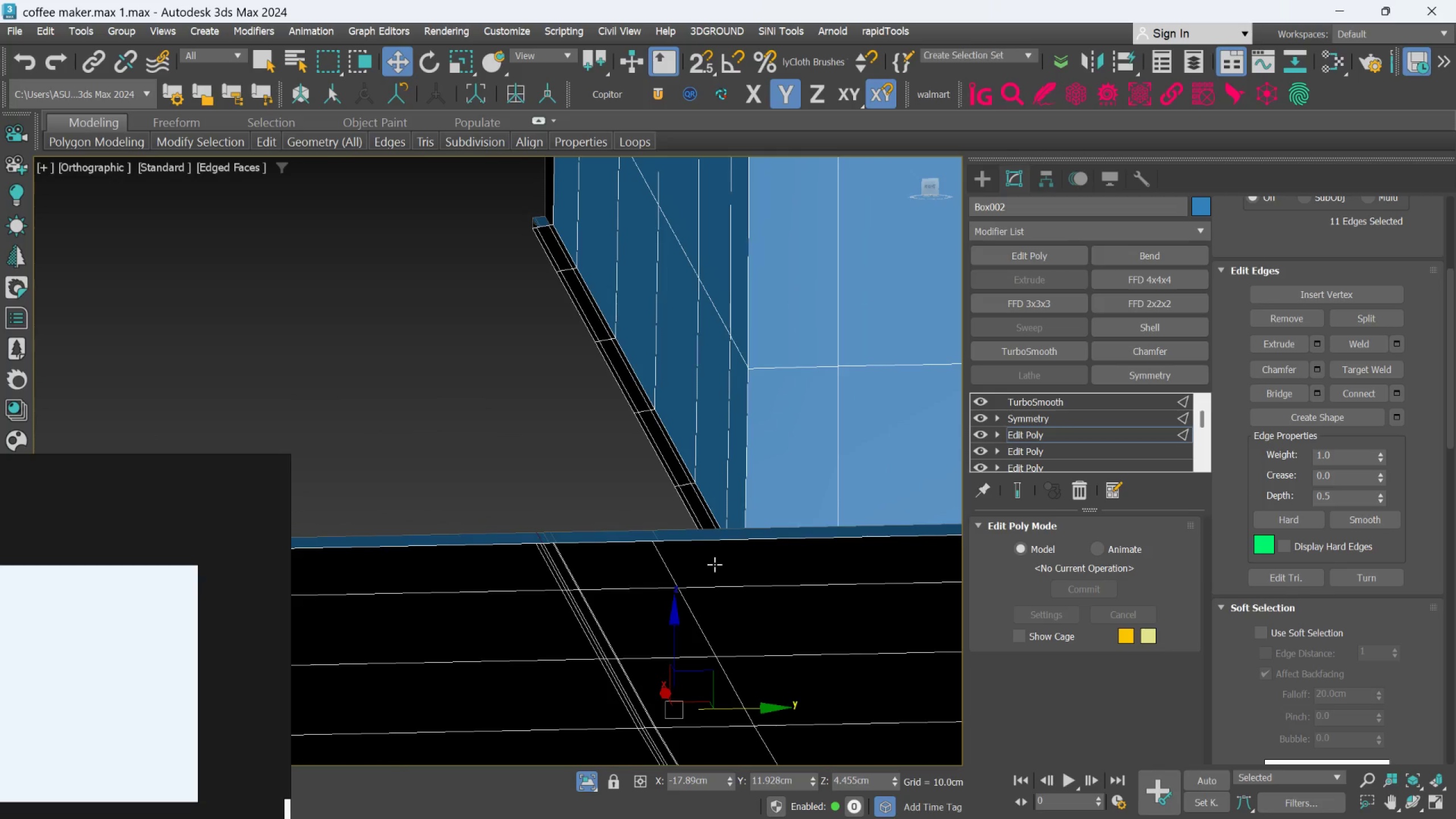 
scroll: coordinate [496, 518], scroll_direction: up, amount: 8.0
 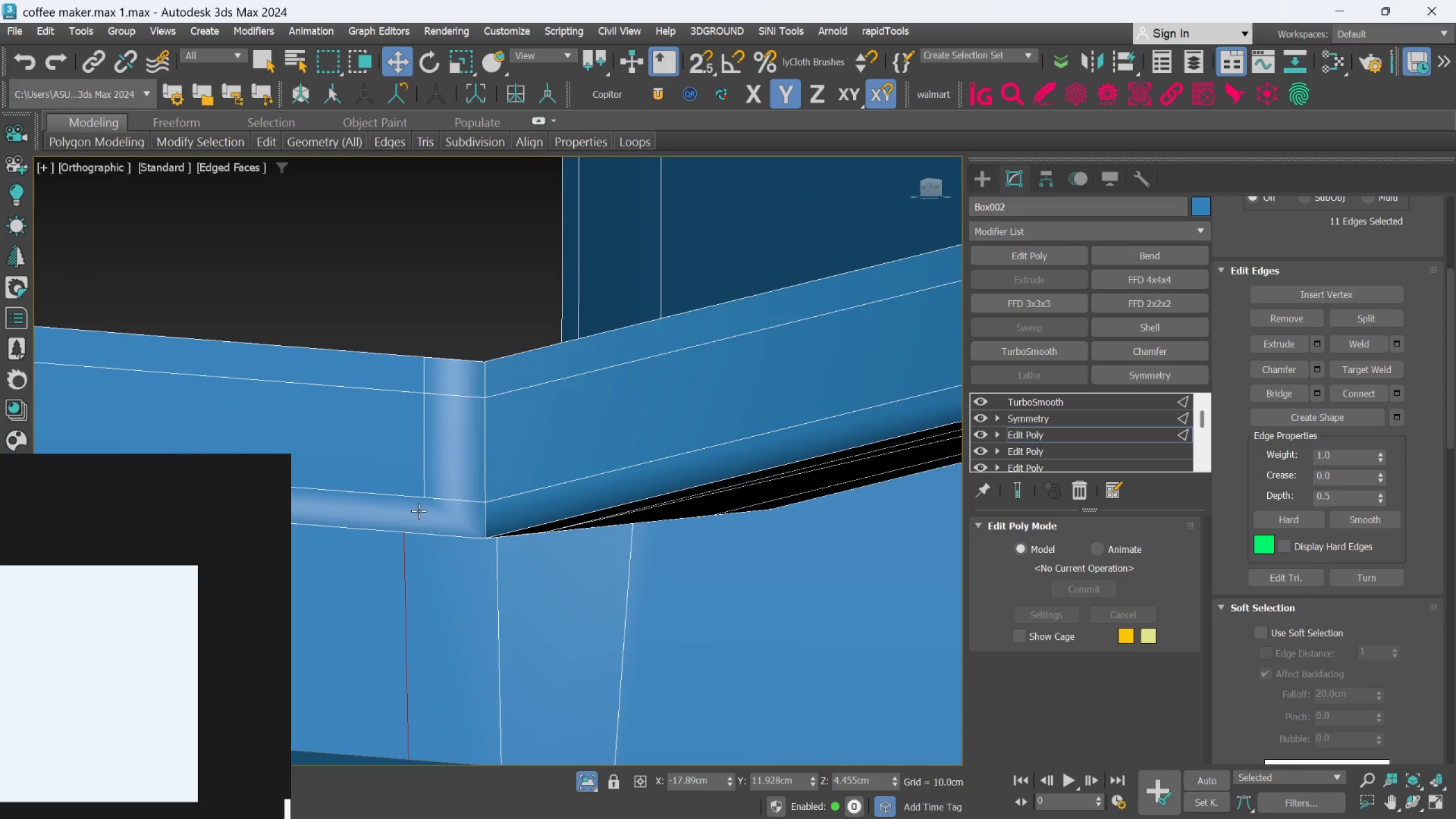 
key(Alt+1)
 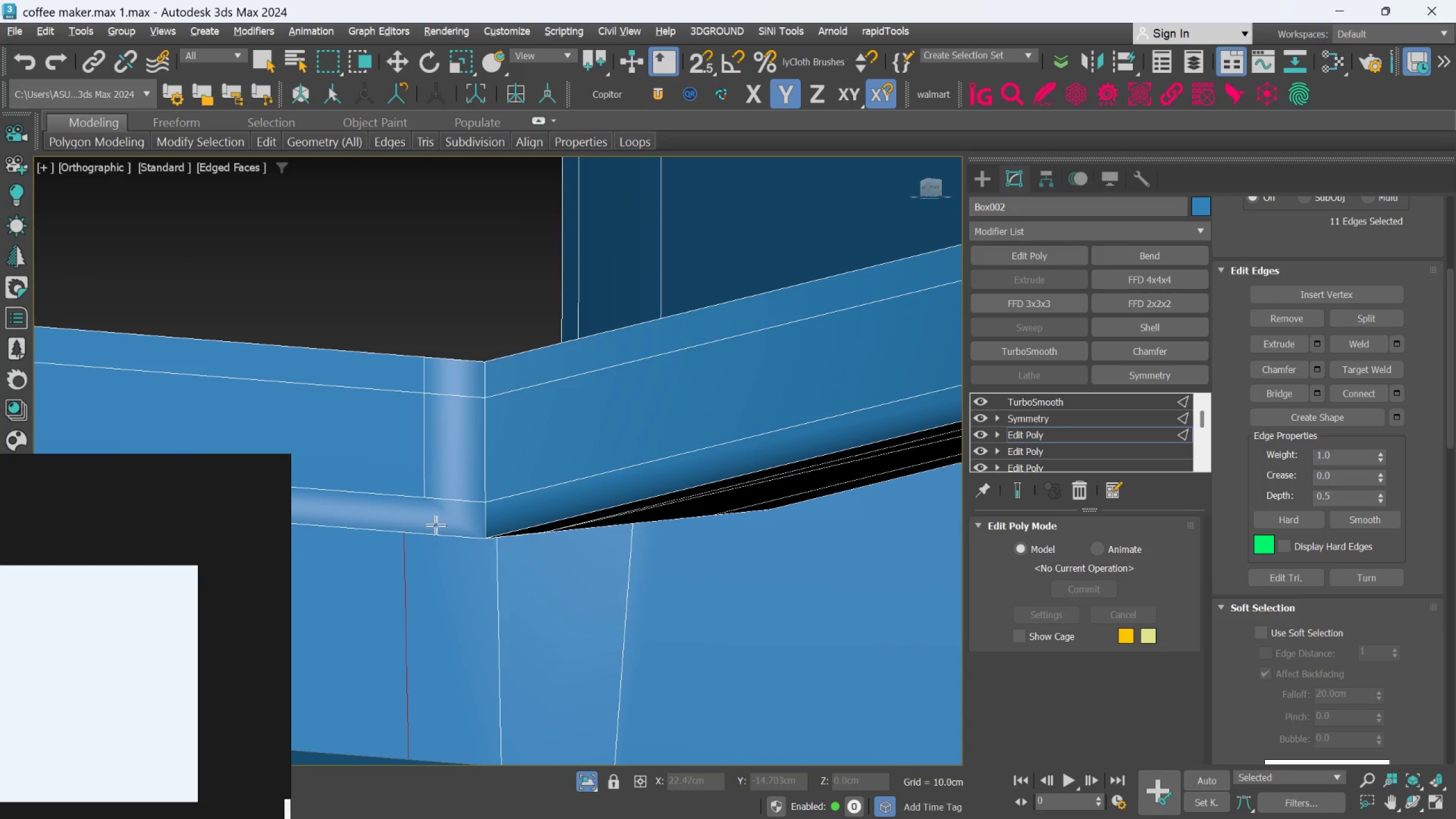 
key(Alt+C)
 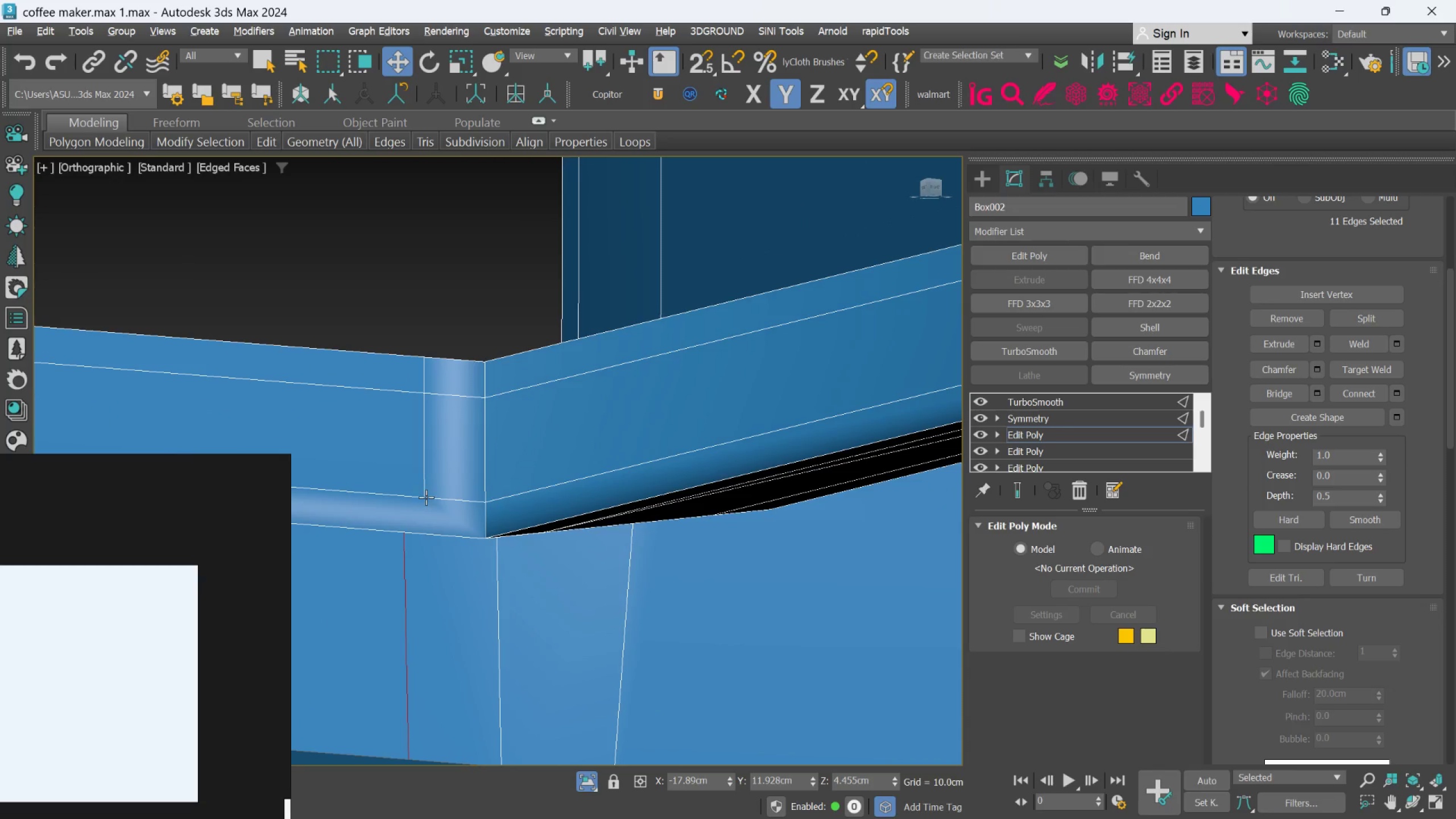 
key(Alt+C)
 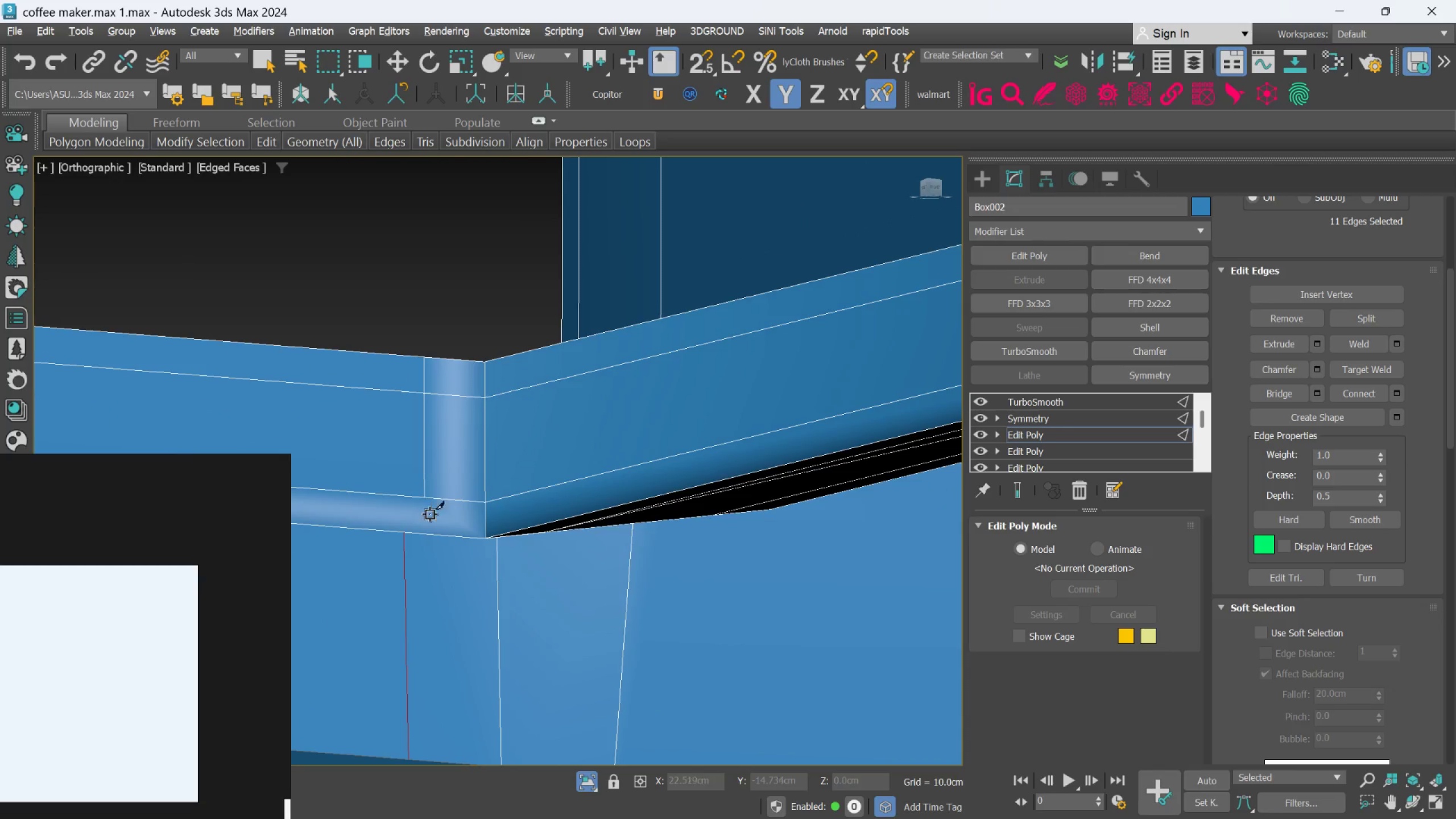 
left_click([444, 550])
 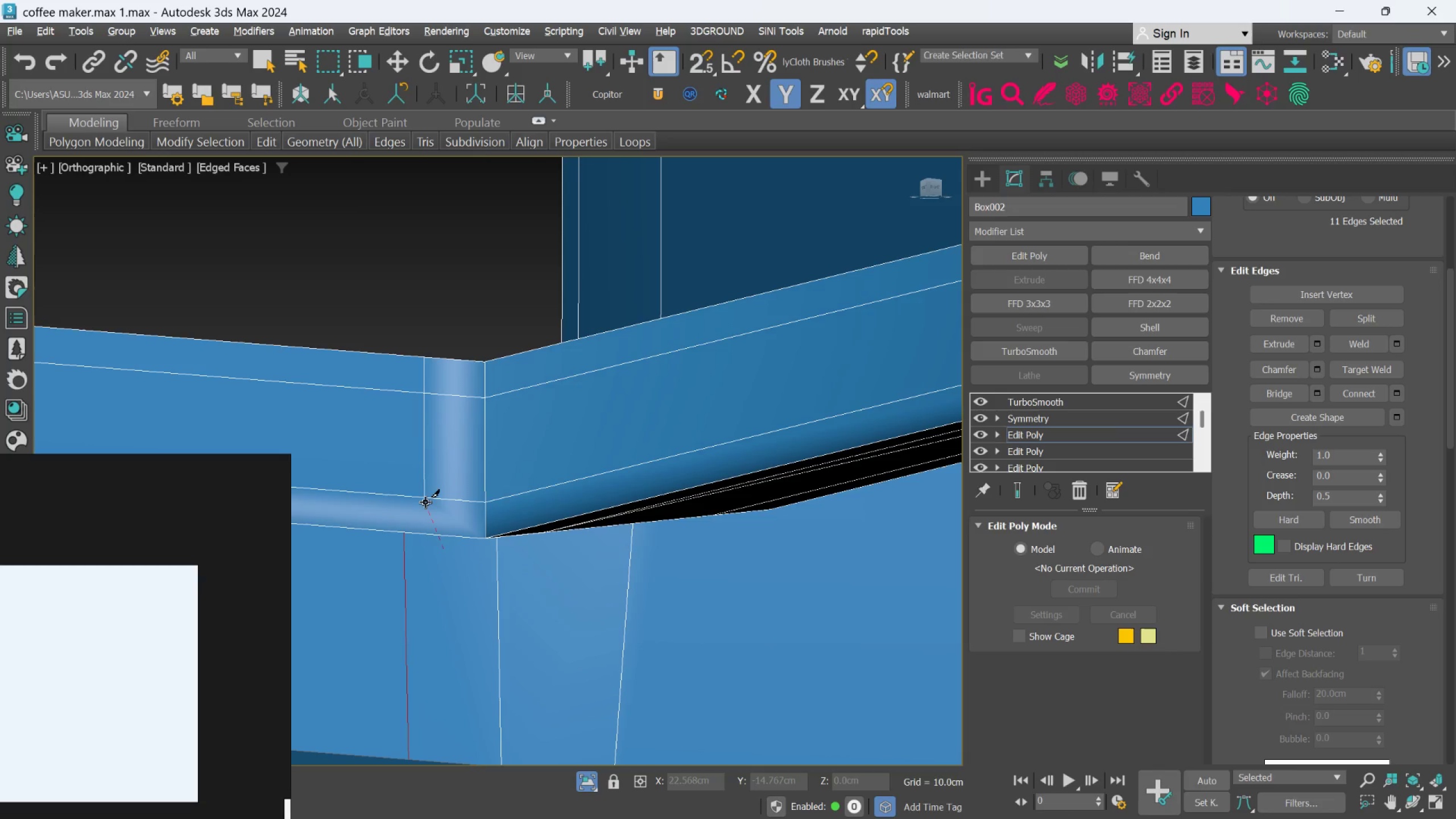 
right_click([447, 525])
 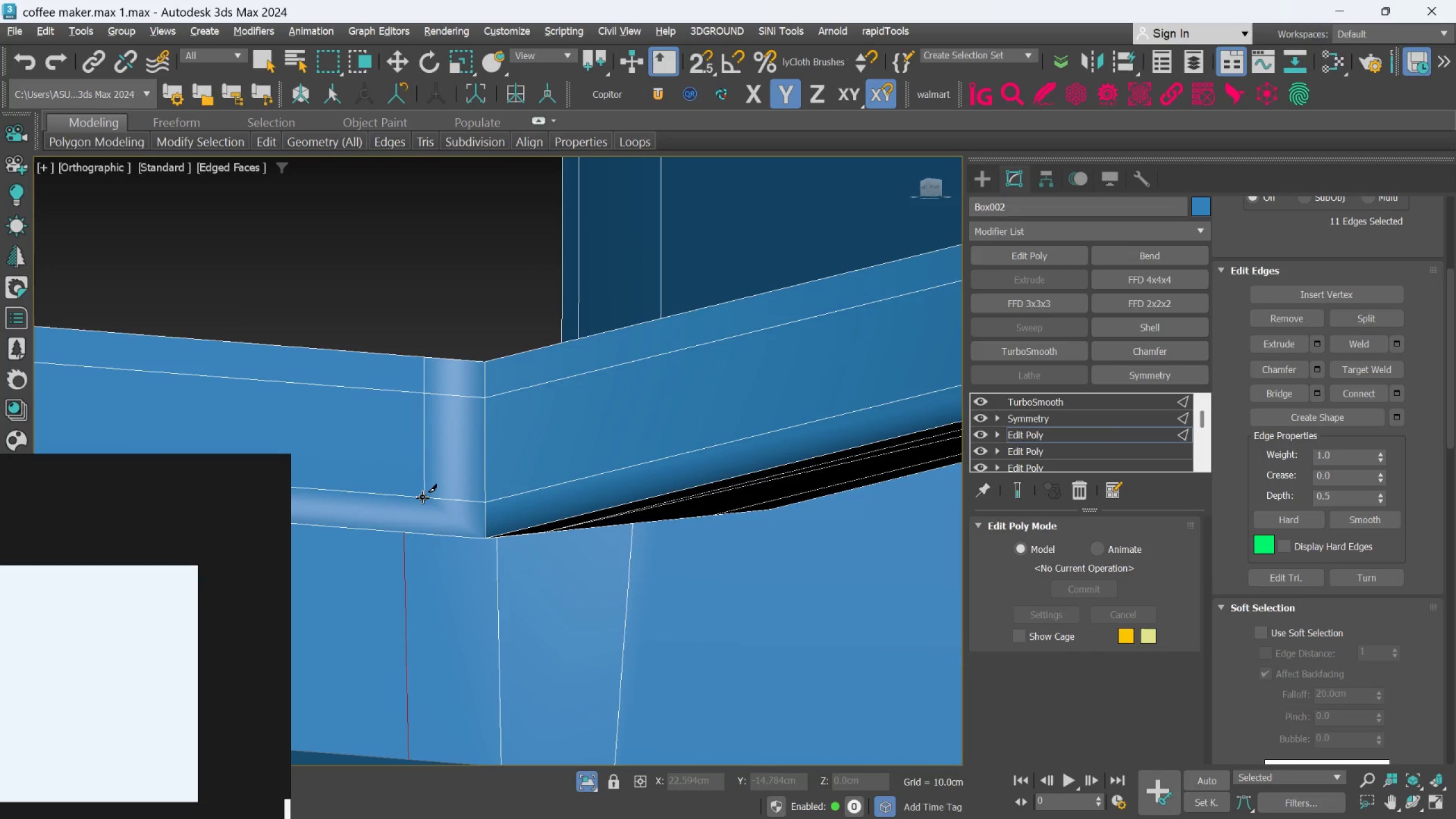 
left_click([423, 497])
 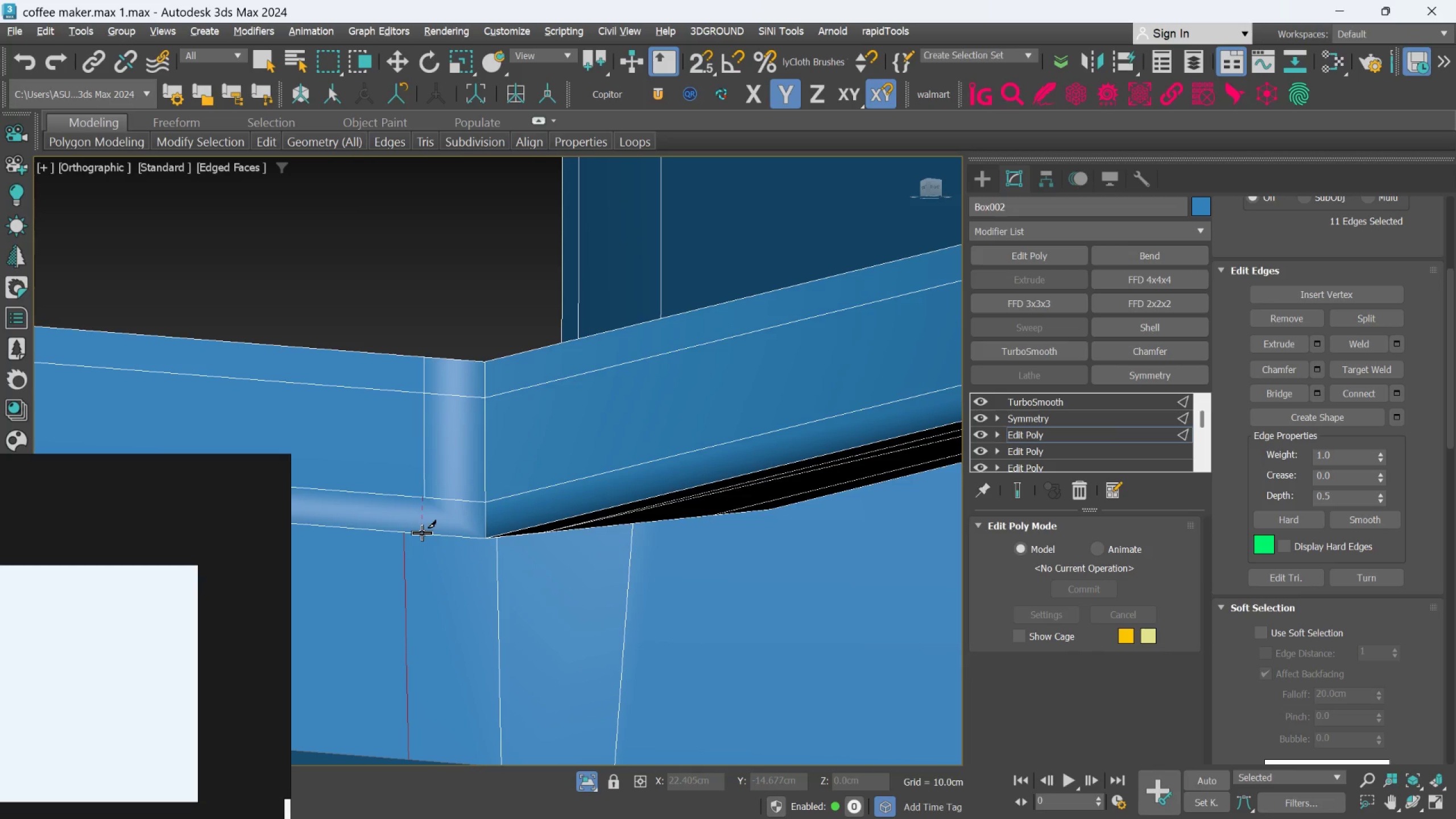 
left_click([425, 535])
 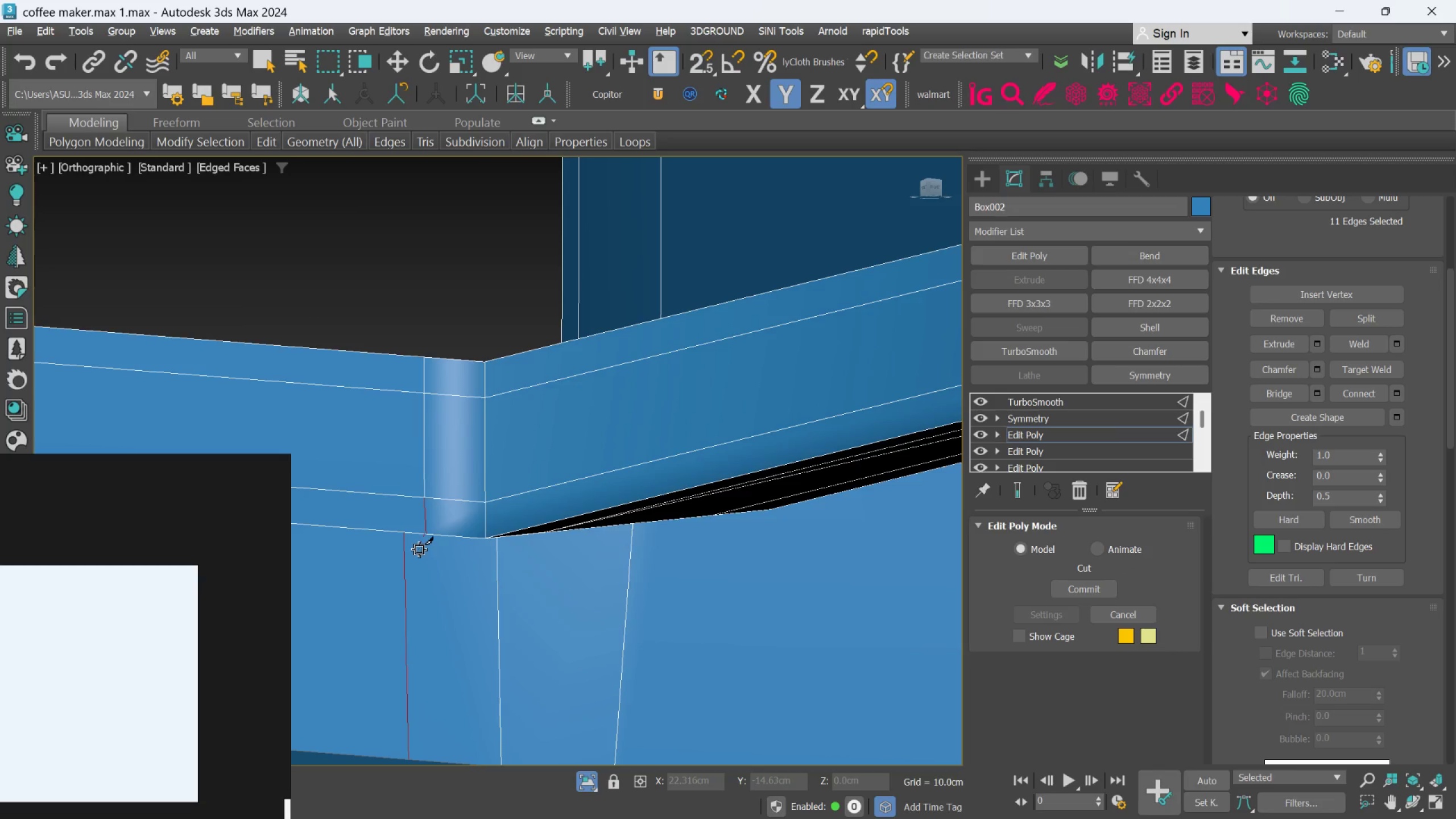 
right_click([419, 548])
 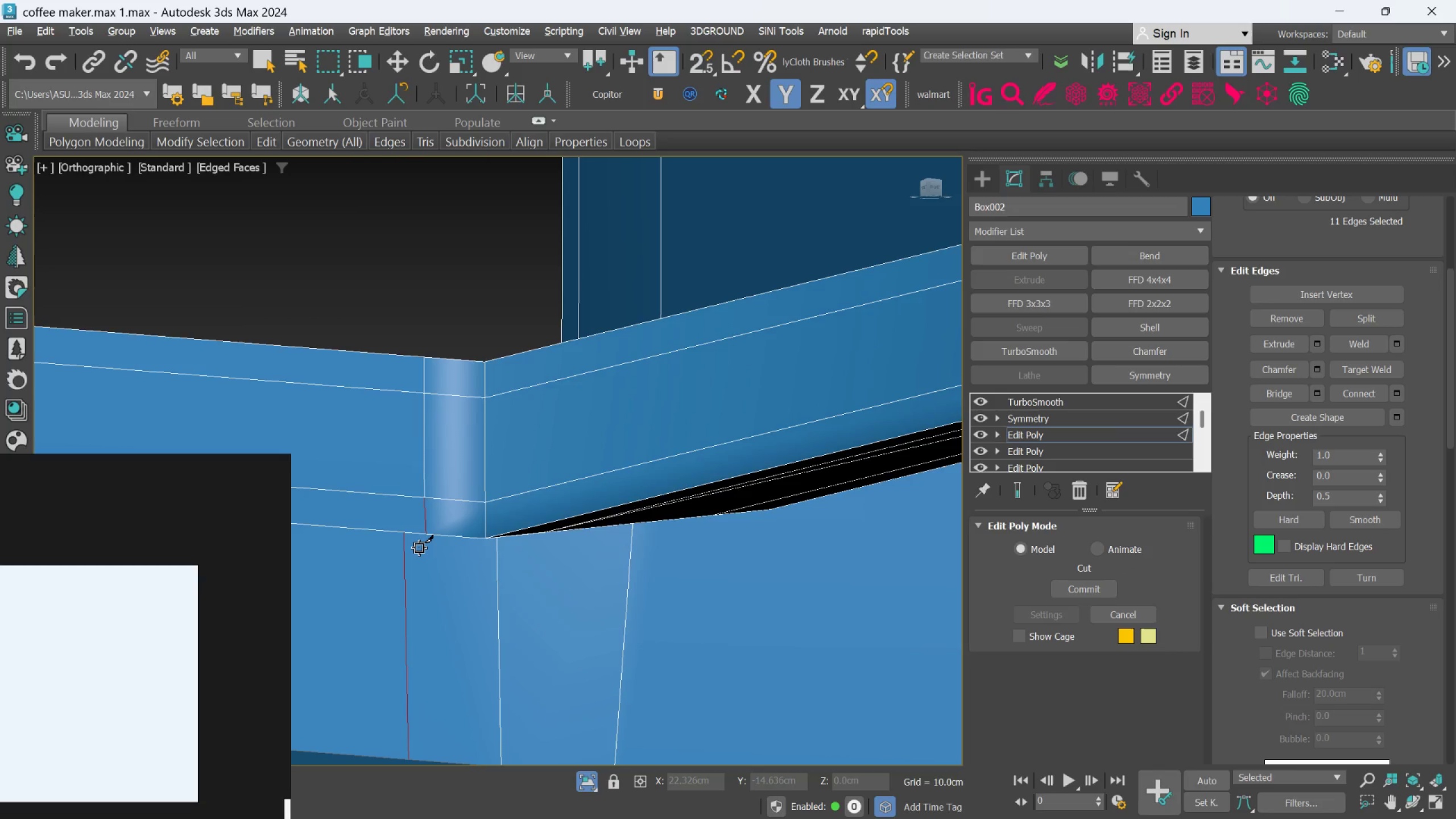 
key(Alt+AltLeft)
 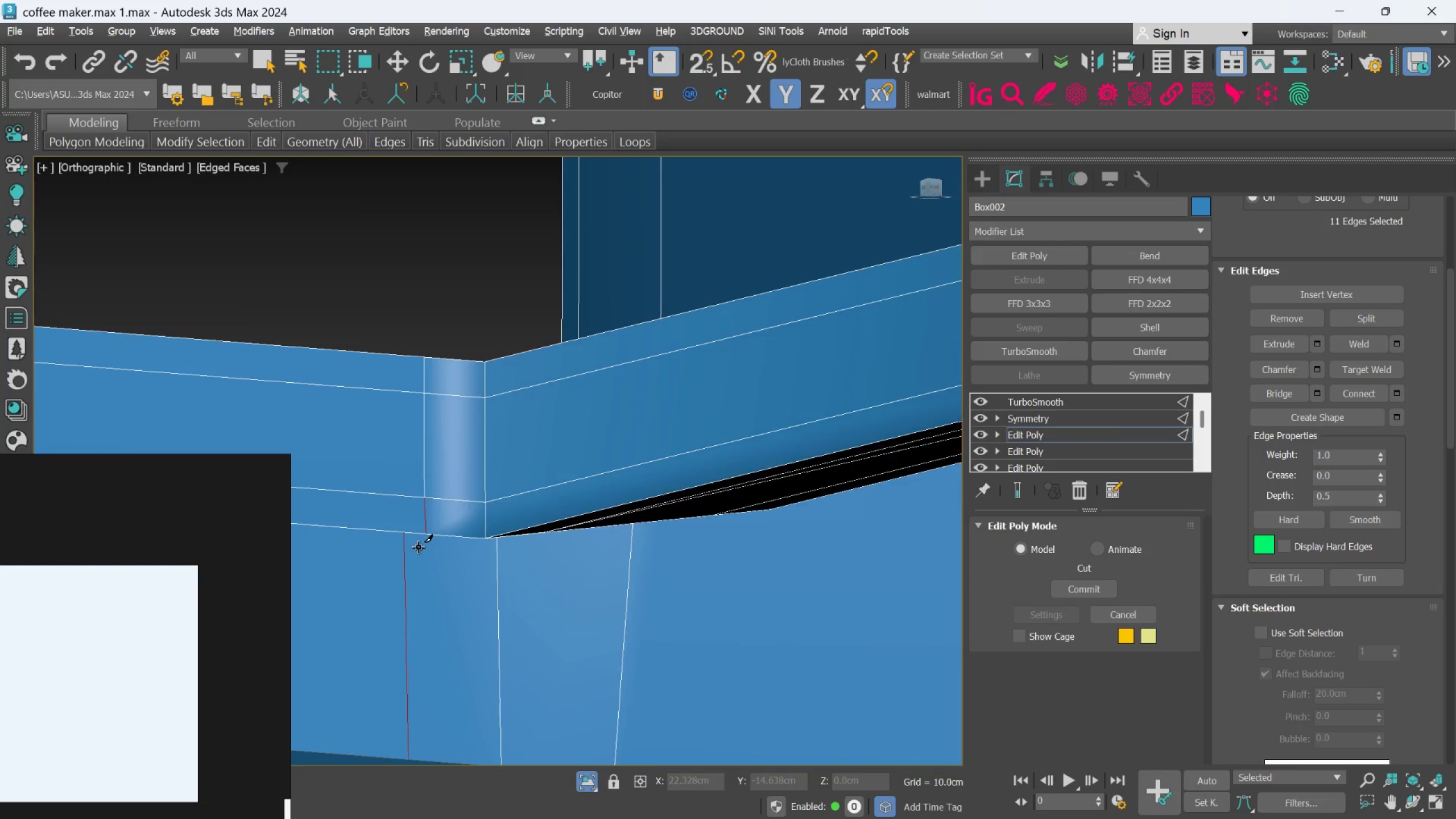 
key(Alt+X)
 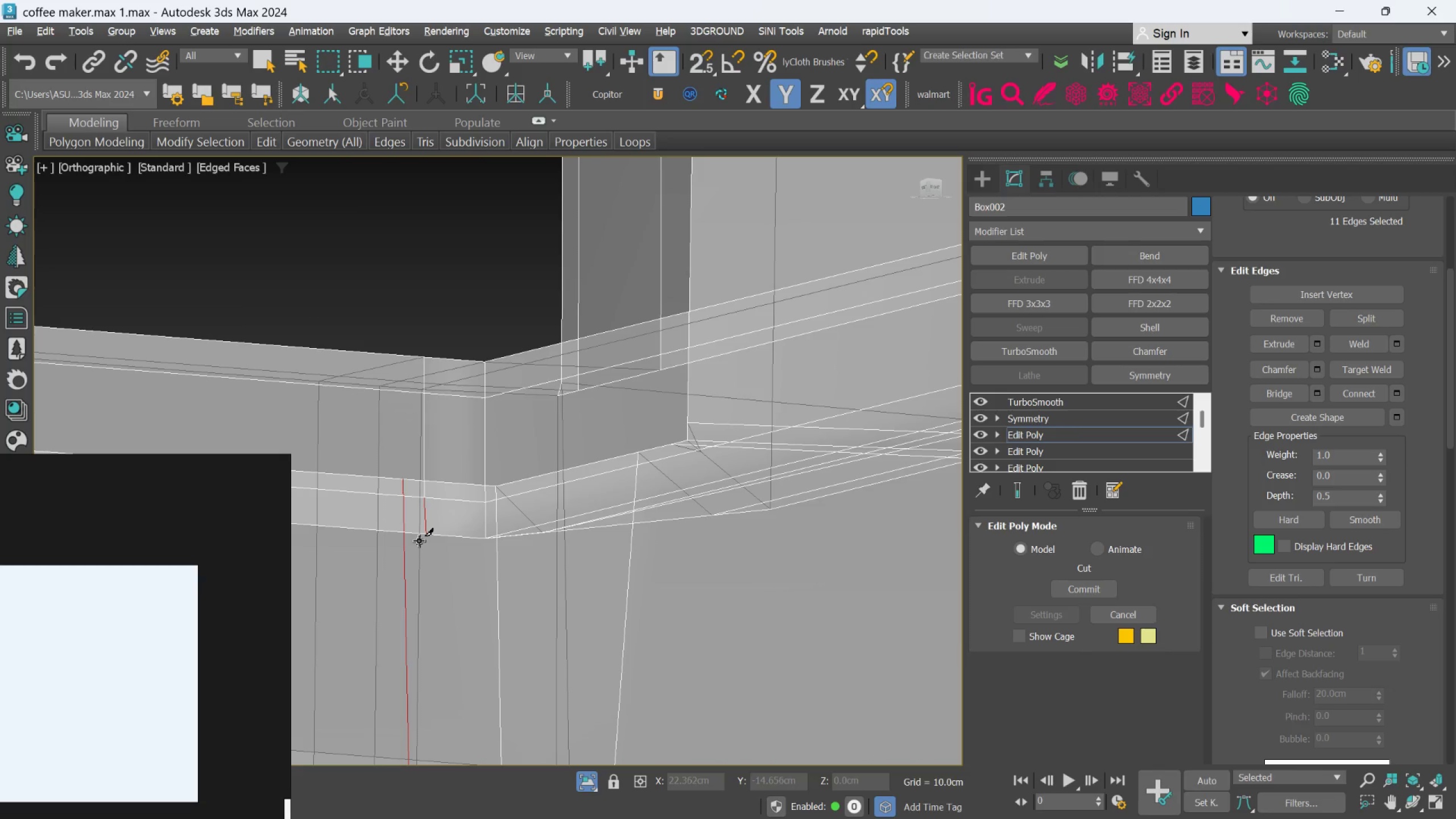 
scroll: coordinate [419, 541], scroll_direction: up, amount: 2.0
 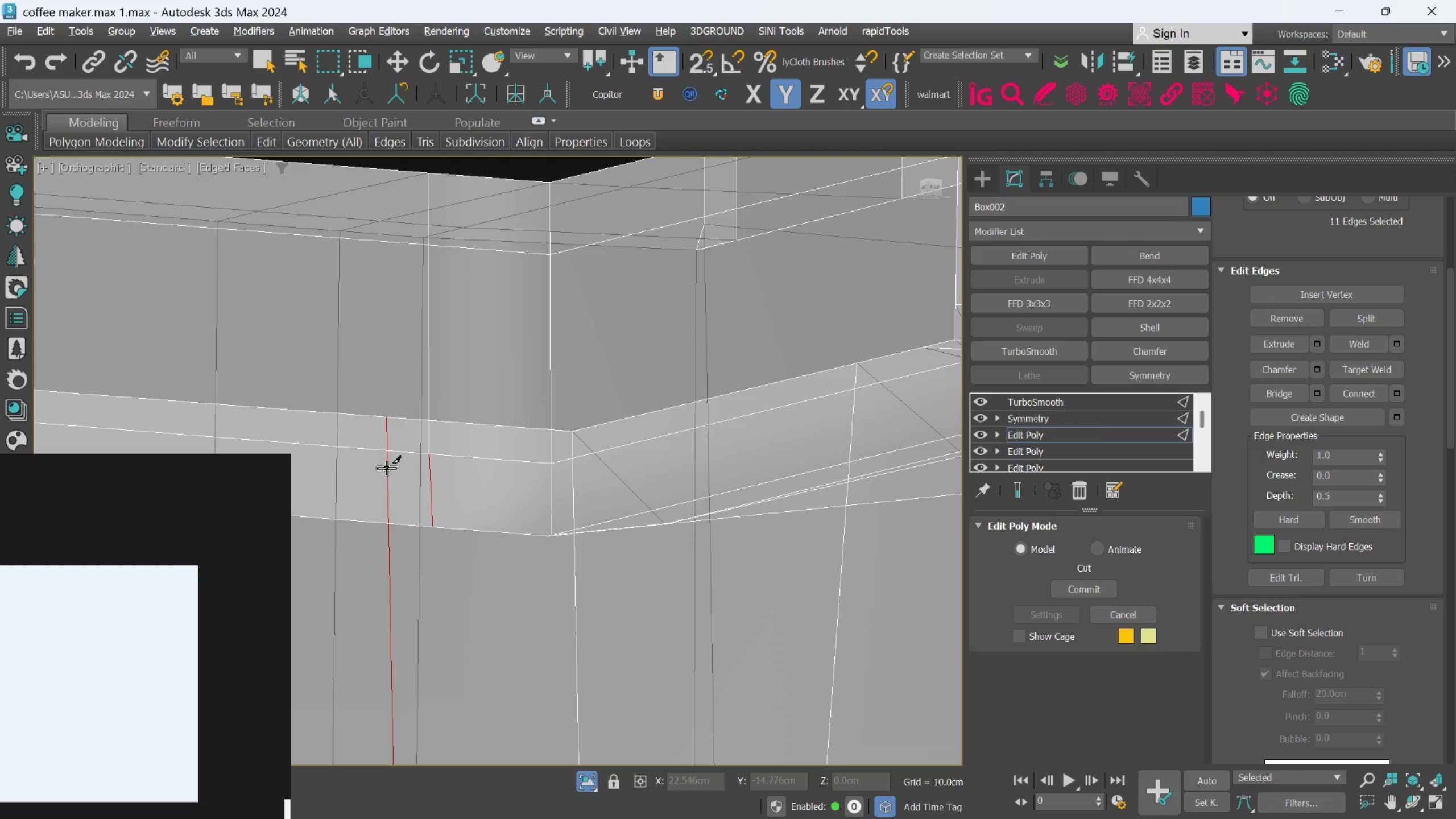 
hold_key(key=AltLeft, duration=0.58)
 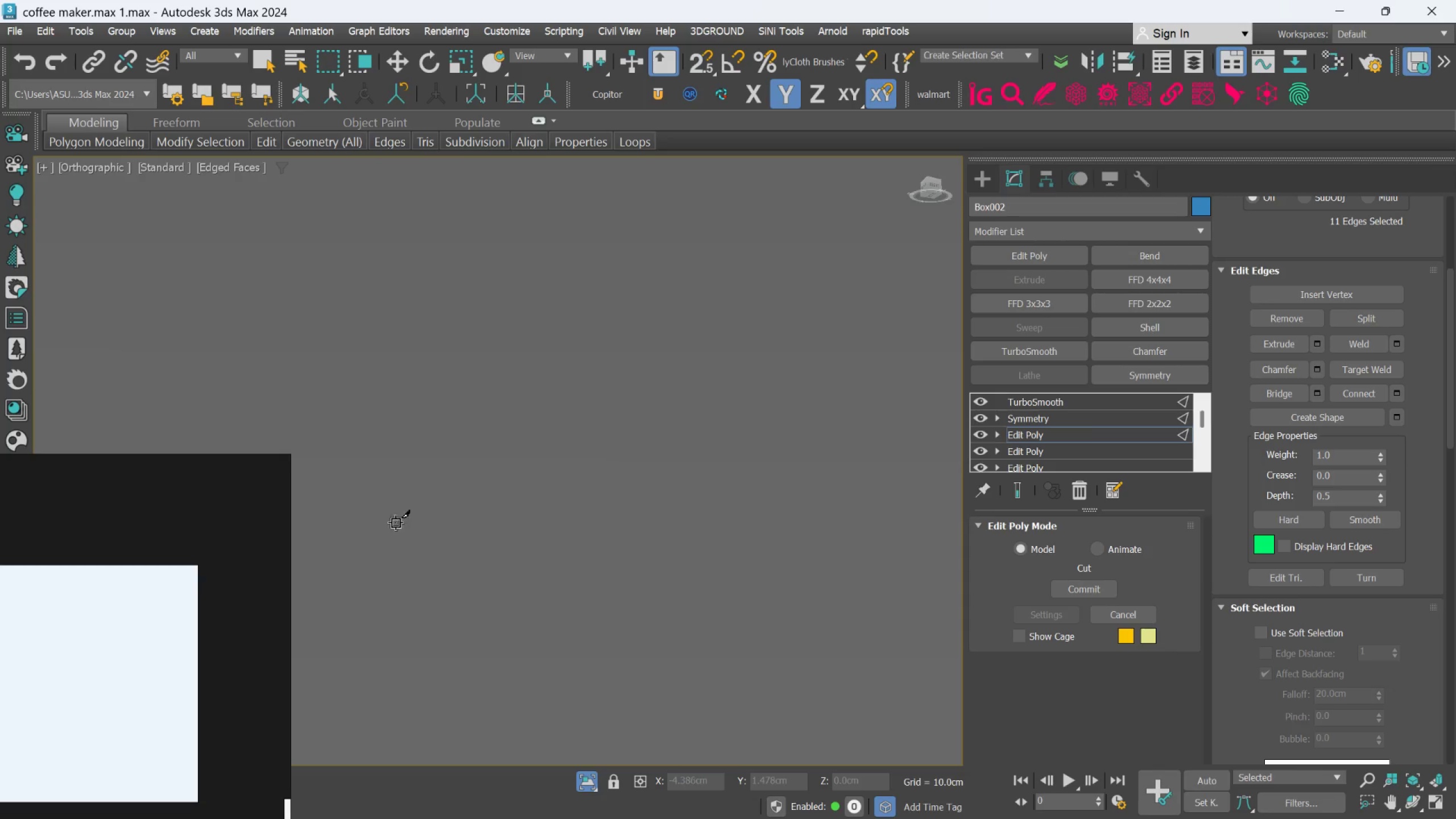 
scroll: coordinate [432, 579], scroll_direction: down, amount: 11.0
 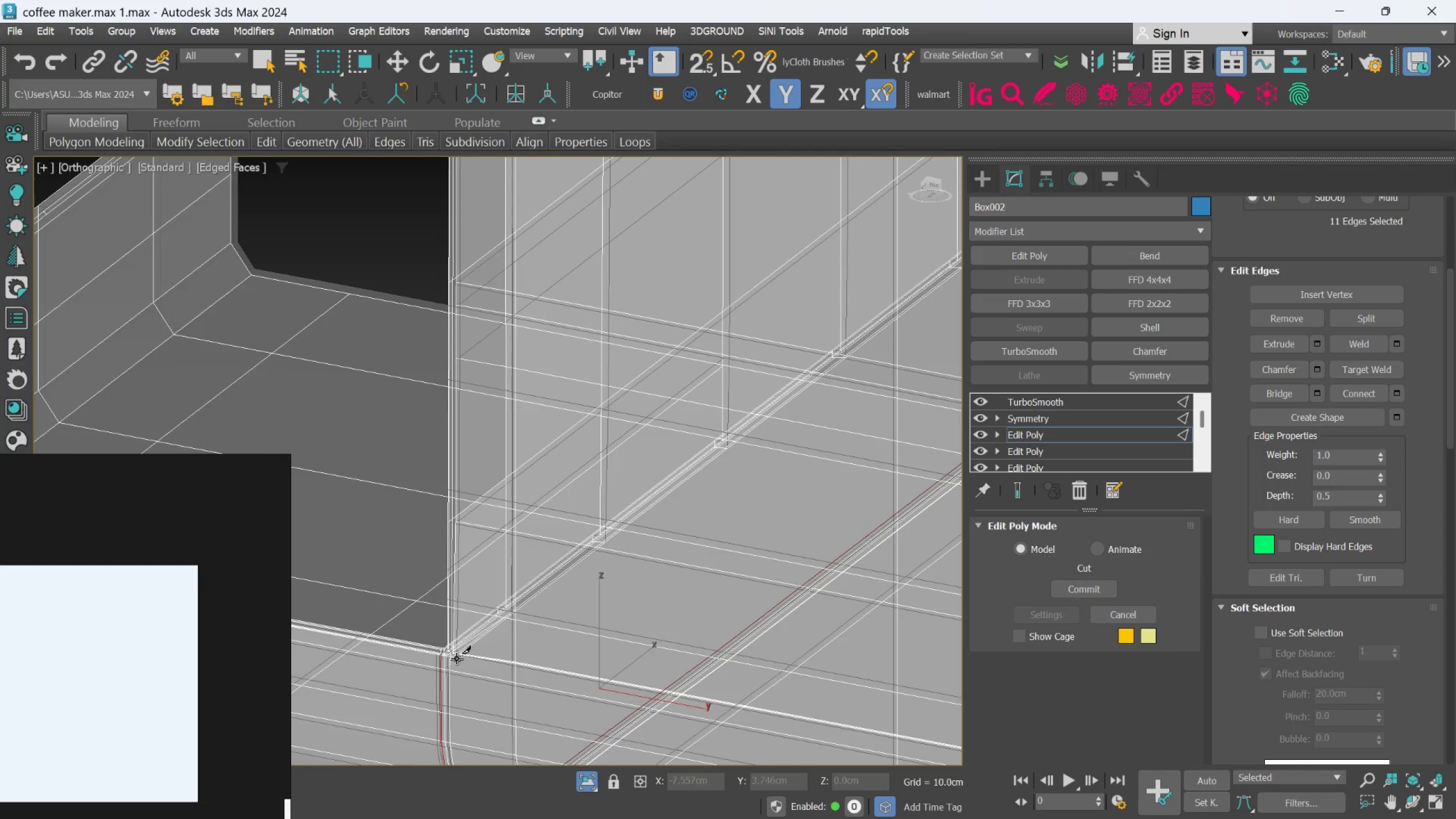 
scroll: coordinate [433, 651], scroll_direction: up, amount: 9.0
 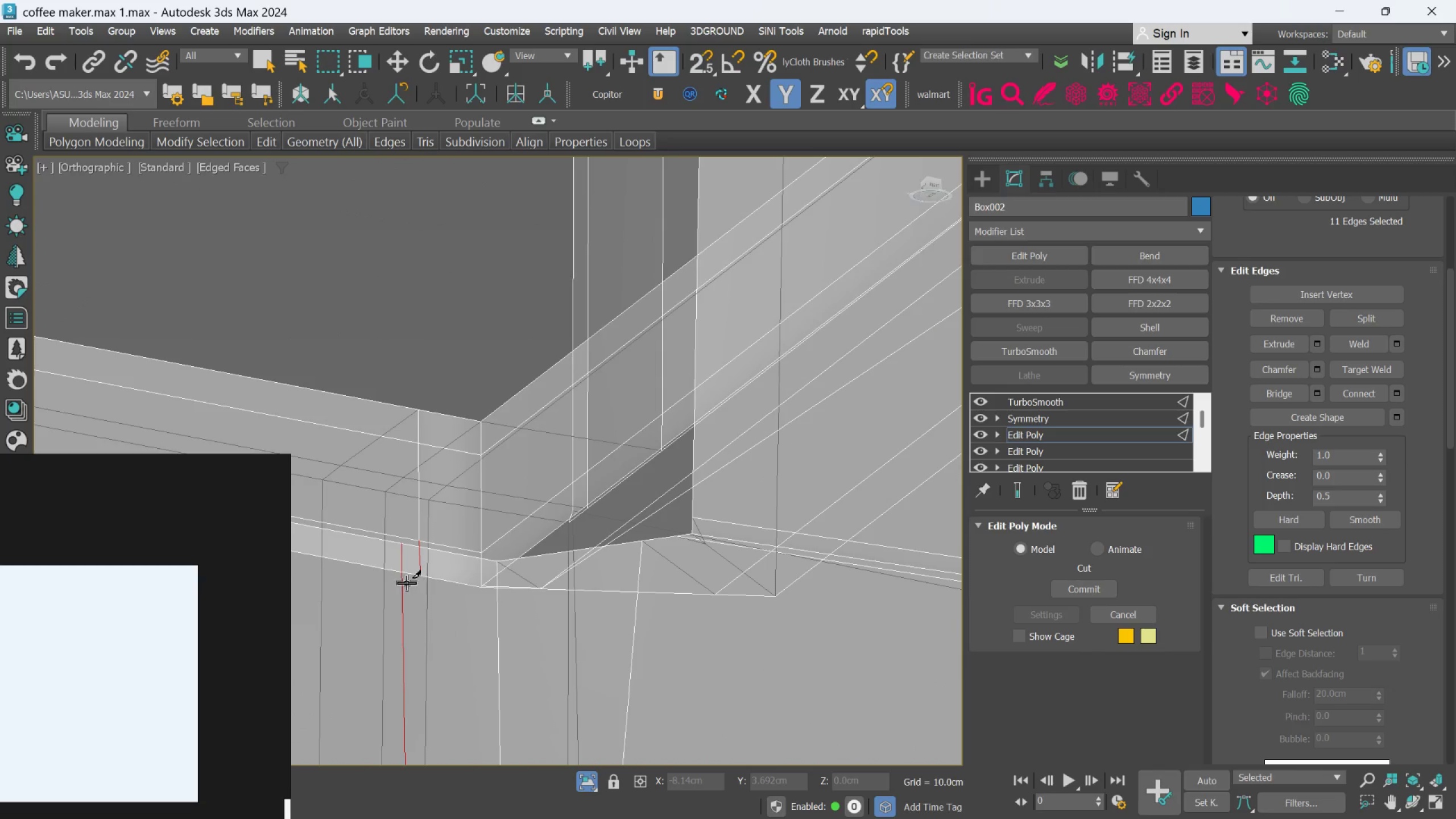 
left_click([404, 578])
 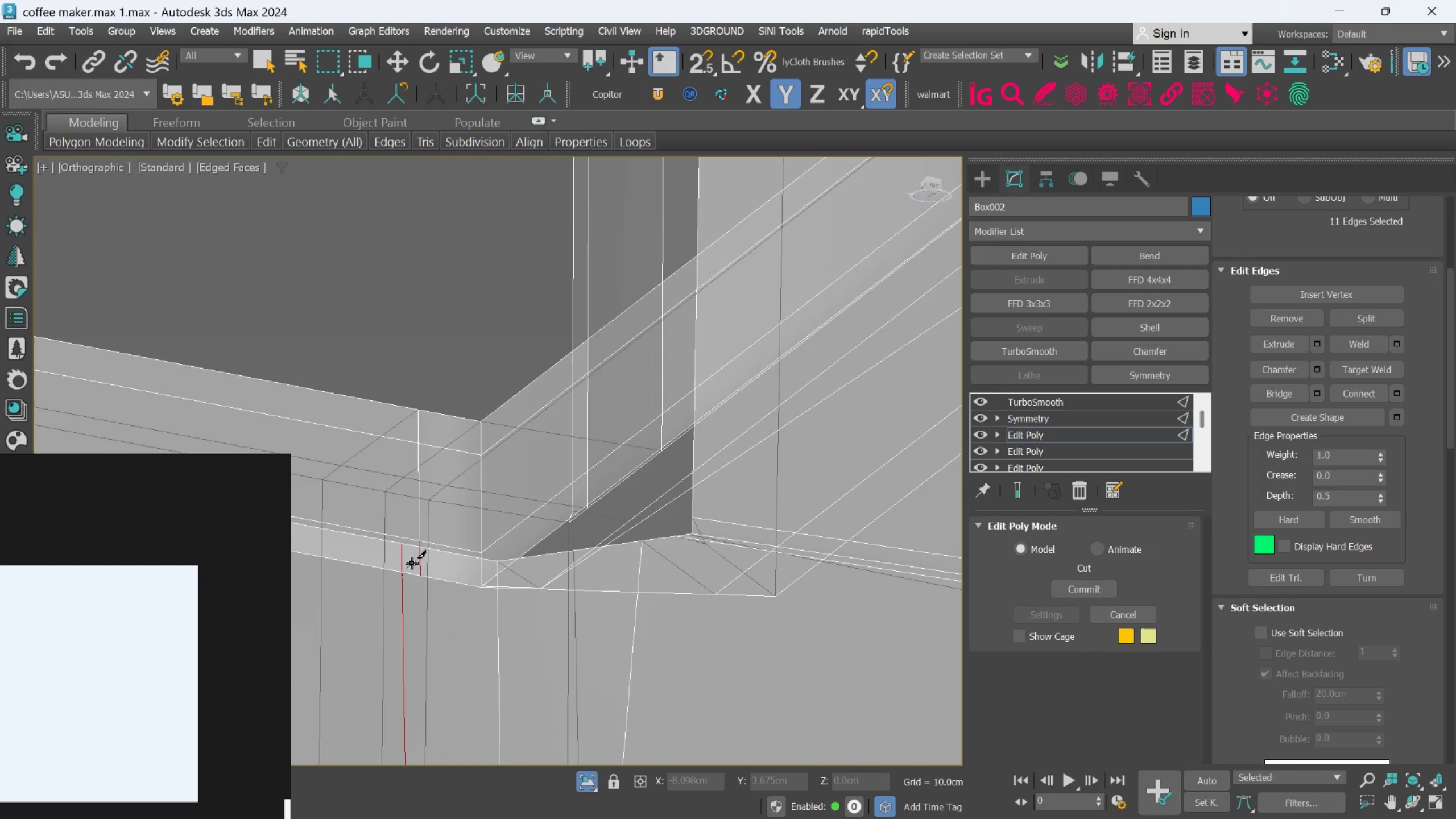 
key(Control+Z)
 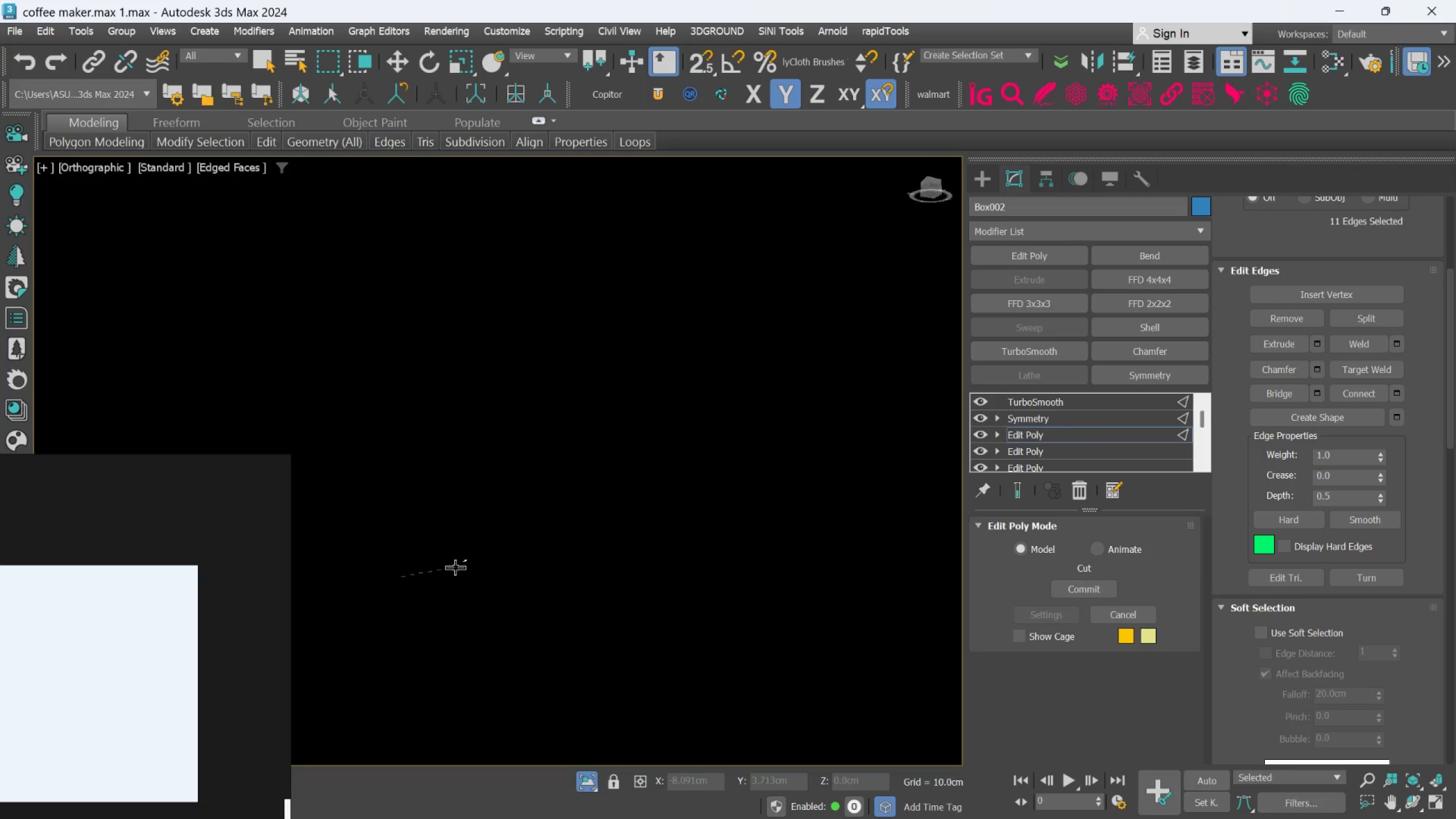 
key(Control+Z)
 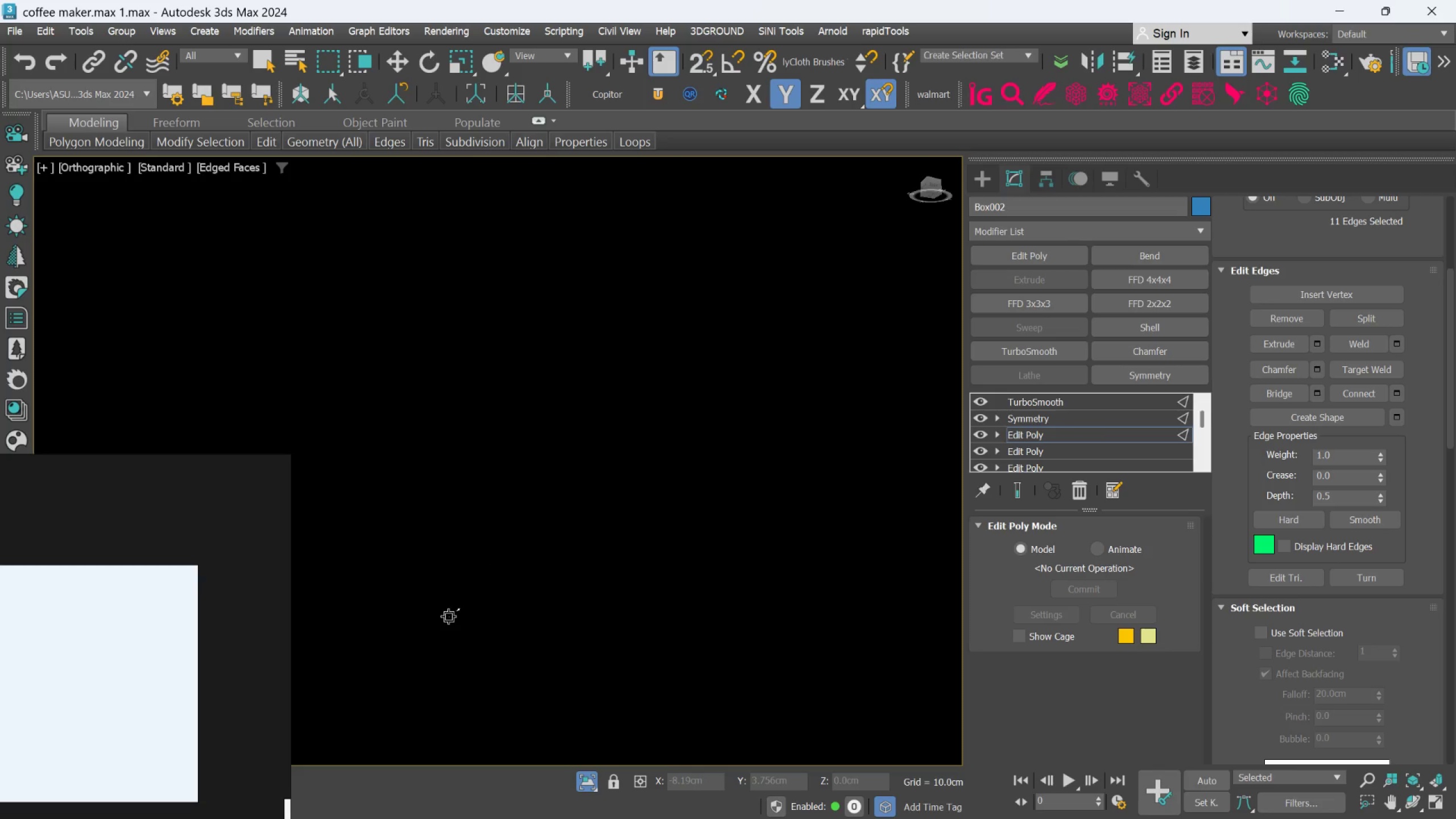 
hold_key(key=AltLeft, duration=0.48)
 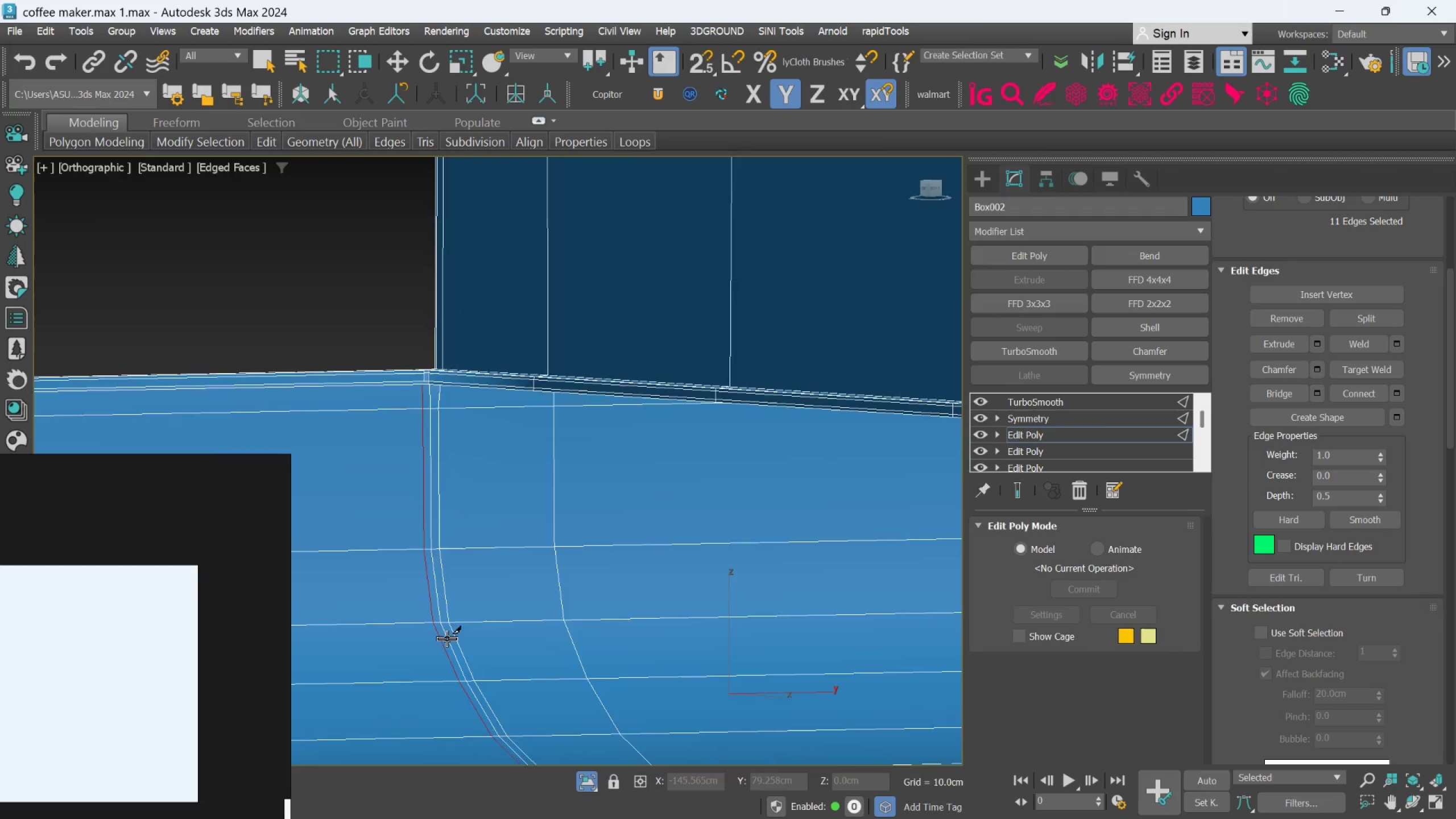 
hold_key(key=AltLeft, duration=0.61)
 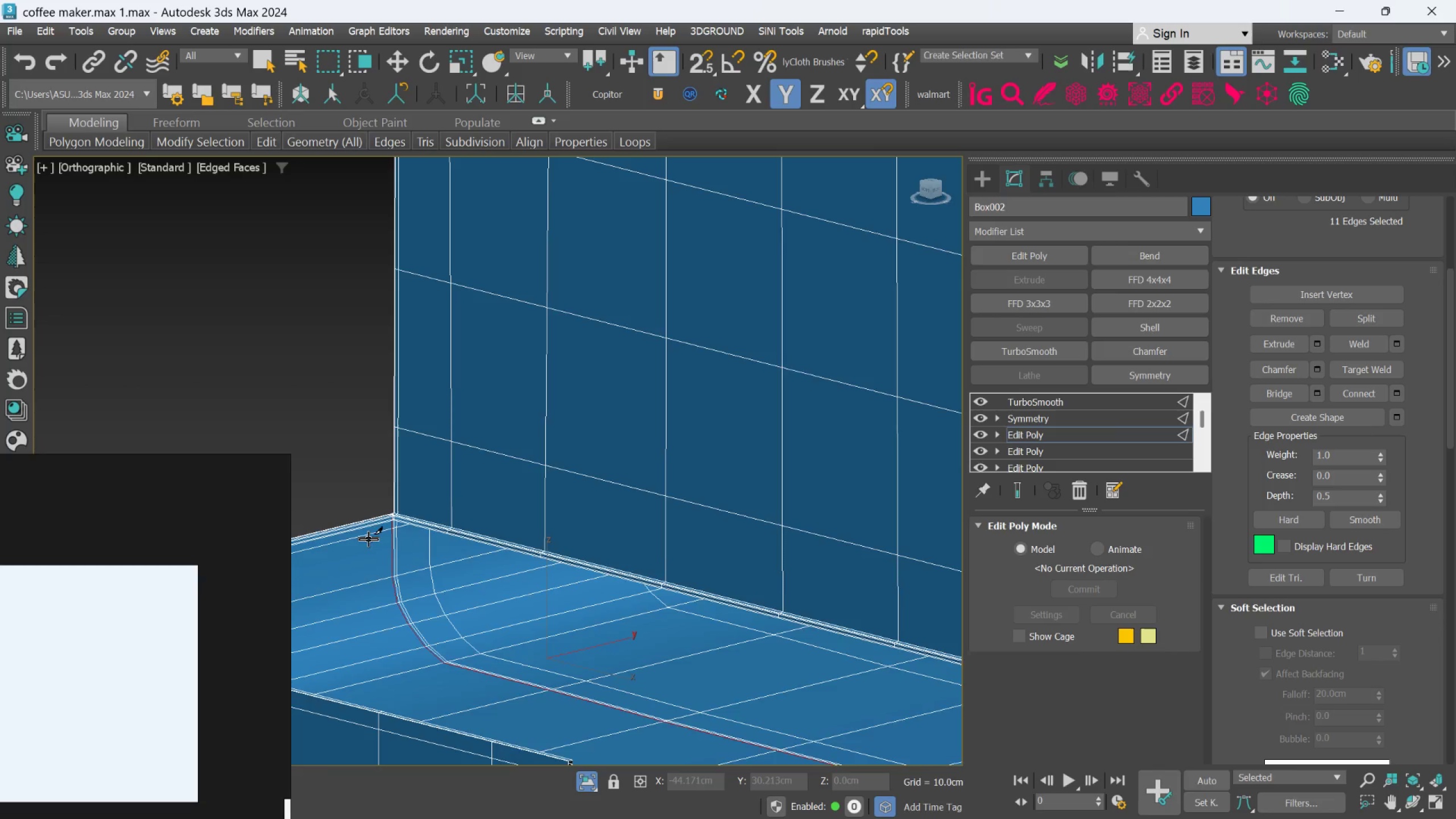 
scroll: coordinate [447, 639], scroll_direction: down, amount: 14.0
 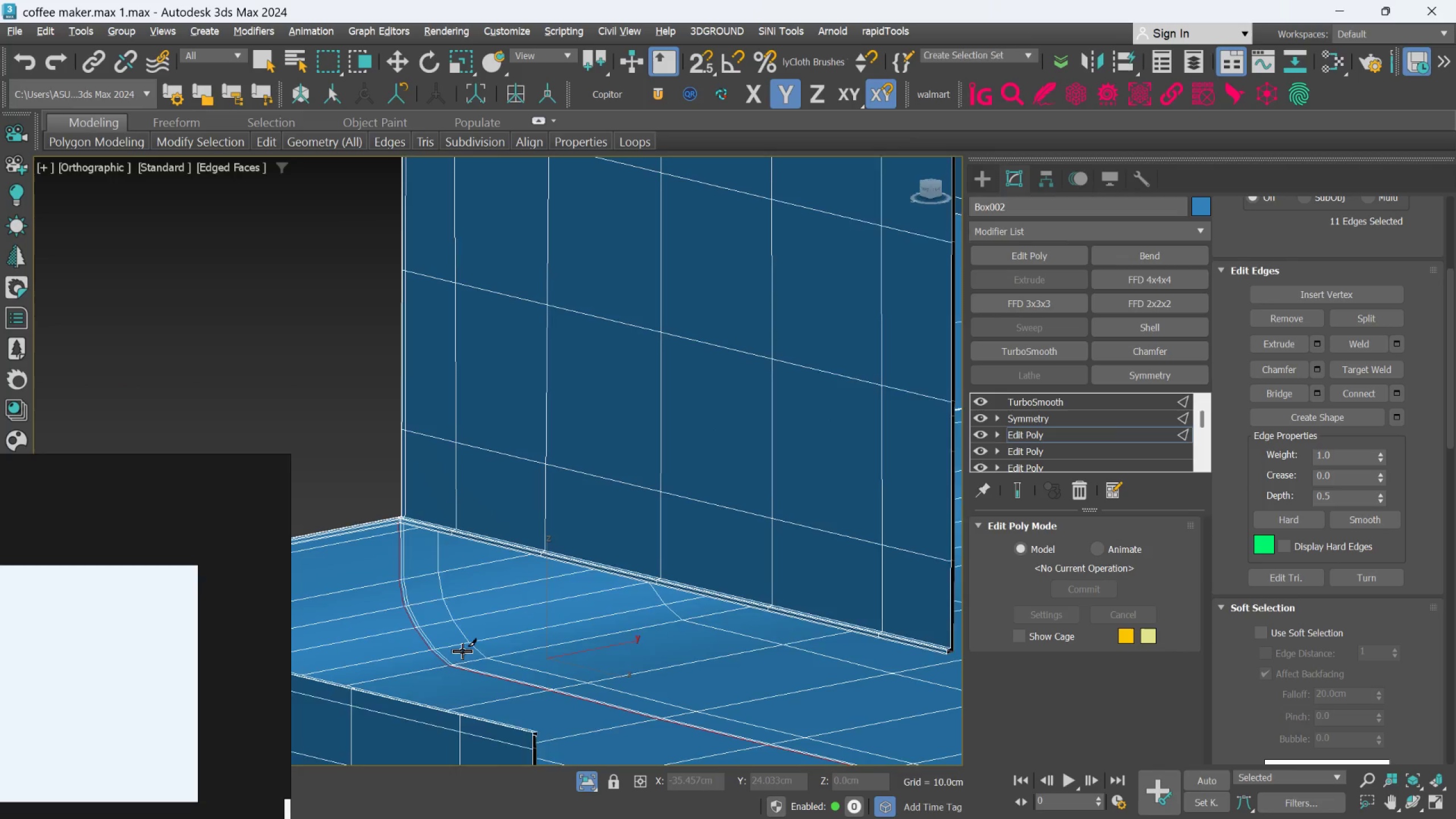 
scroll: coordinate [355, 423], scroll_direction: up, amount: 13.0
 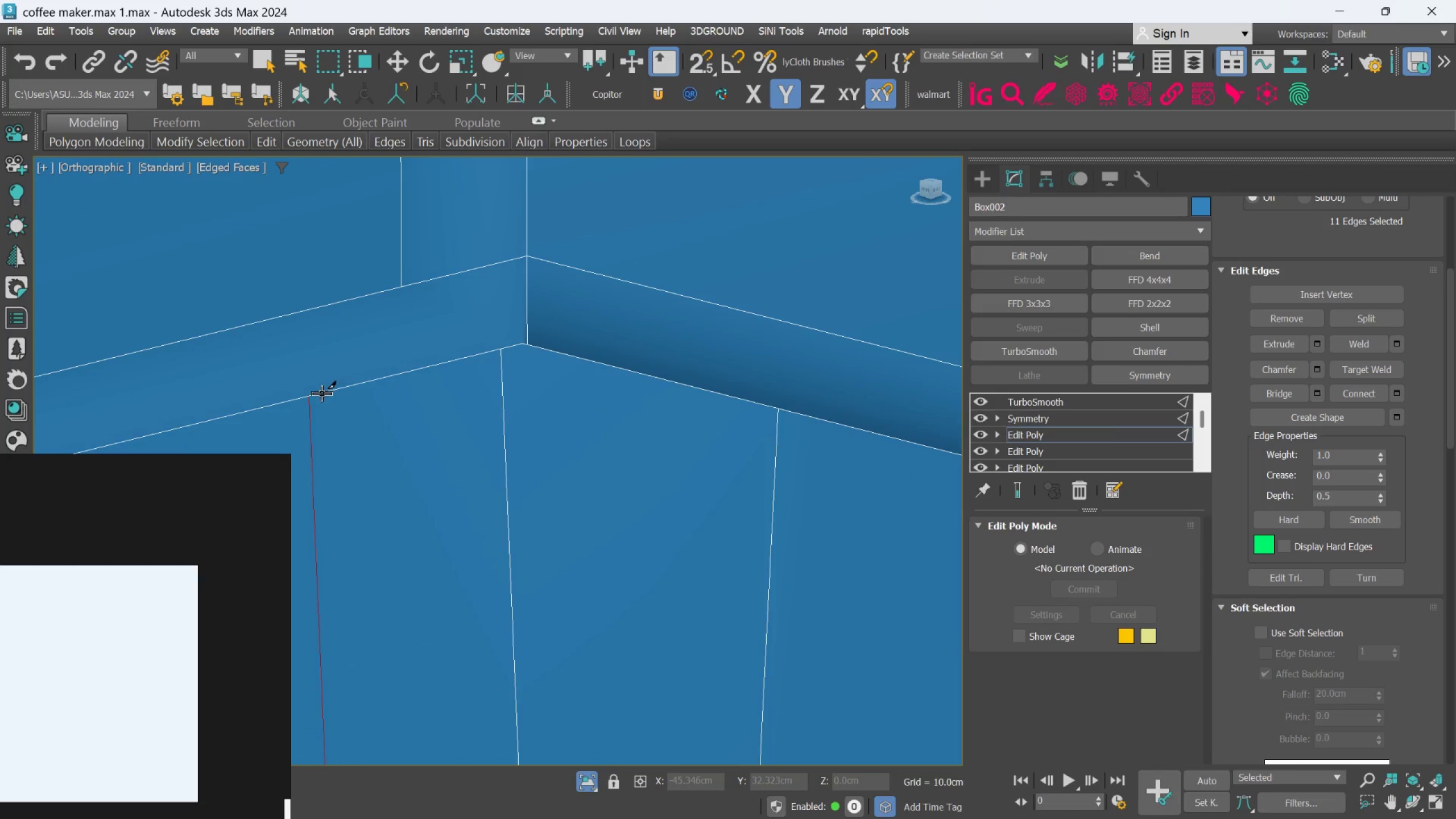 
key(Control+Z)
 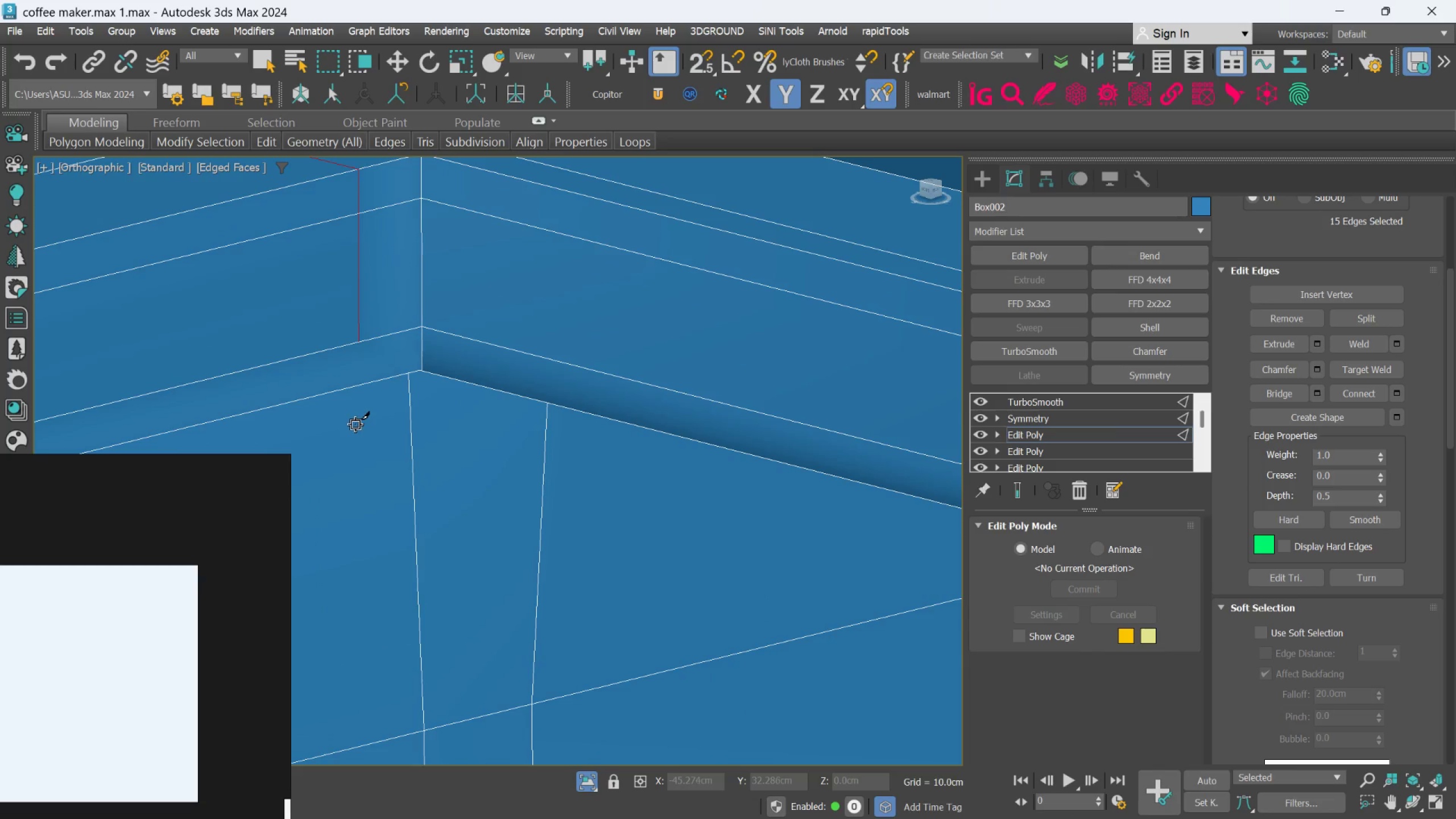 
scroll: coordinate [316, 398], scroll_direction: down, amount: 2.0
 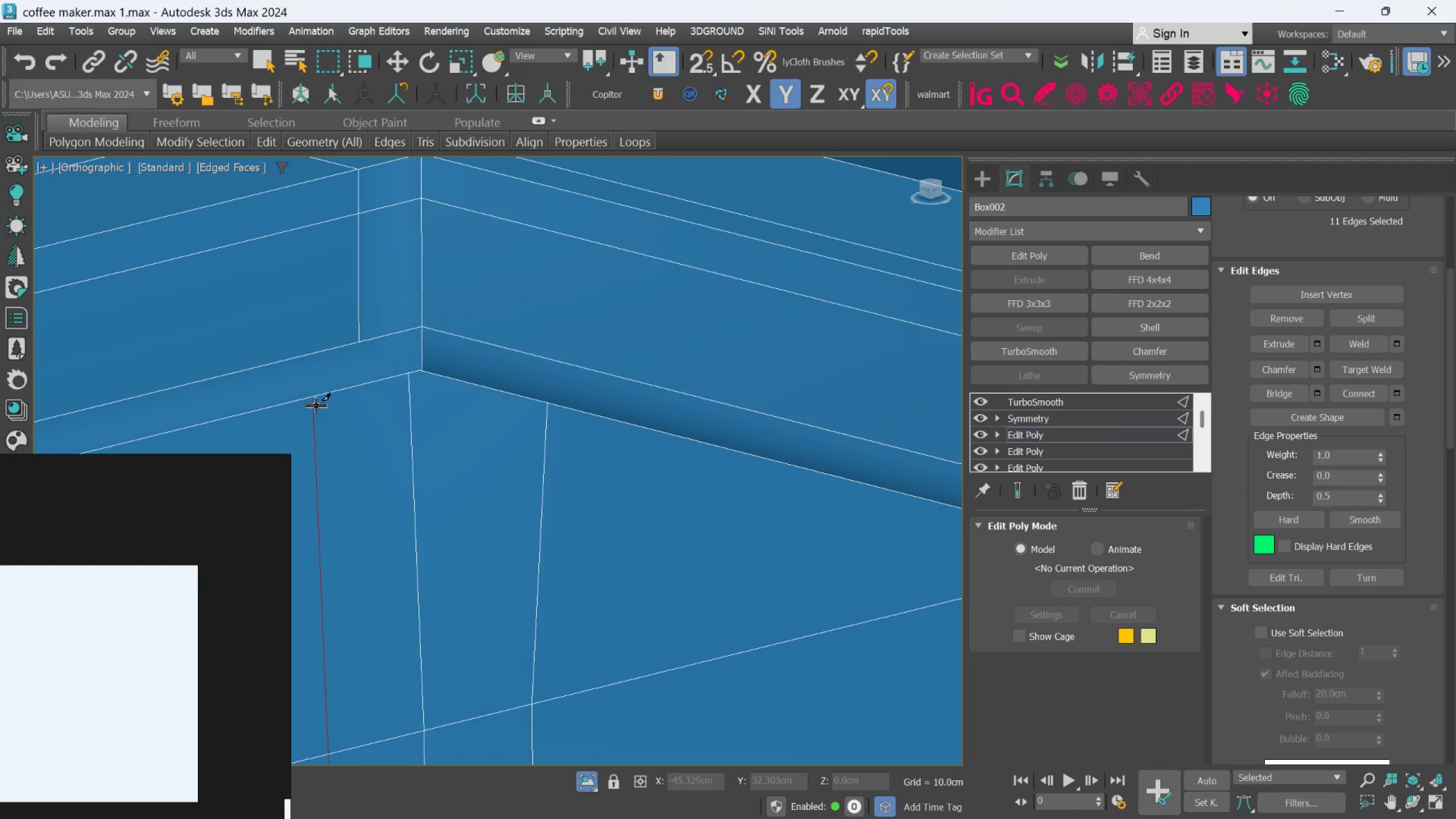 
key(Control+Z)
 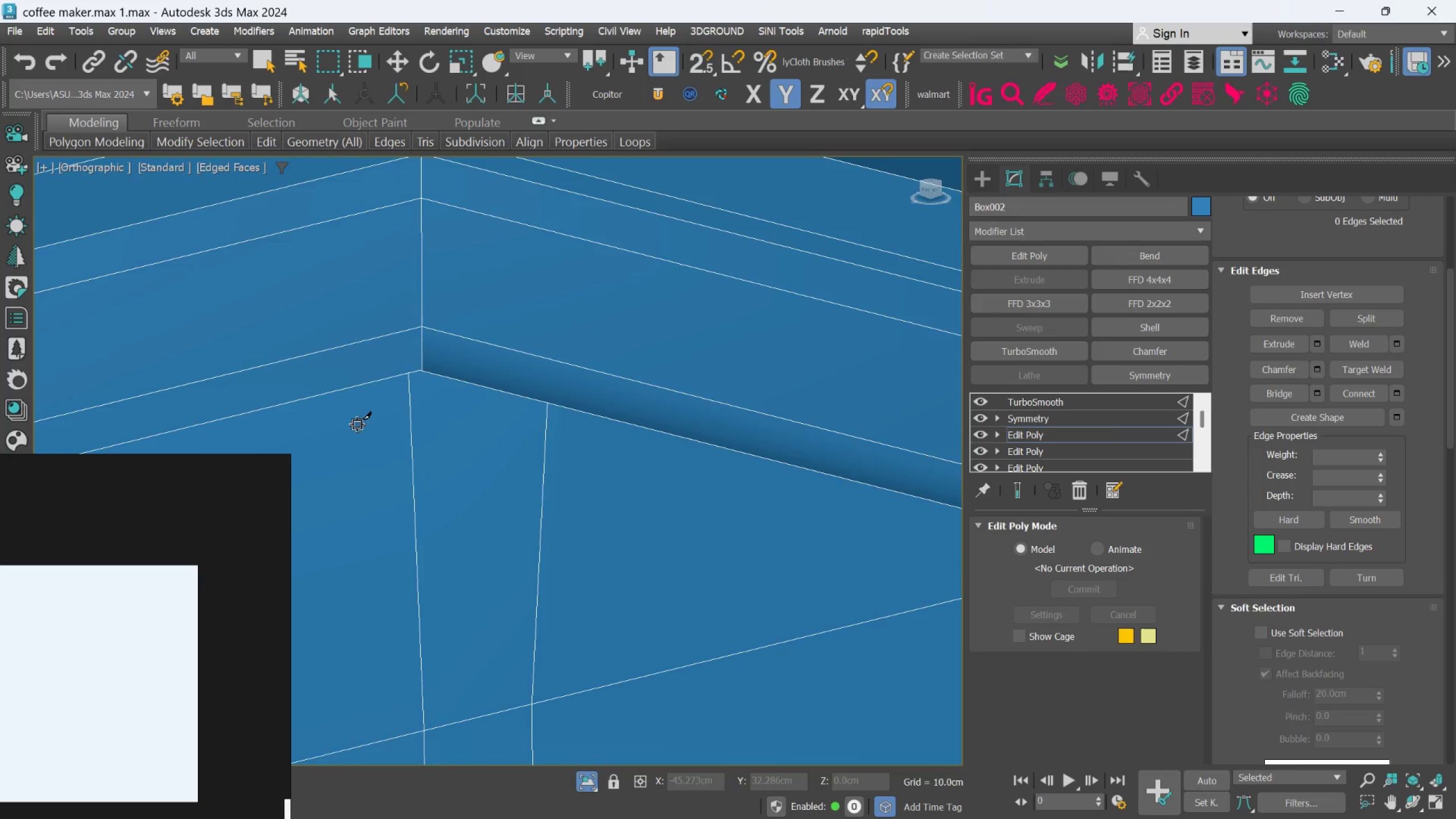 
hold_key(key=AltLeft, duration=0.56)
 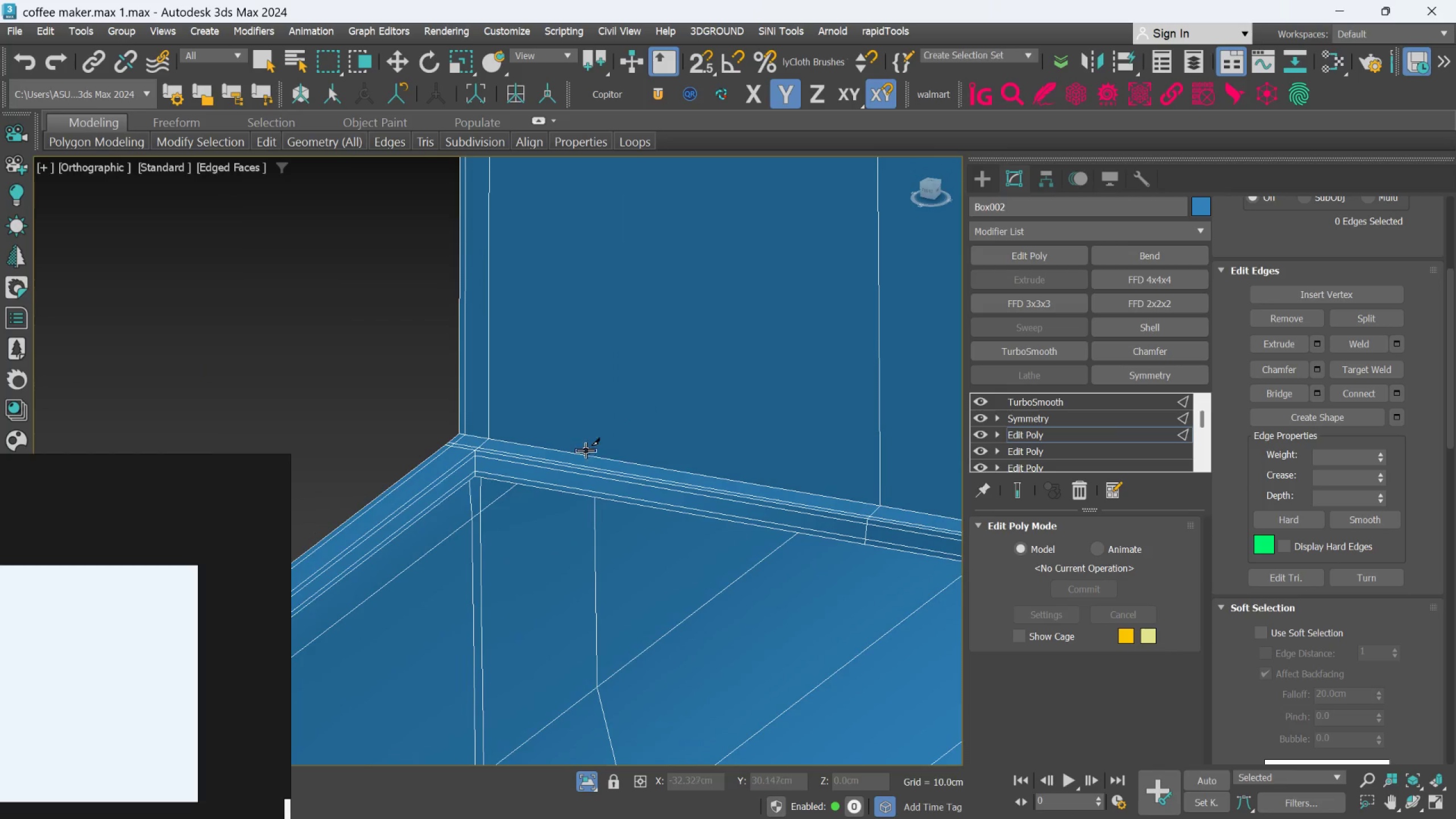 
scroll: coordinate [367, 448], scroll_direction: down, amount: 6.0
 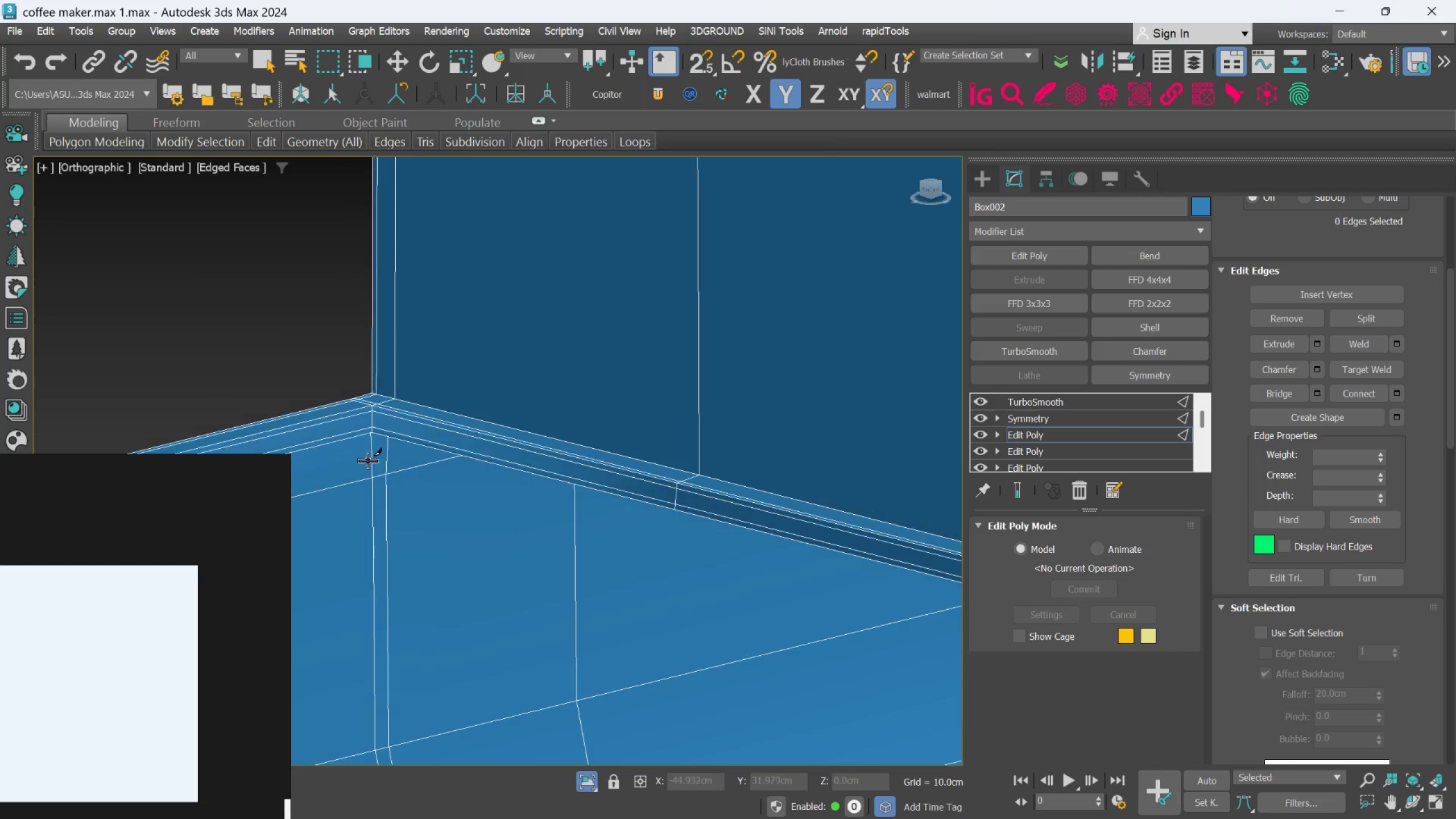 
scroll: coordinate [437, 458], scroll_direction: up, amount: 3.0
 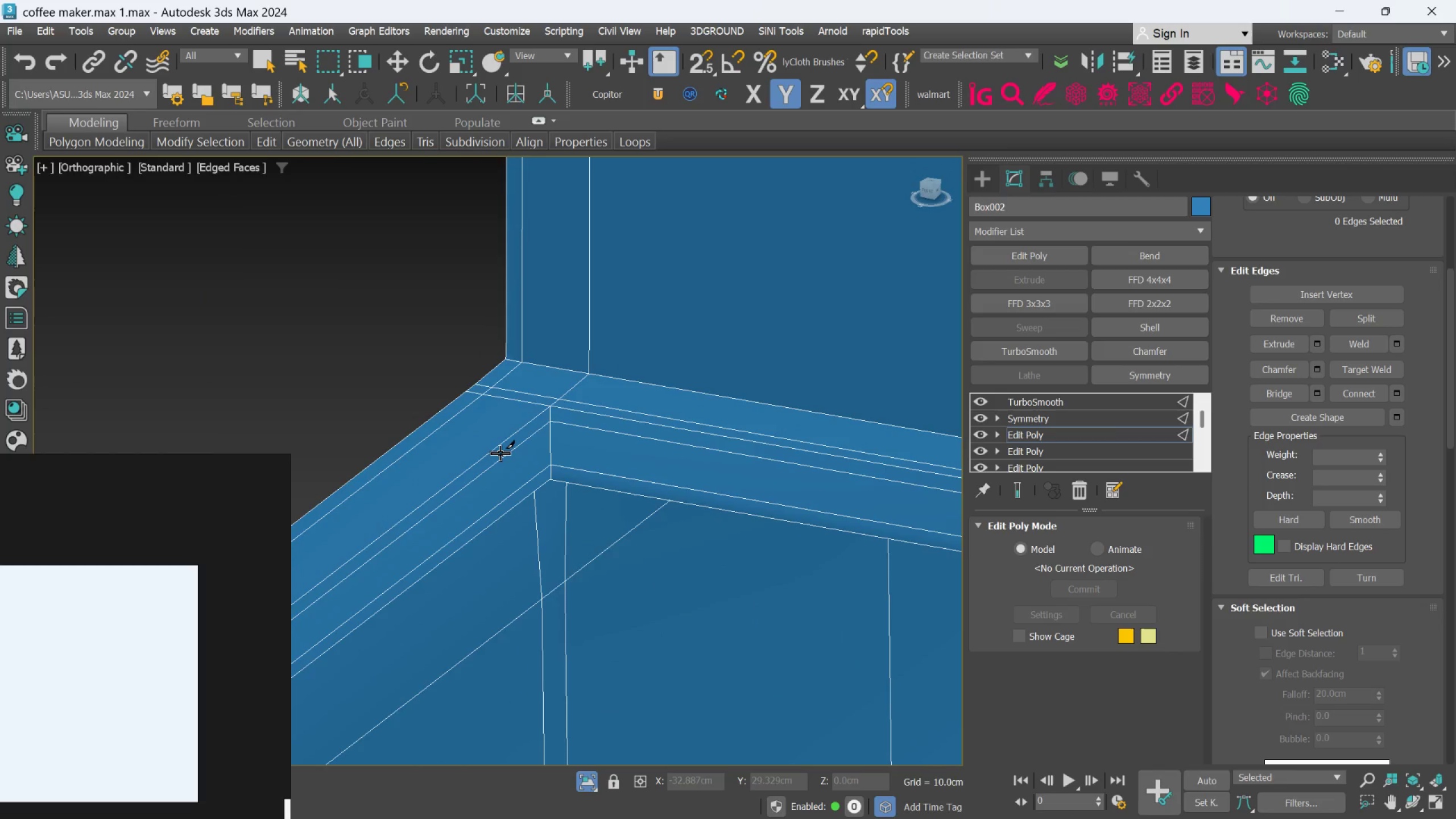 
scroll: coordinate [630, 534], scroll_direction: down, amount: 11.0
 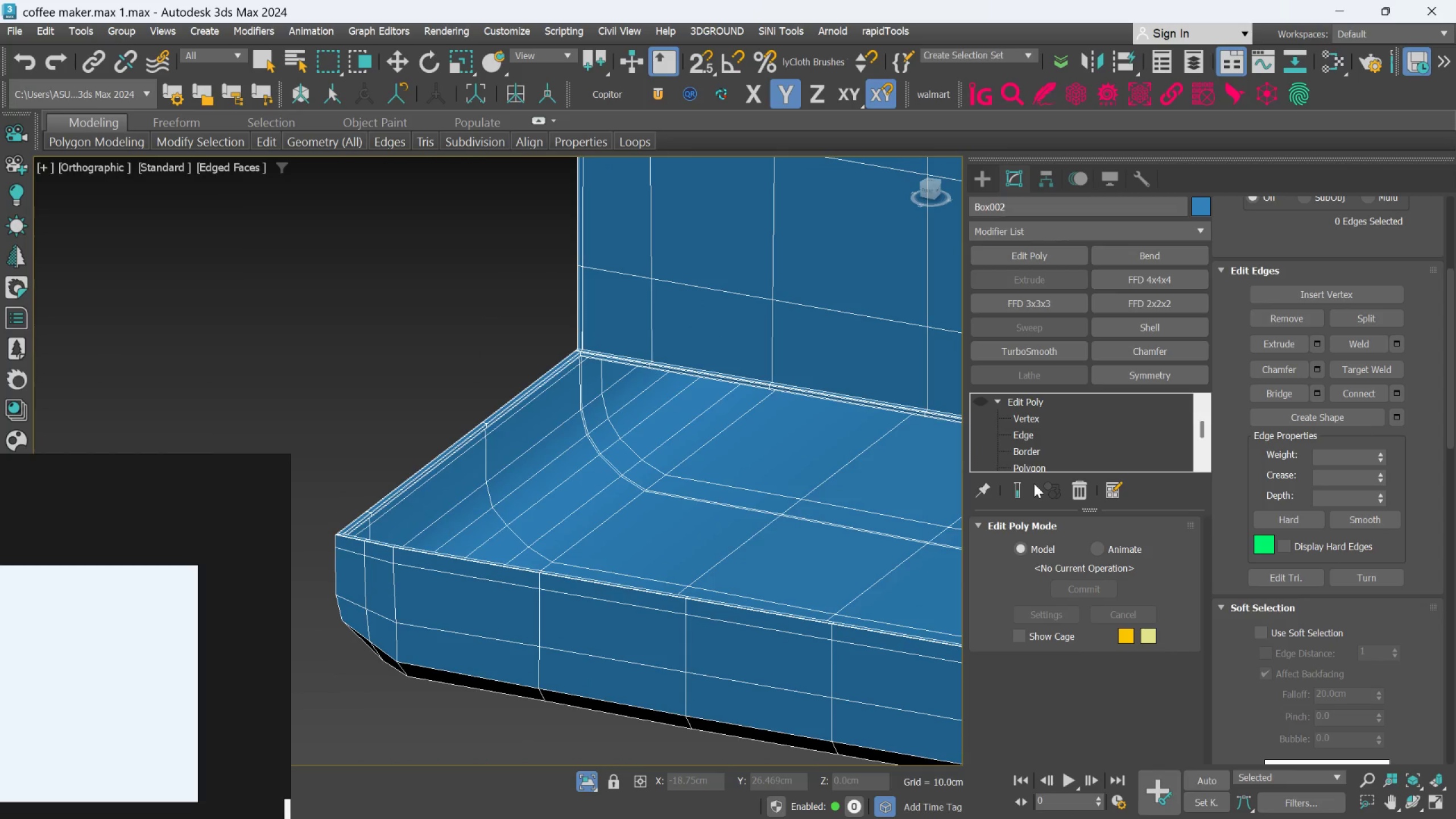 
left_click([1012, 497])
 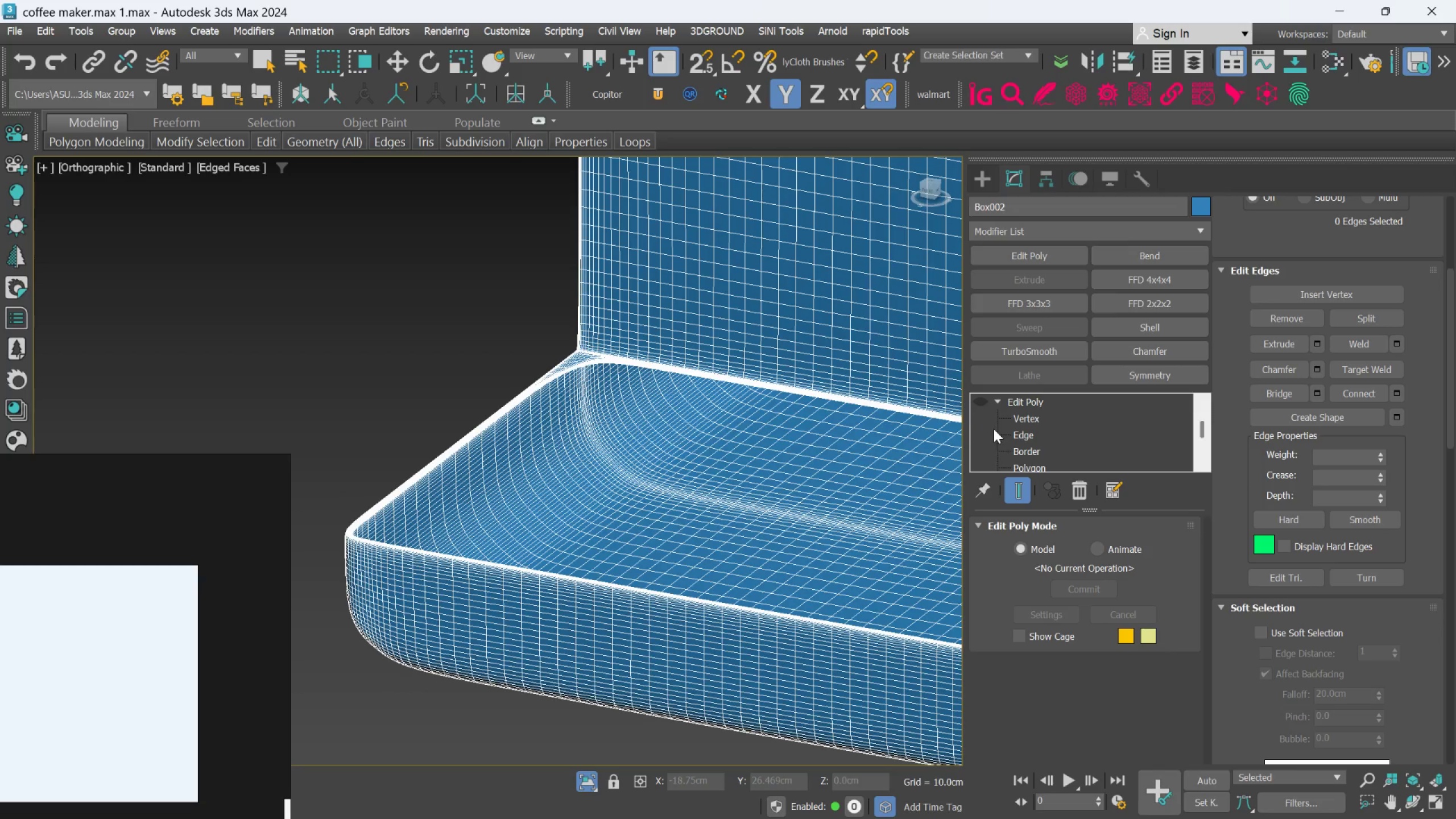 
left_click([986, 406])
 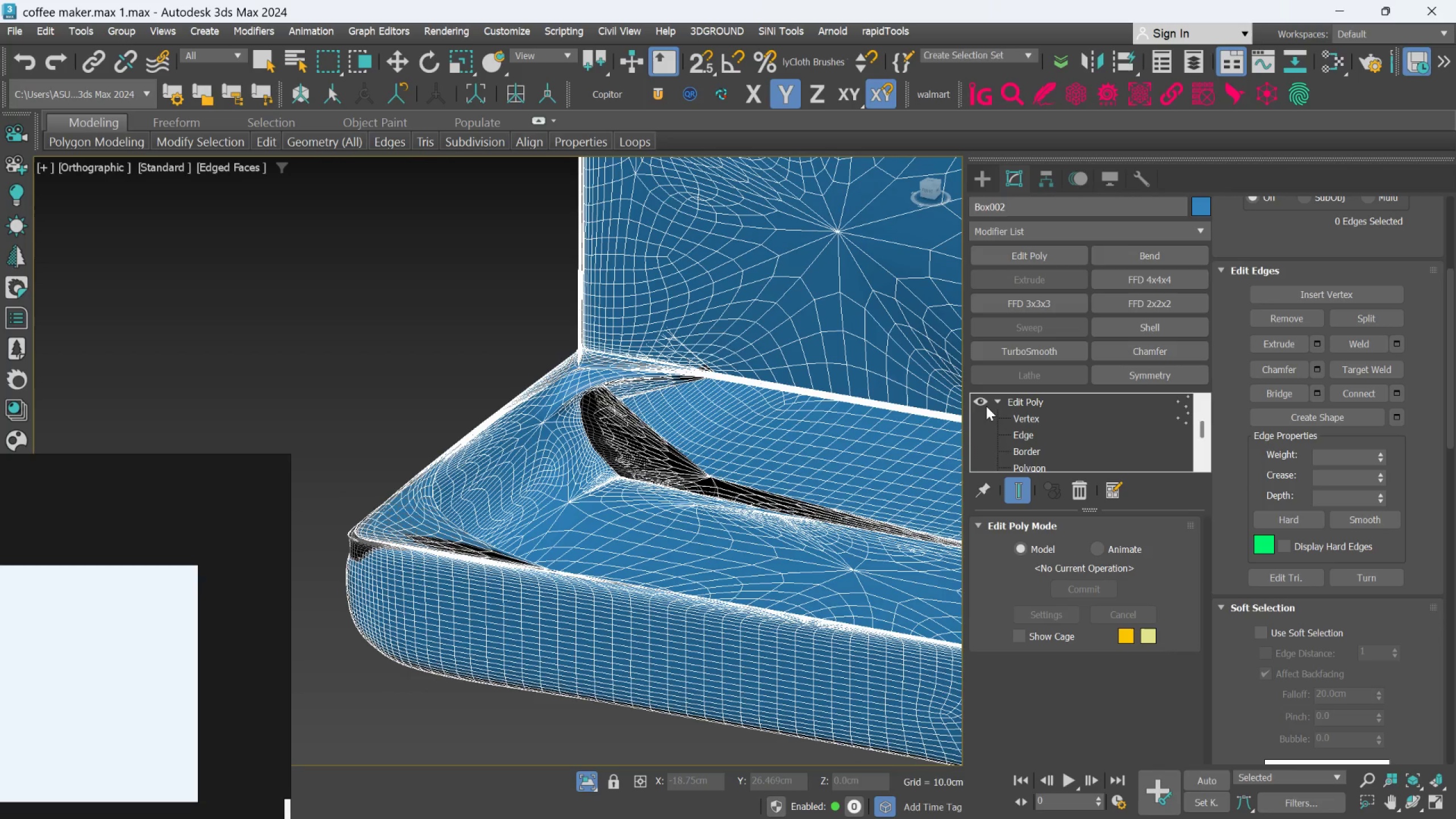 
left_click([986, 404])
 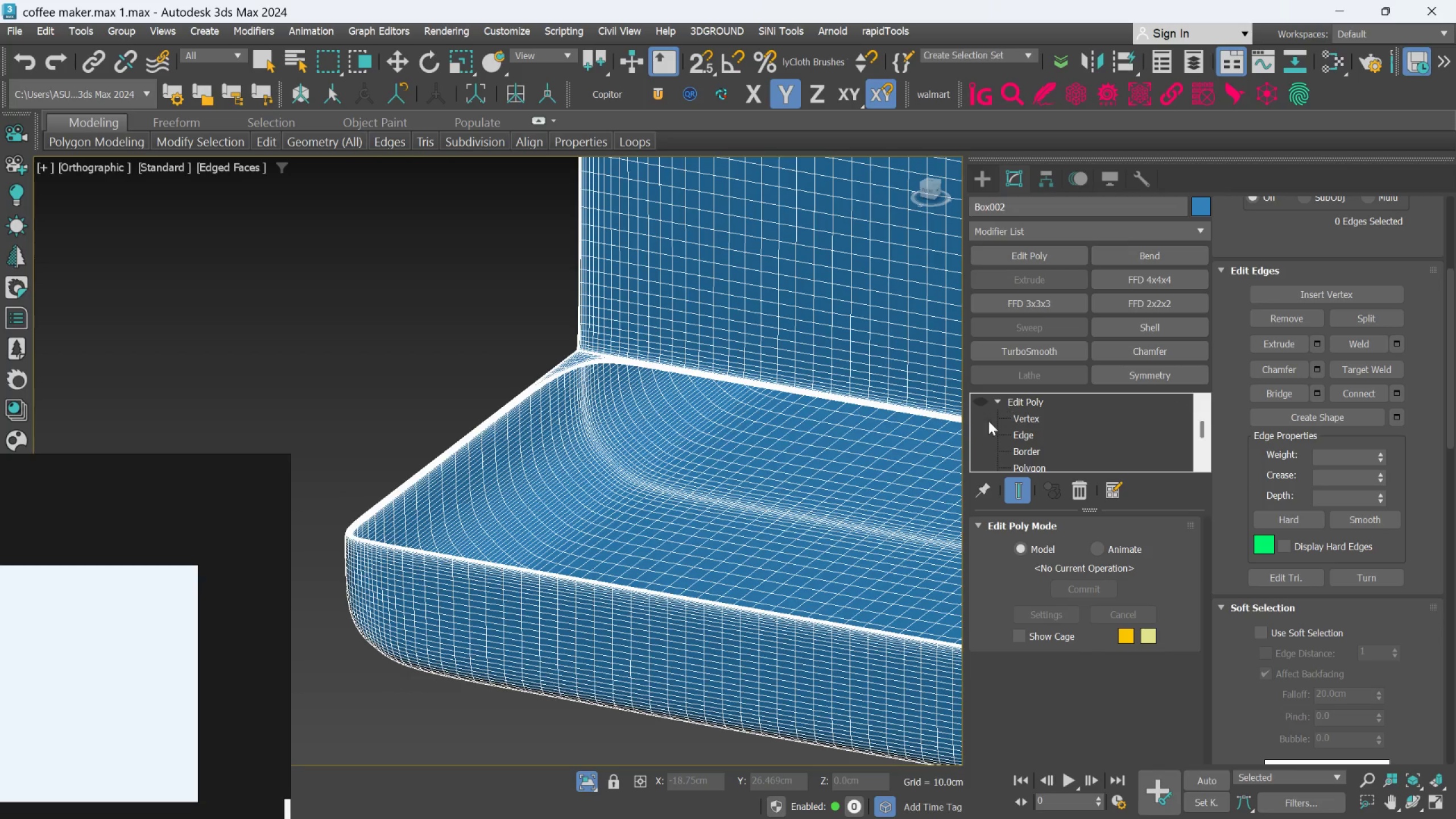 
scroll: coordinate [1007, 434], scroll_direction: down, amount: 2.0
 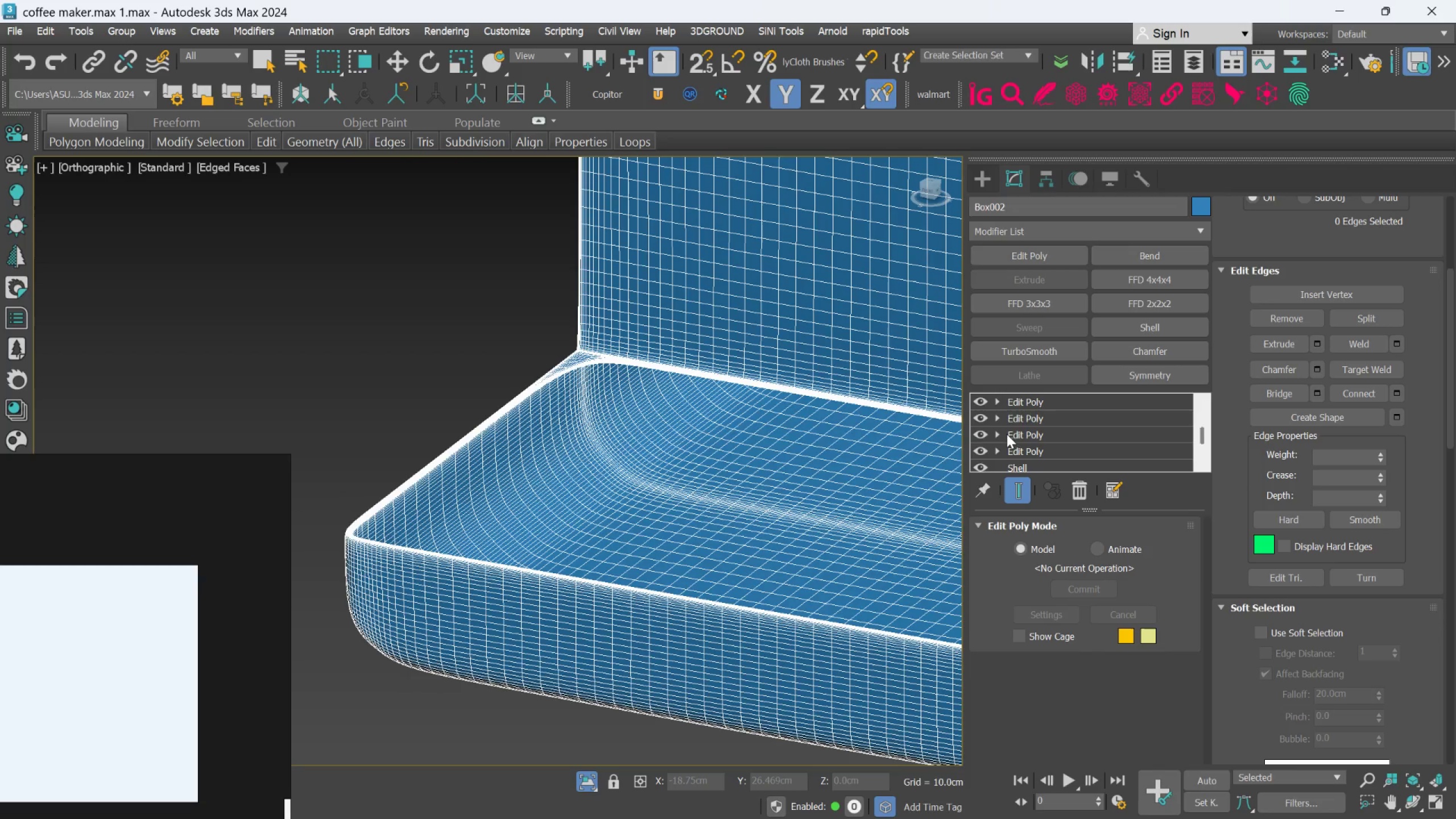 
scroll: coordinate [1018, 427], scroll_direction: up, amount: 10.0
 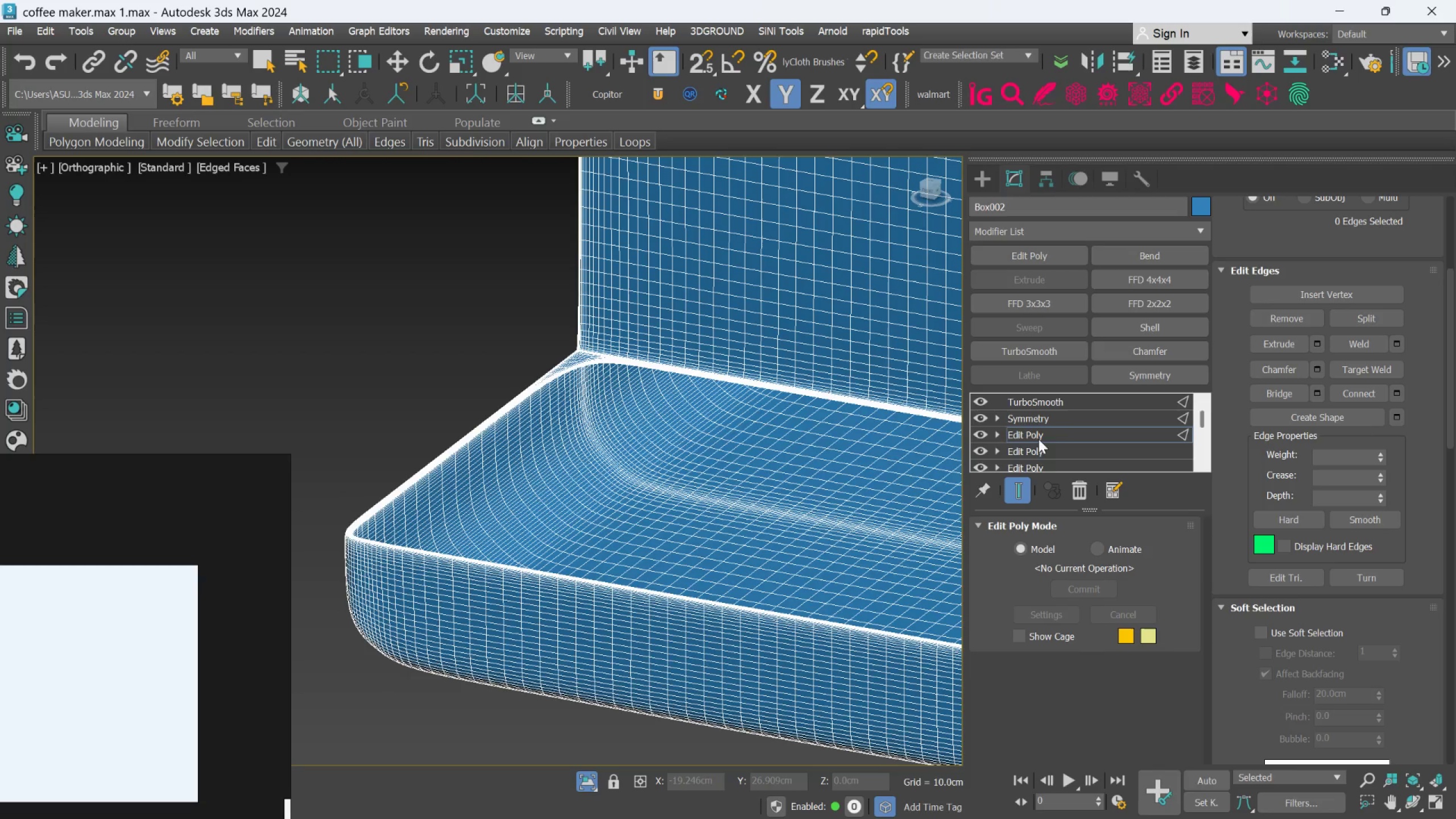 
left_click([1019, 492])
 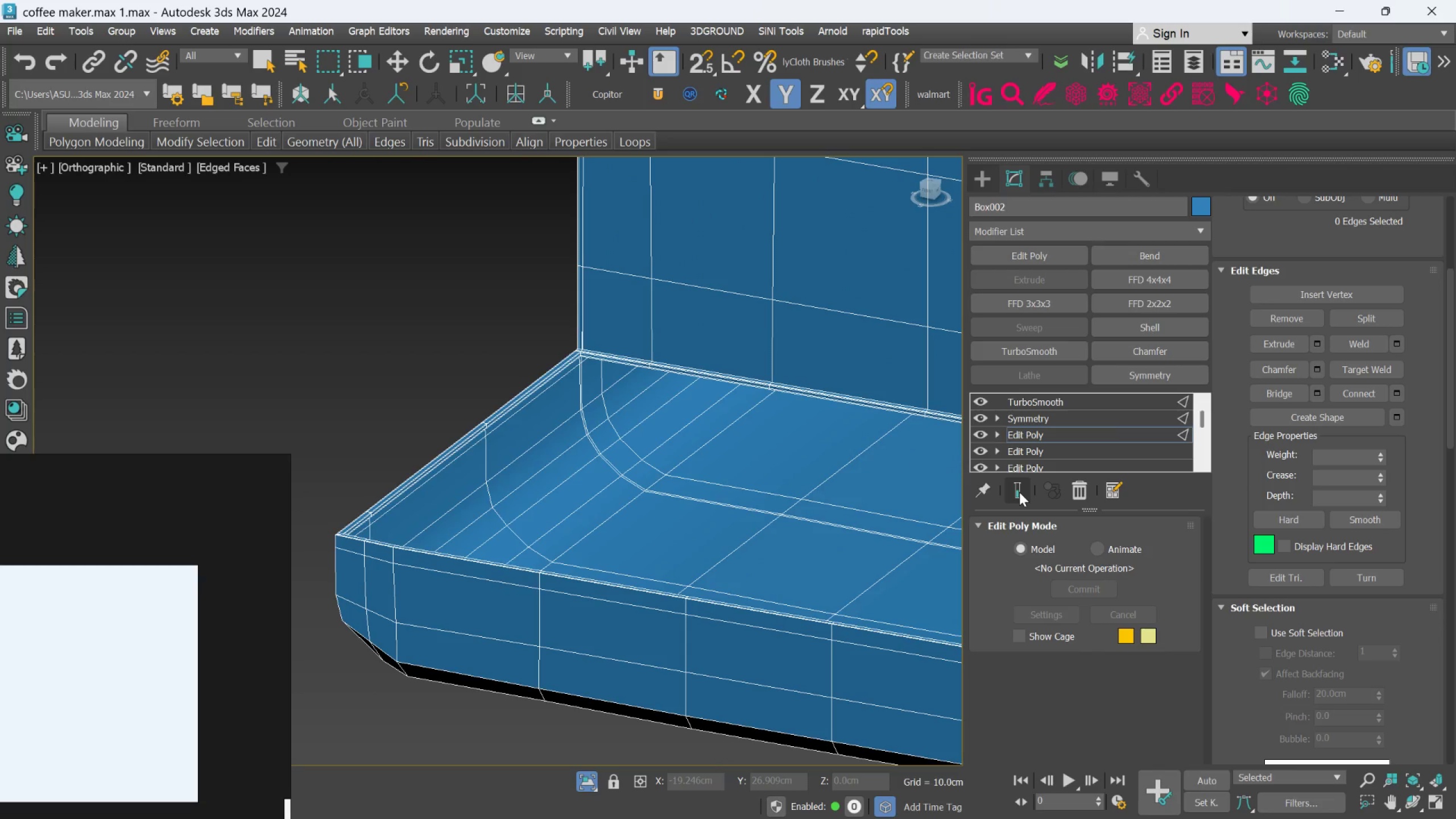 
left_click([1019, 492])
 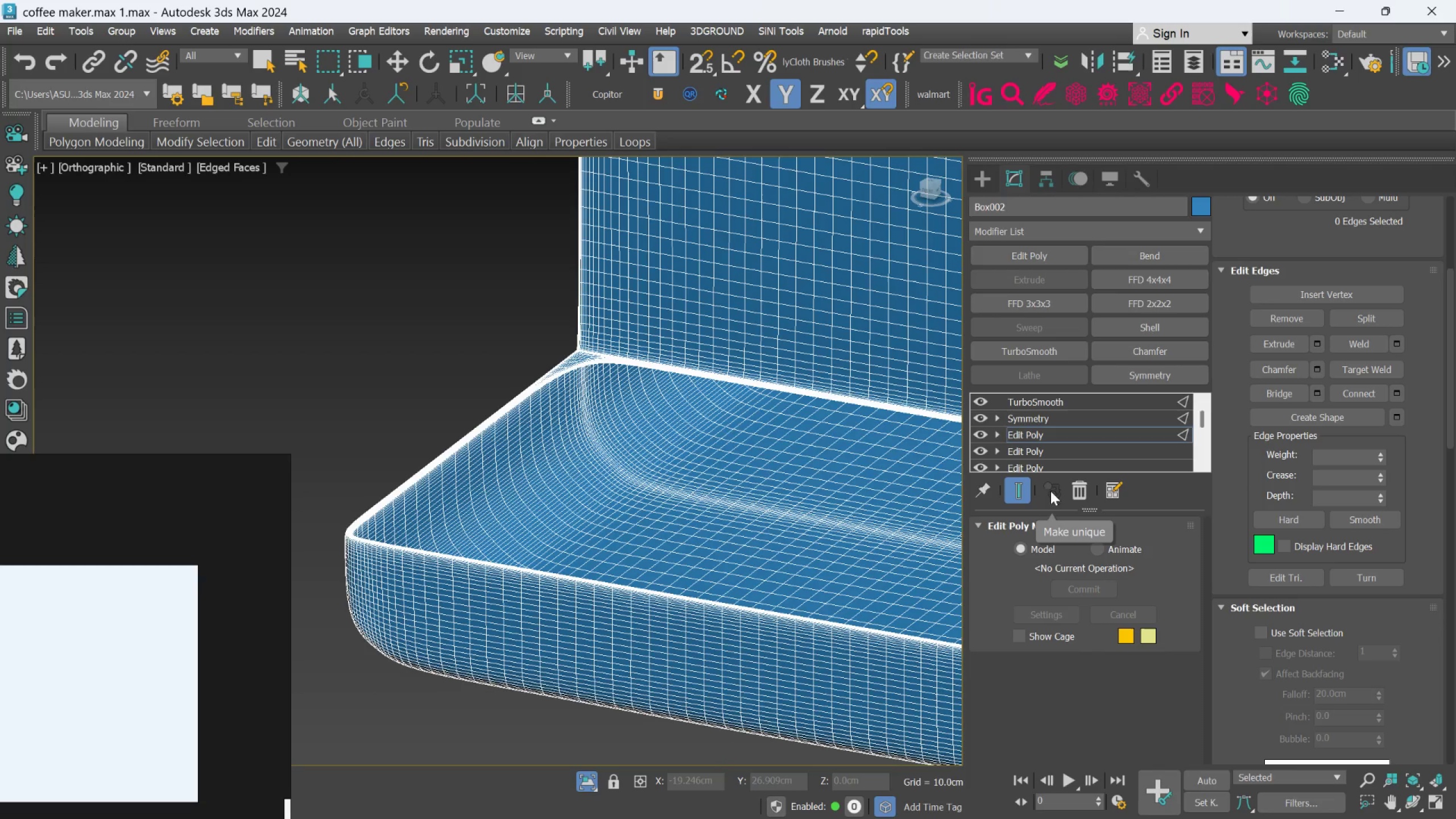 
scroll: coordinate [658, 468], scroll_direction: down, amount: 5.0
 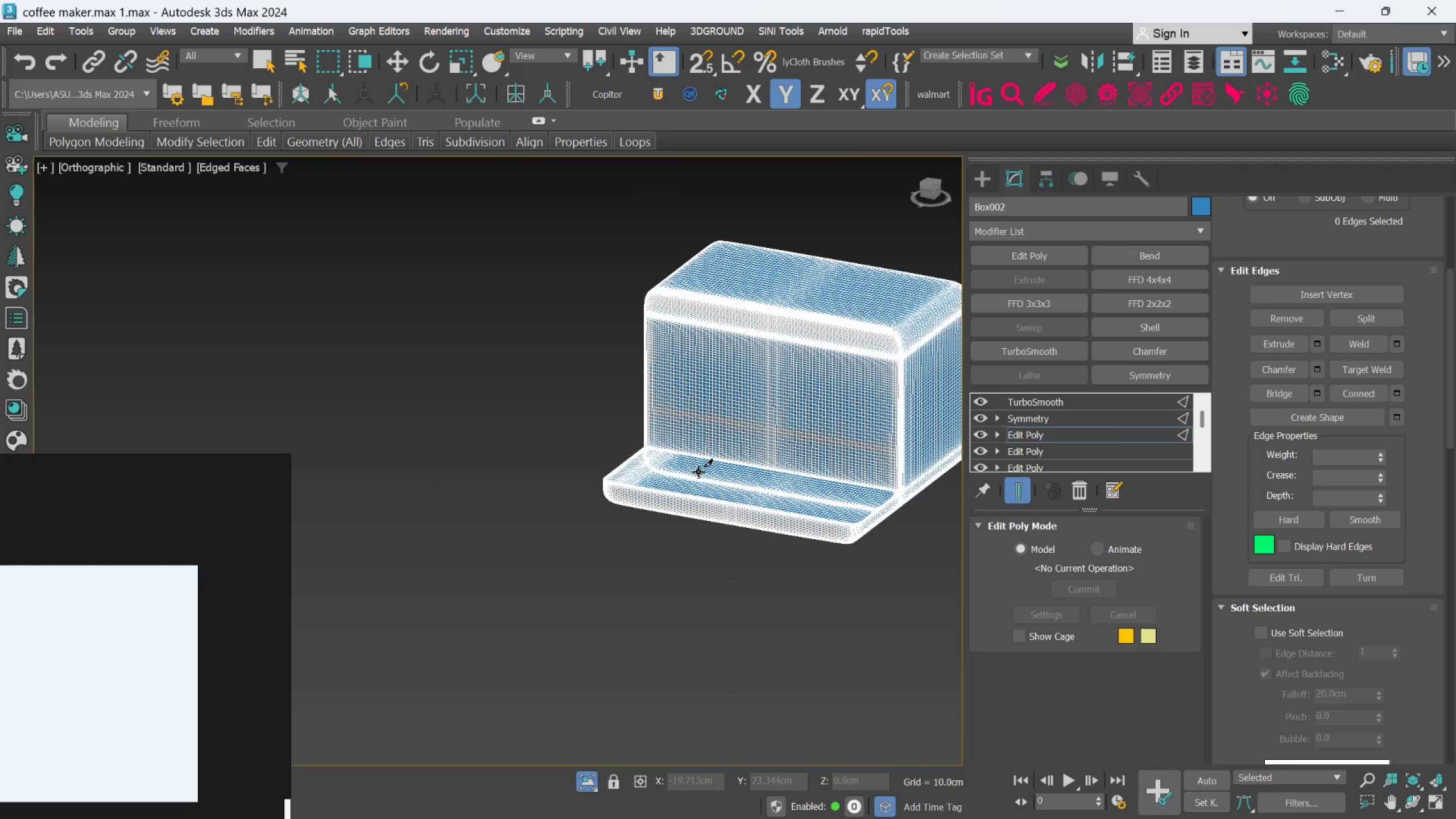 
hold_key(key=AltLeft, duration=0.84)
 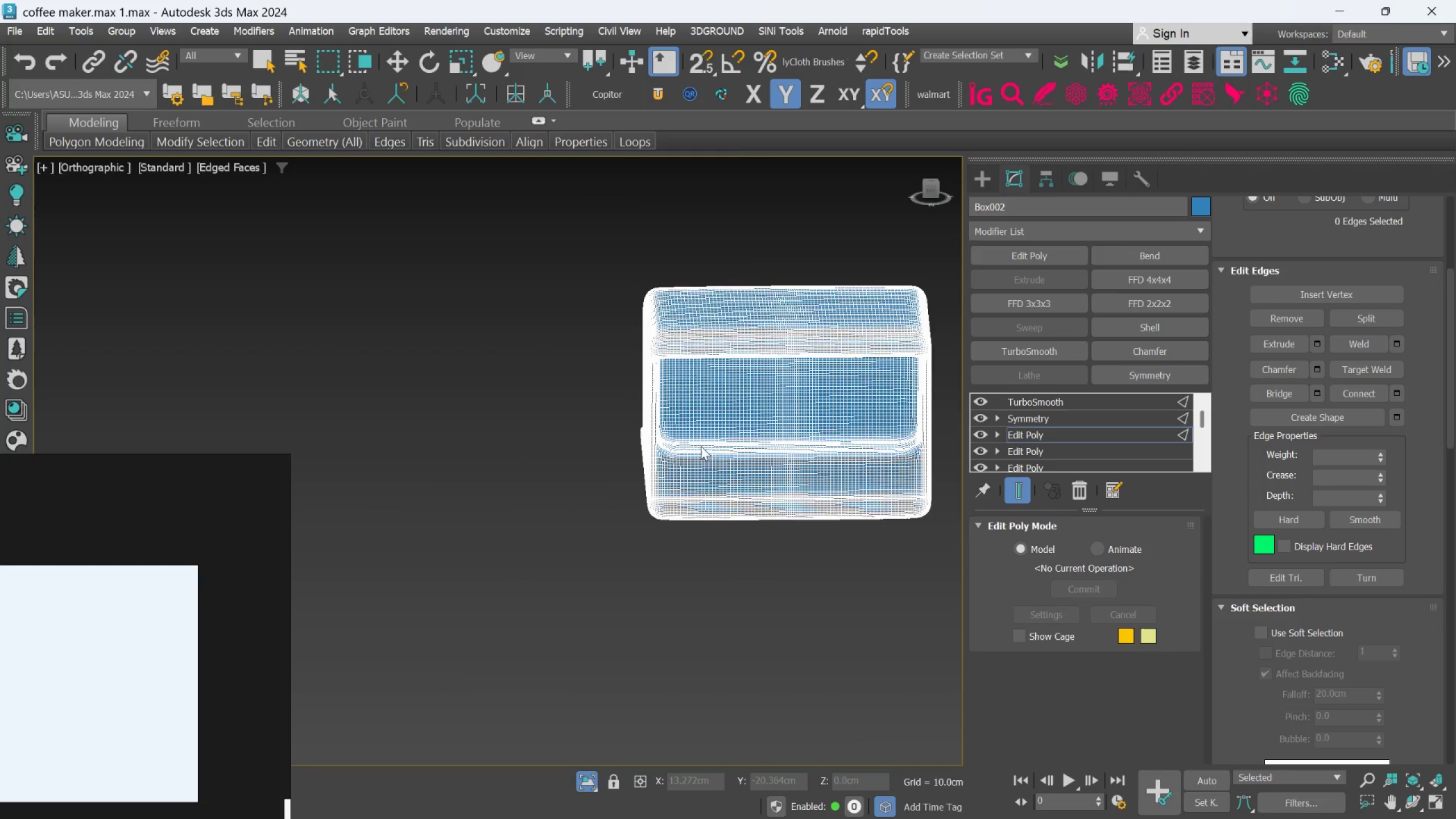 
key(F4)
 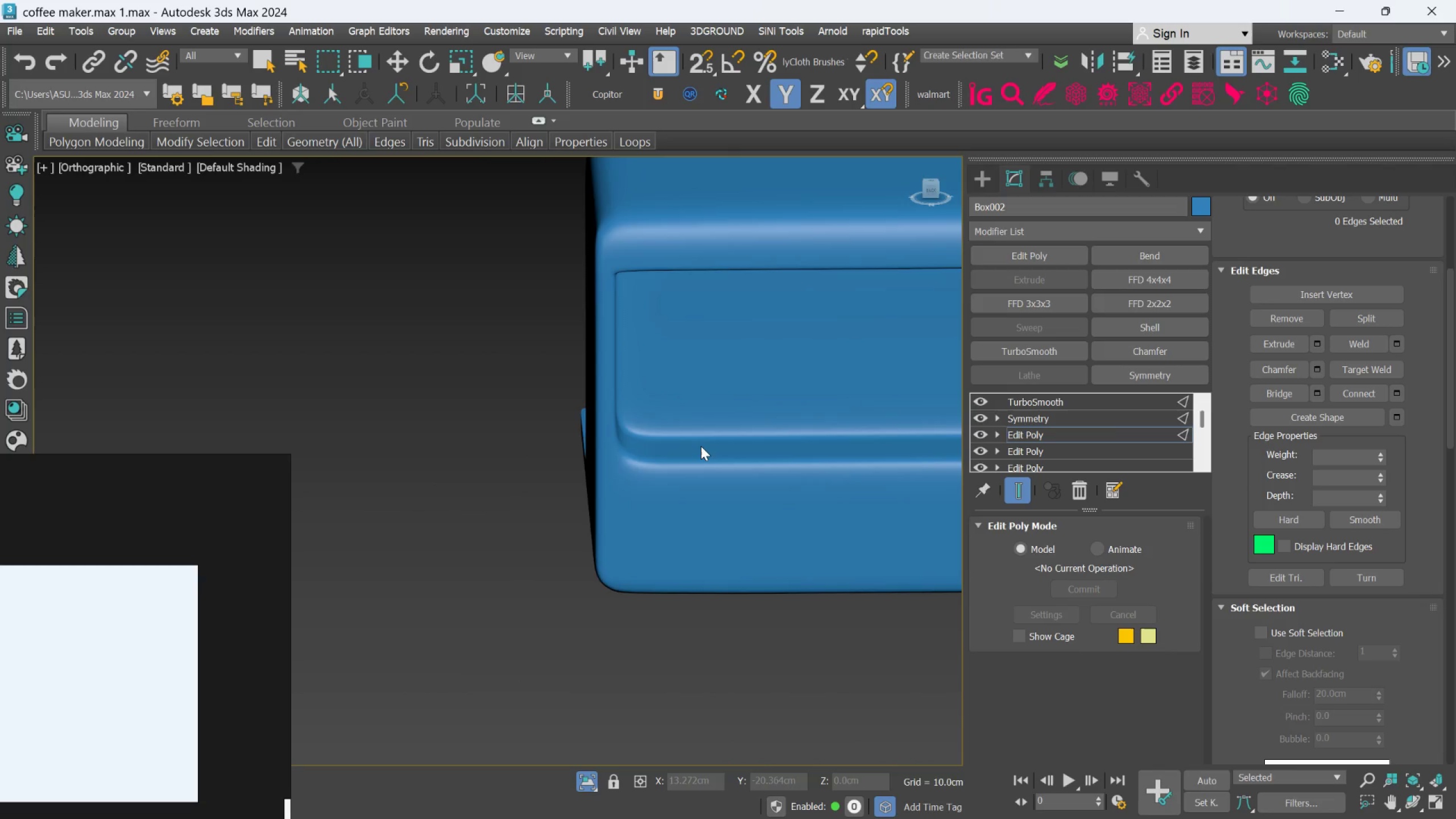 
scroll: coordinate [701, 446], scroll_direction: up, amount: 2.0
 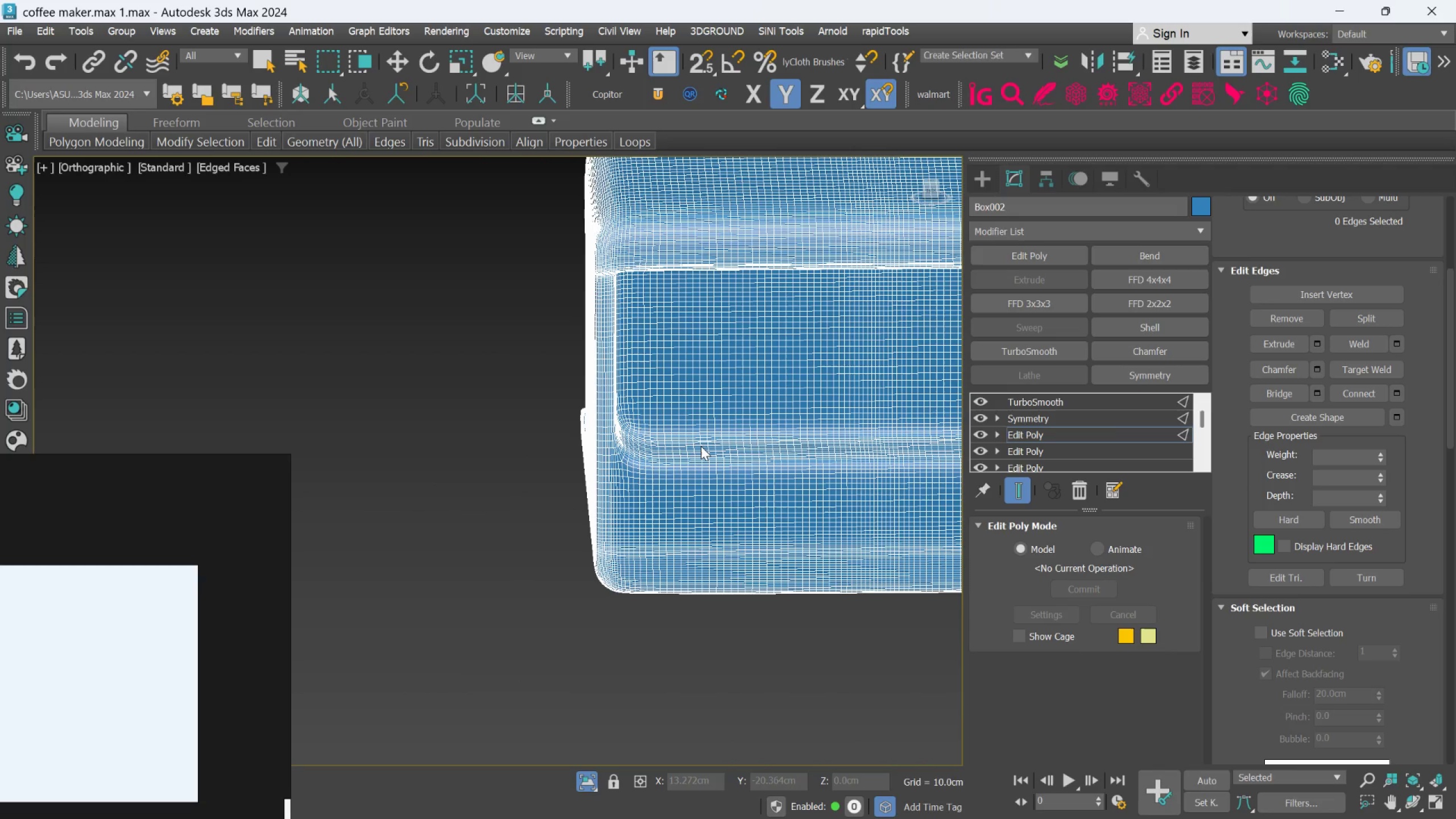 
hold_key(key=AltLeft, duration=1.16)
 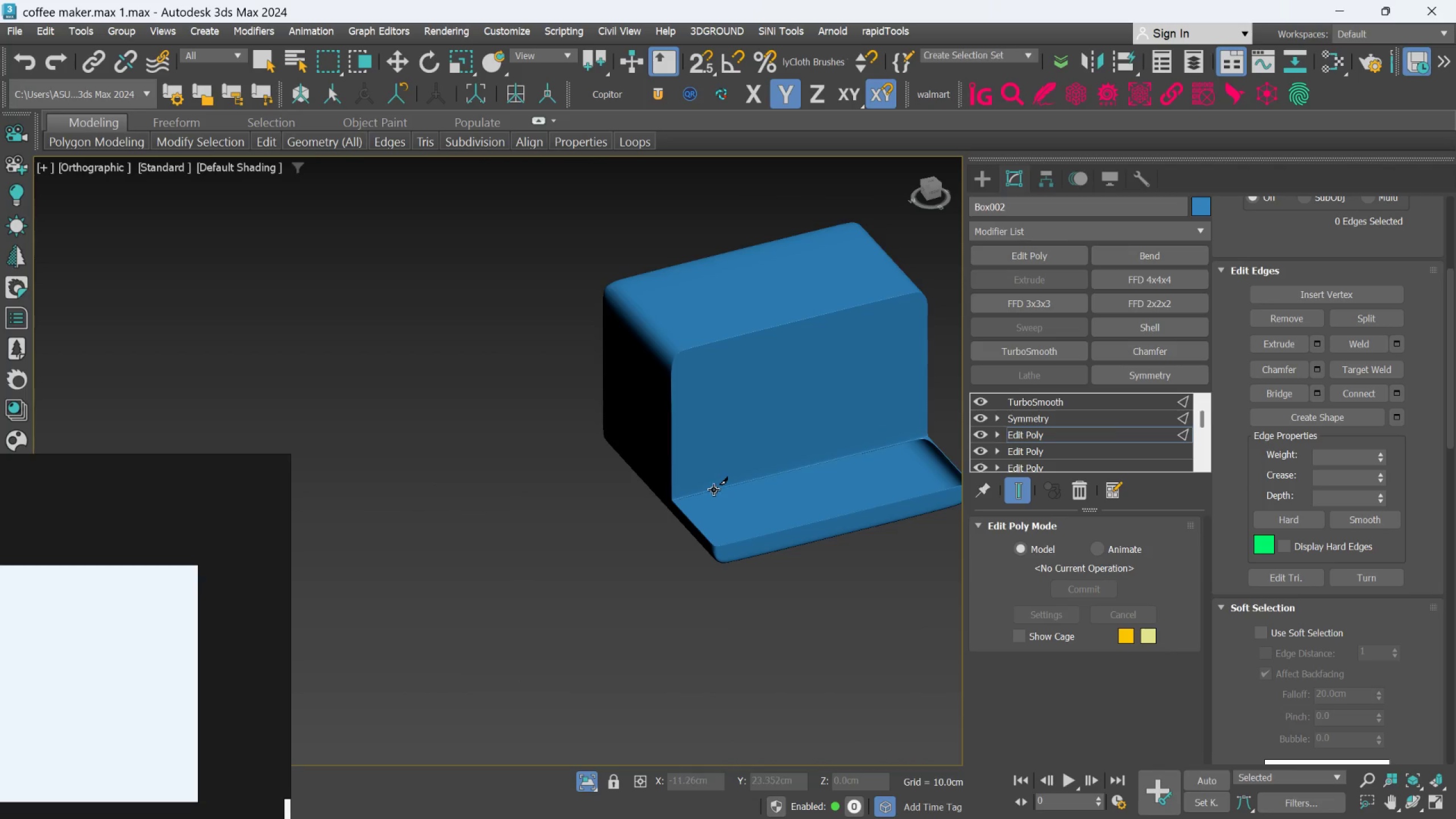 
scroll: coordinate [701, 446], scroll_direction: down, amount: 2.0
 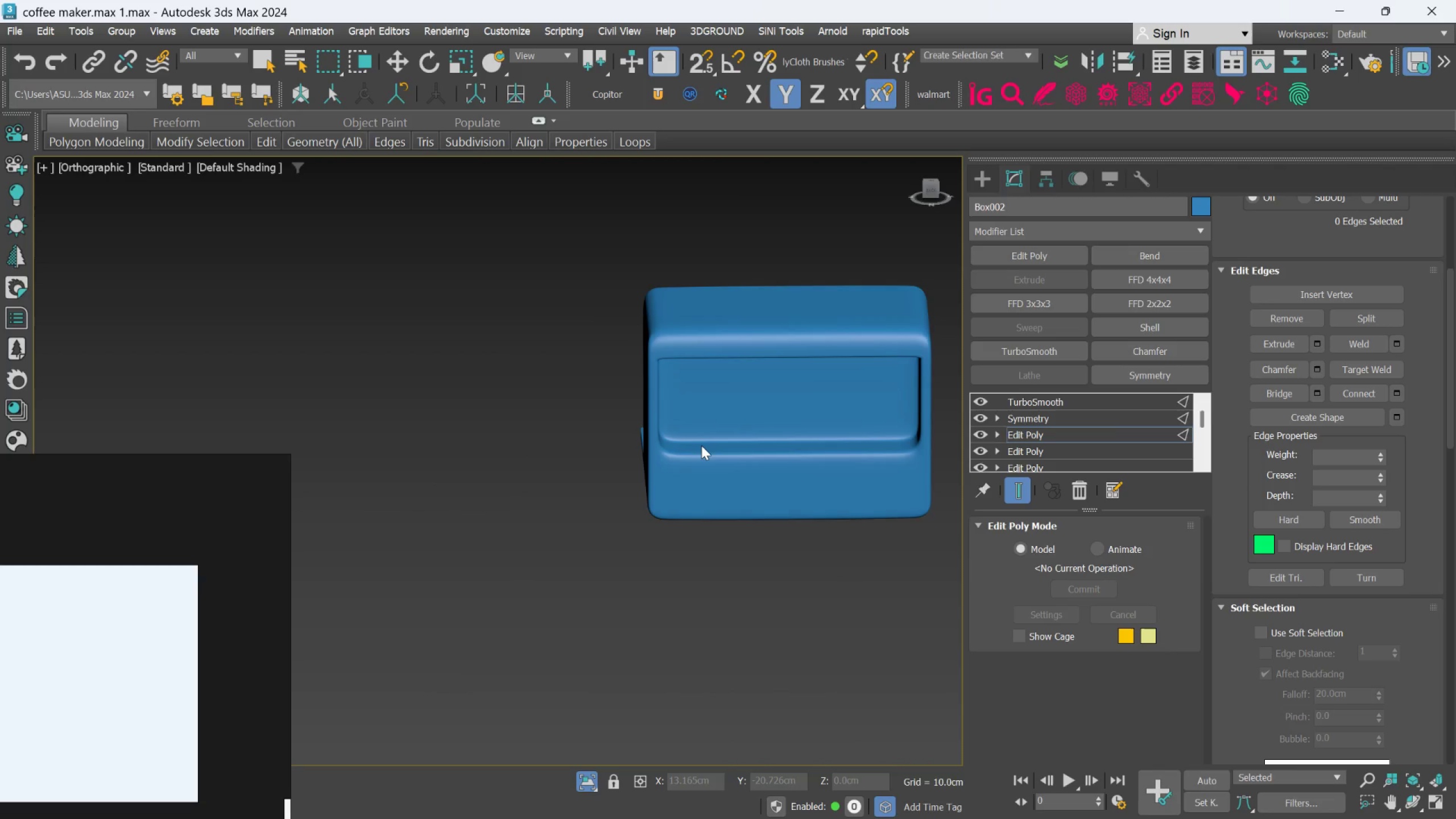 
scroll: coordinate [671, 473], scroll_direction: up, amount: 8.0
 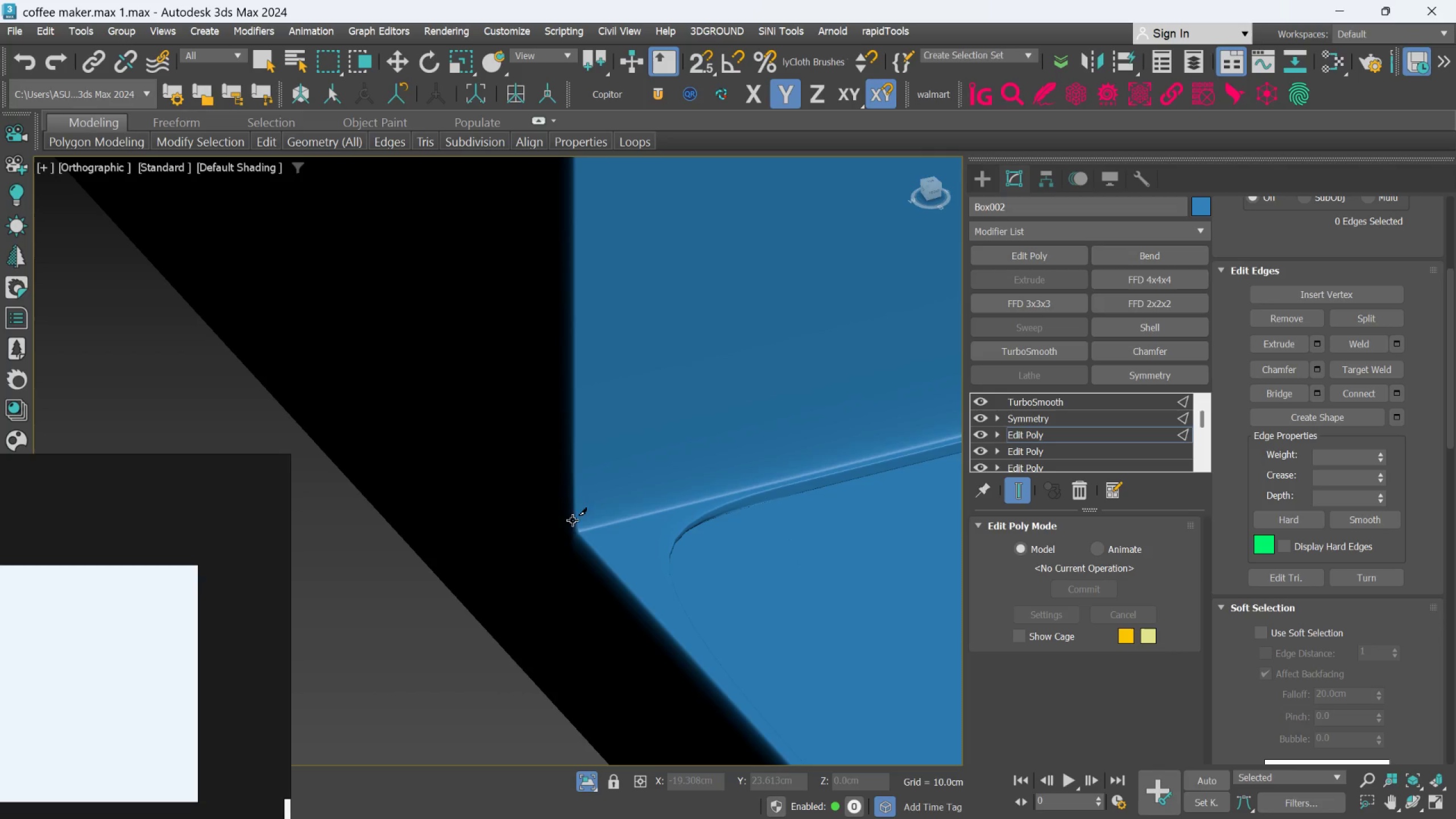 
scroll: coordinate [657, 498], scroll_direction: down, amount: 4.0
 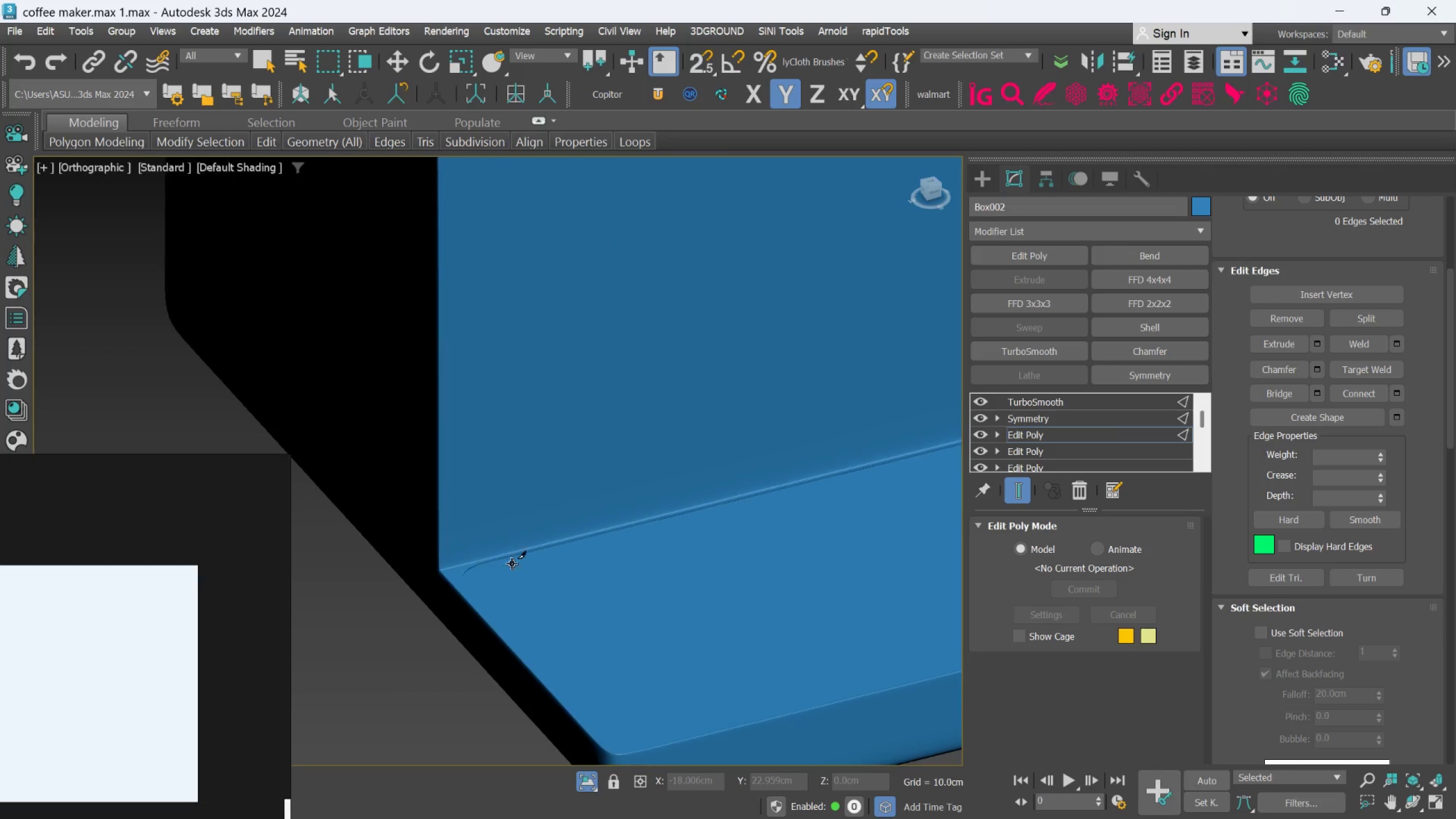 
scroll: coordinate [508, 515], scroll_direction: up, amount: 8.0
 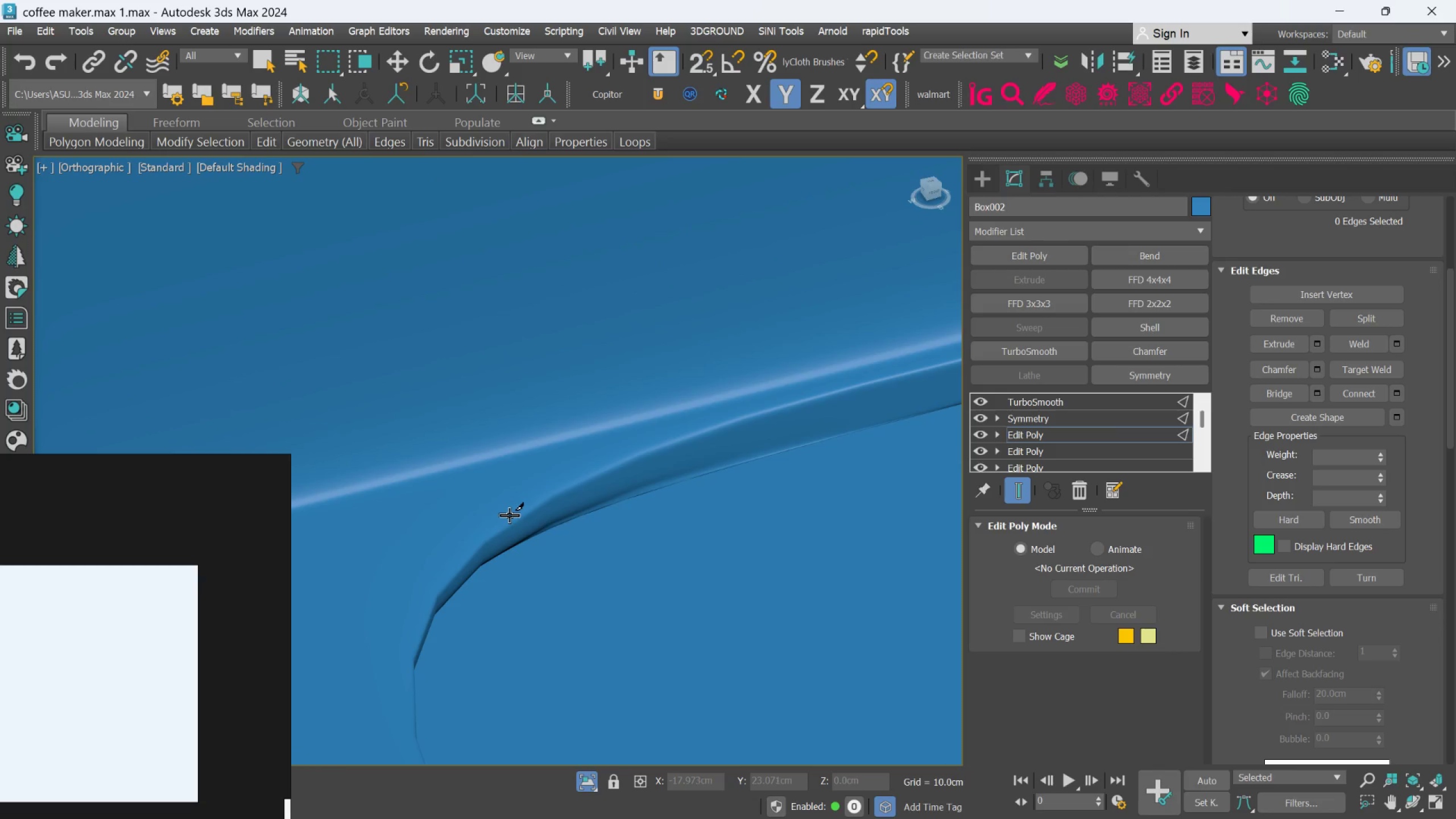 
scroll: coordinate [510, 515], scroll_direction: down, amount: 4.0
 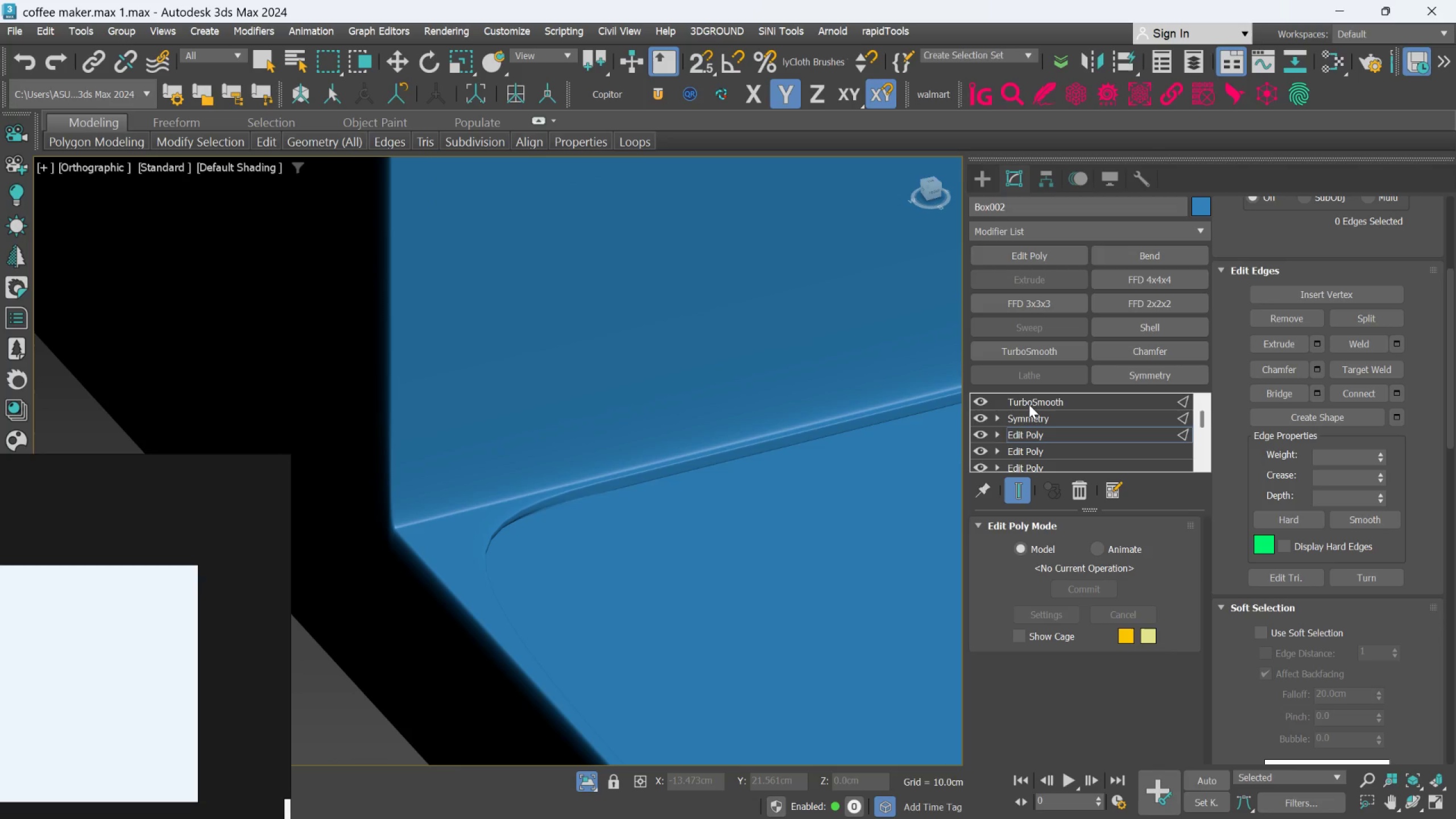 
left_click([1029, 403])
 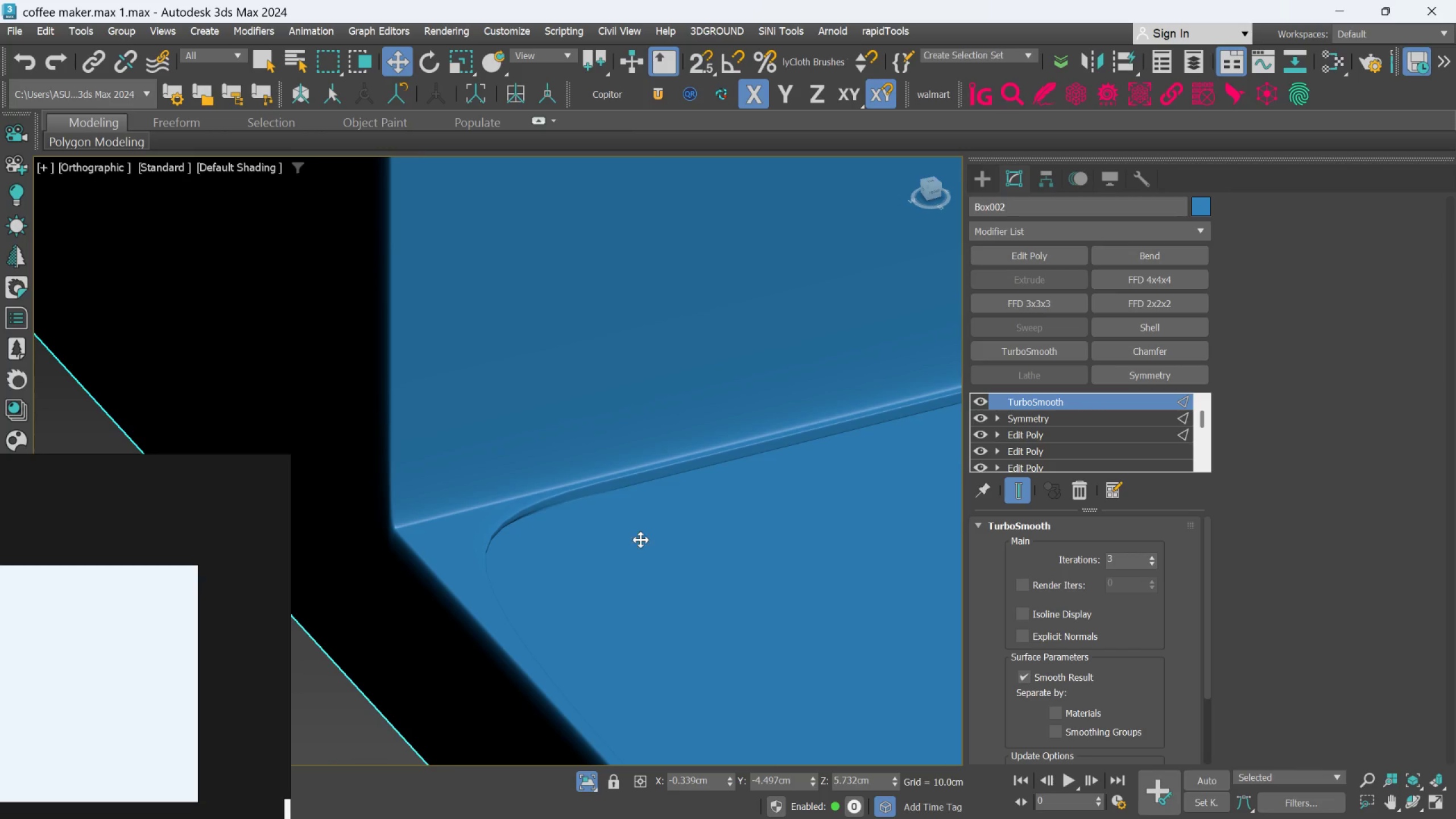 
middle_click([553, 524])
 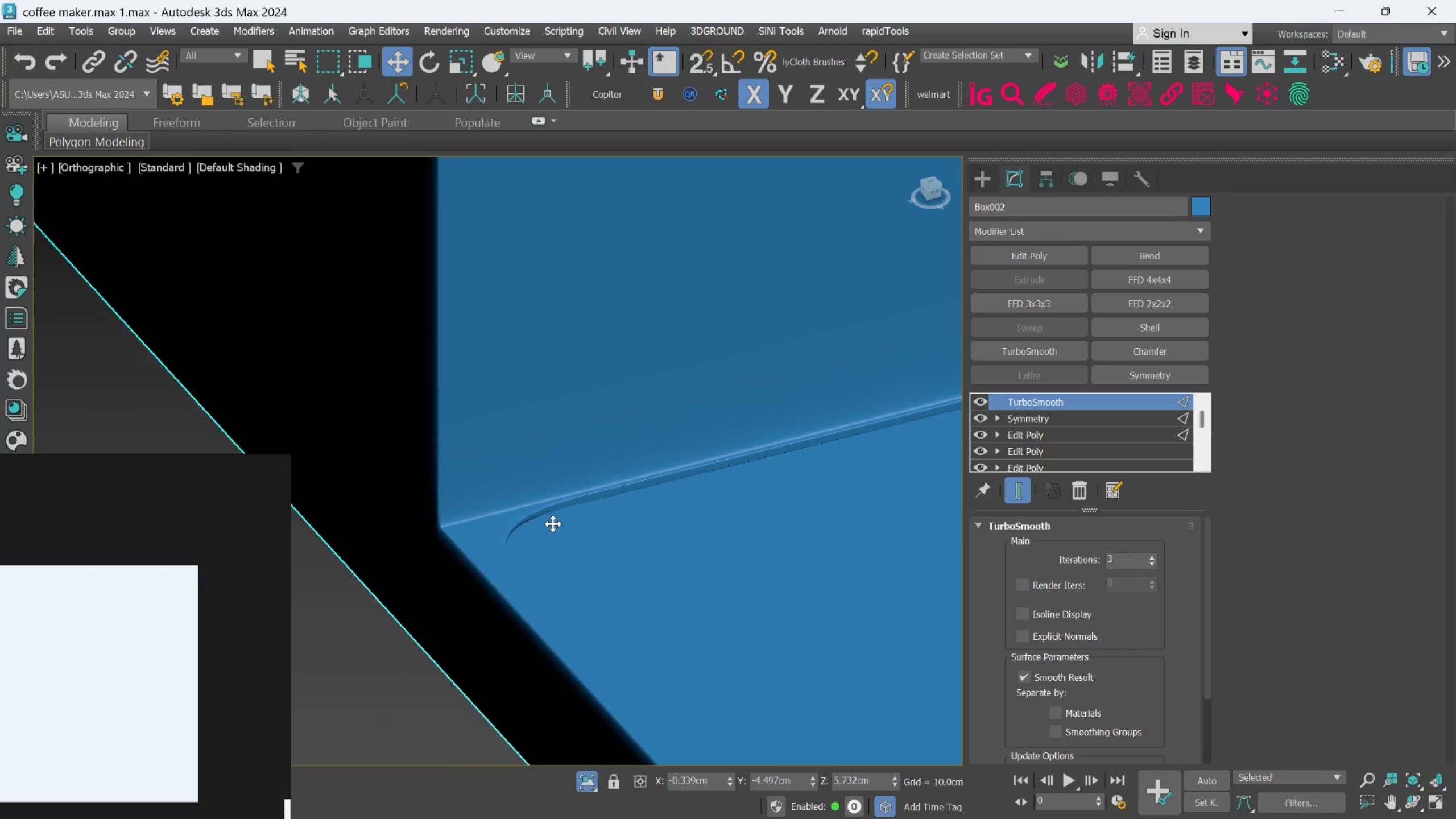 
hold_key(key=AltLeft, duration=0.39)
 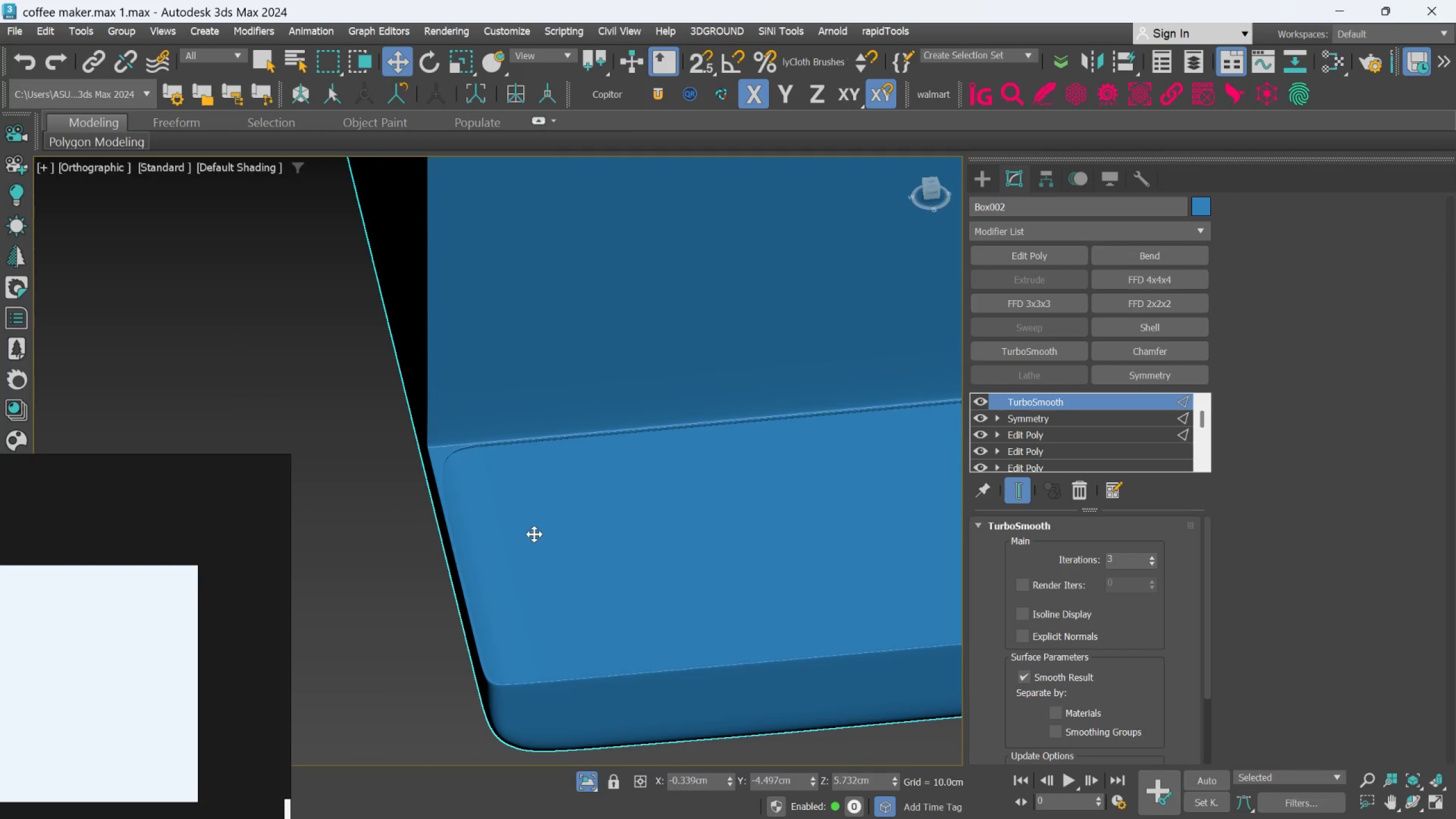 
scroll: coordinate [539, 534], scroll_direction: down, amount: 7.0
 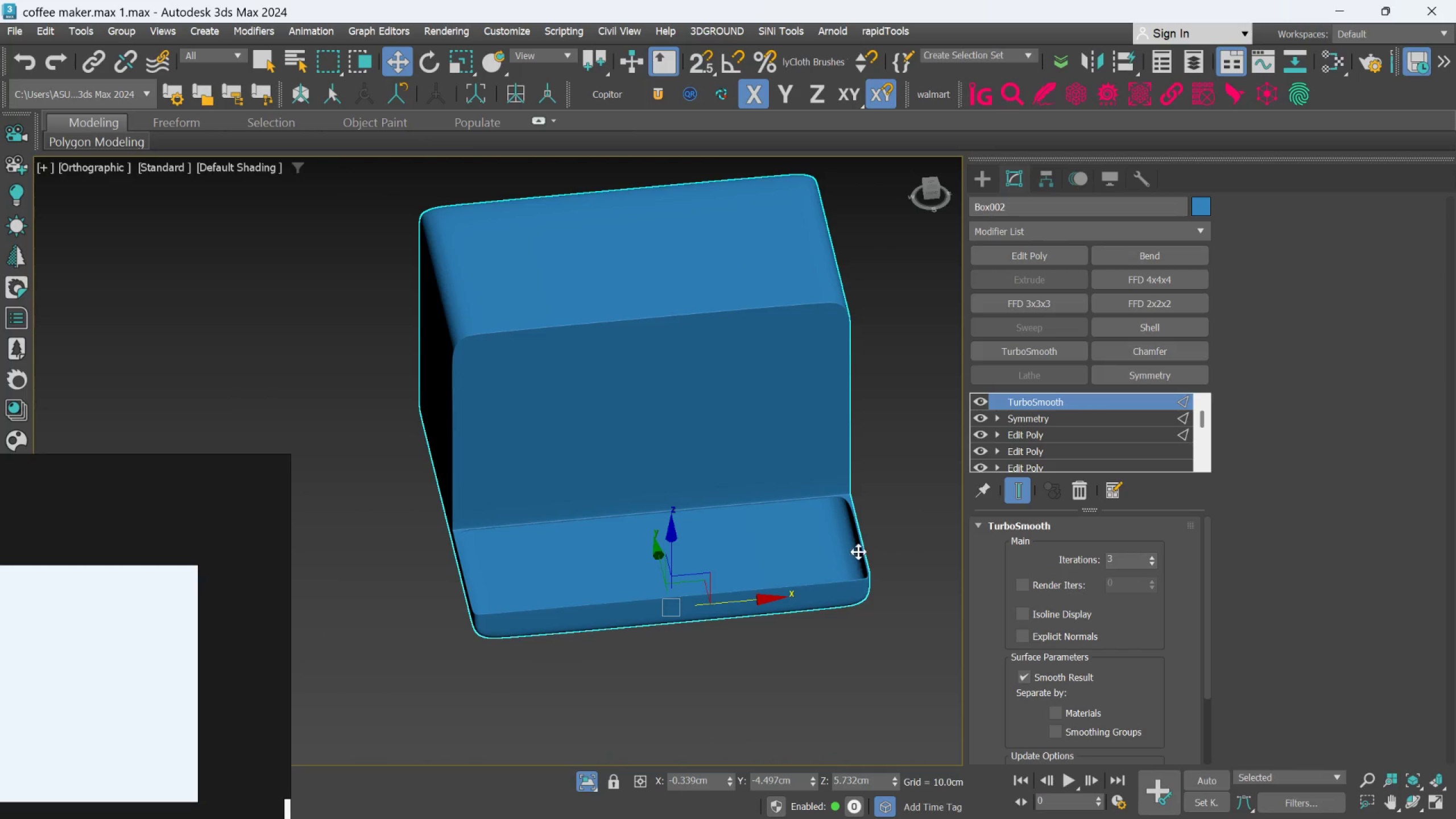 
scroll: coordinate [825, 456], scroll_direction: up, amount: 8.0
 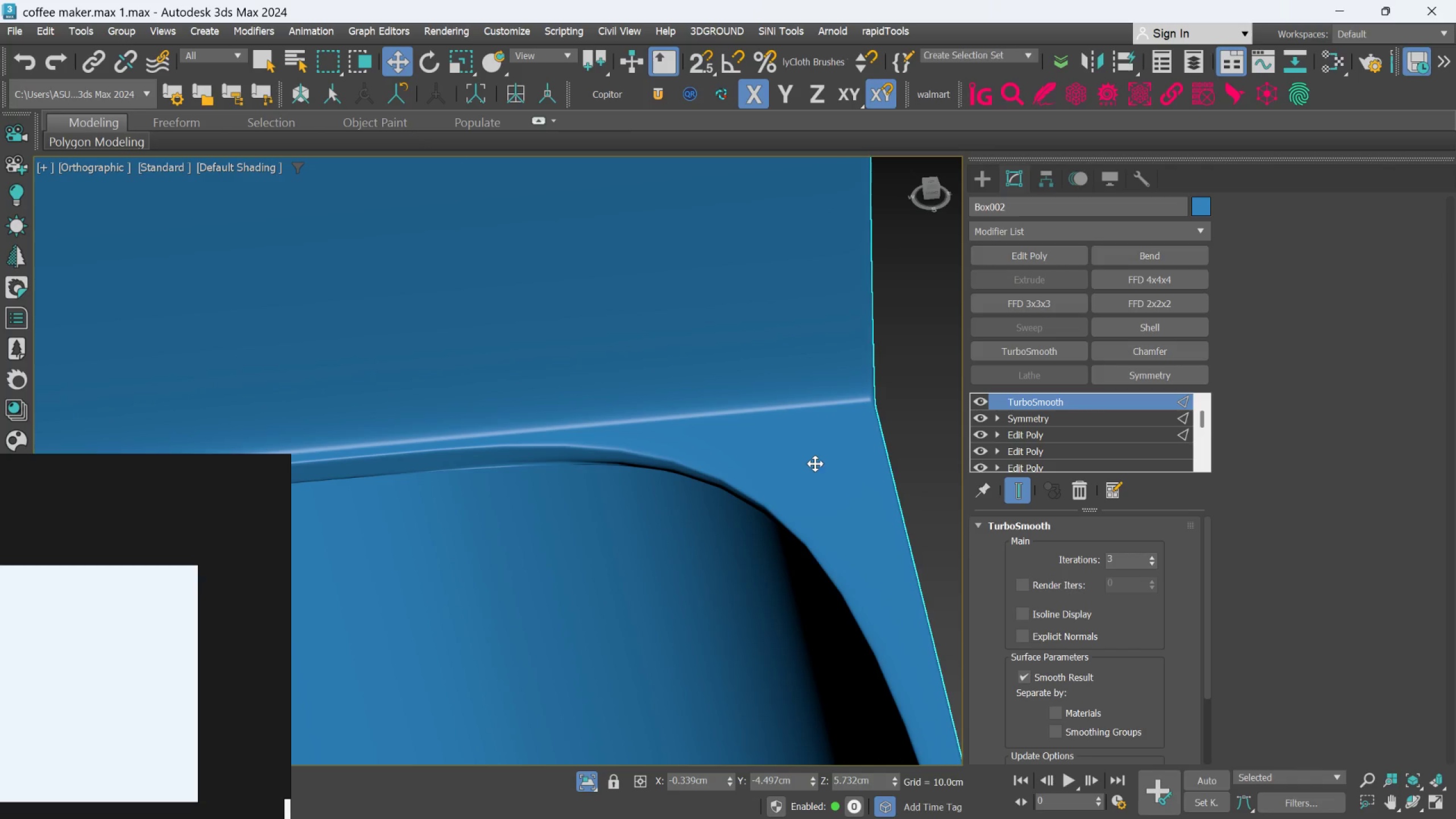 
key(F4)
 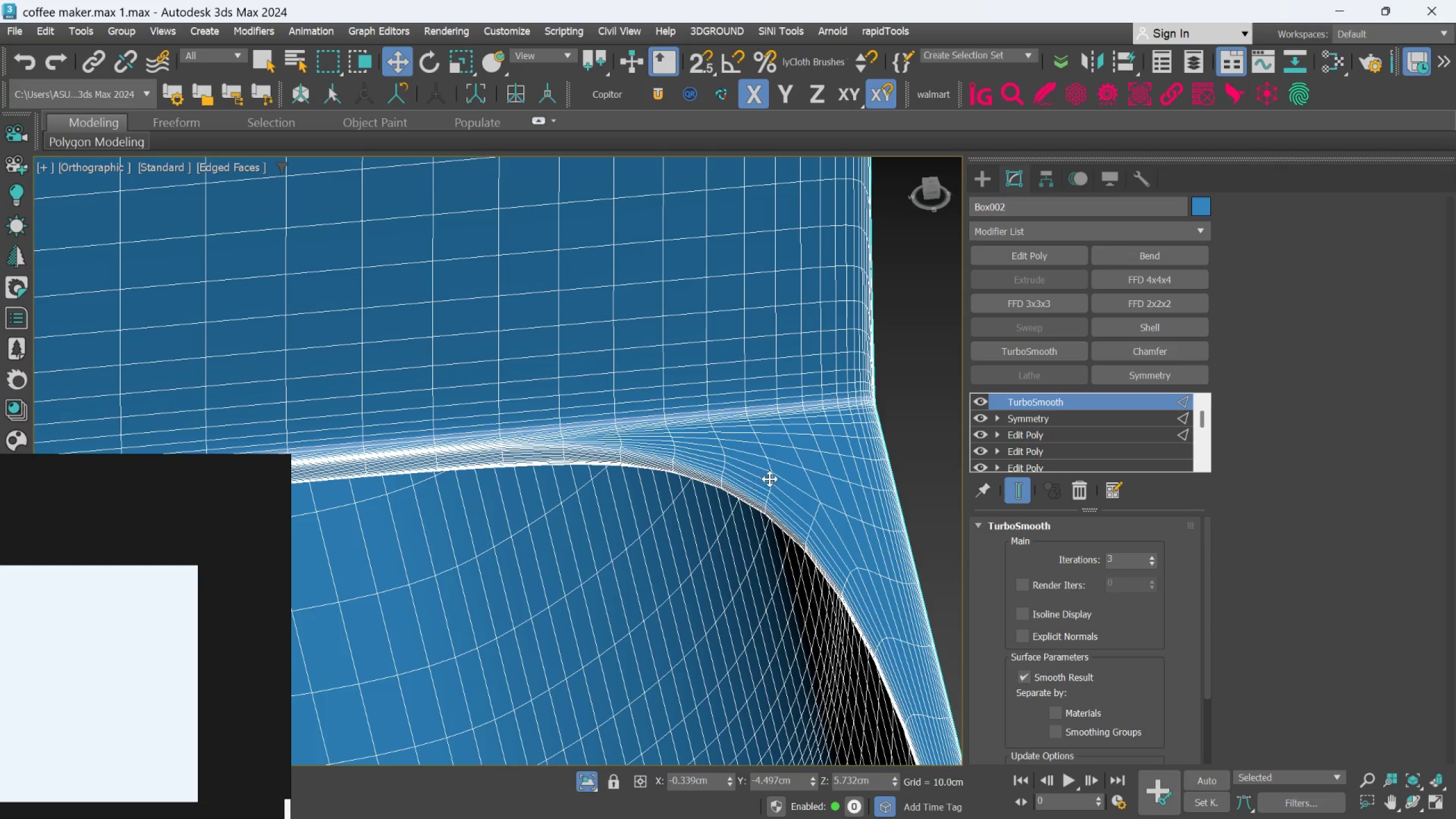 
hold_key(key=AltLeft, duration=0.84)
 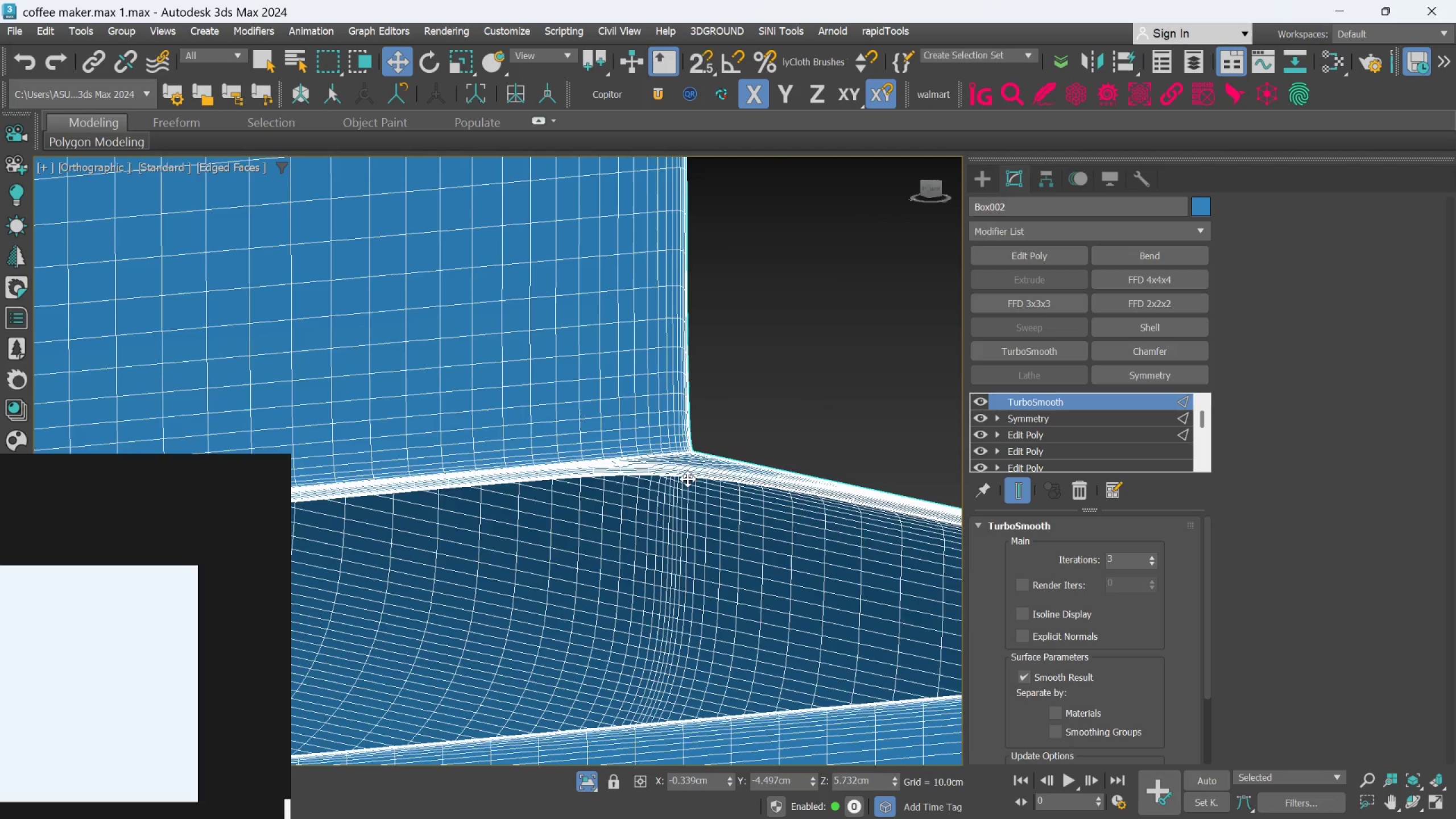 
scroll: coordinate [664, 508], scroll_direction: down, amount: 3.0
 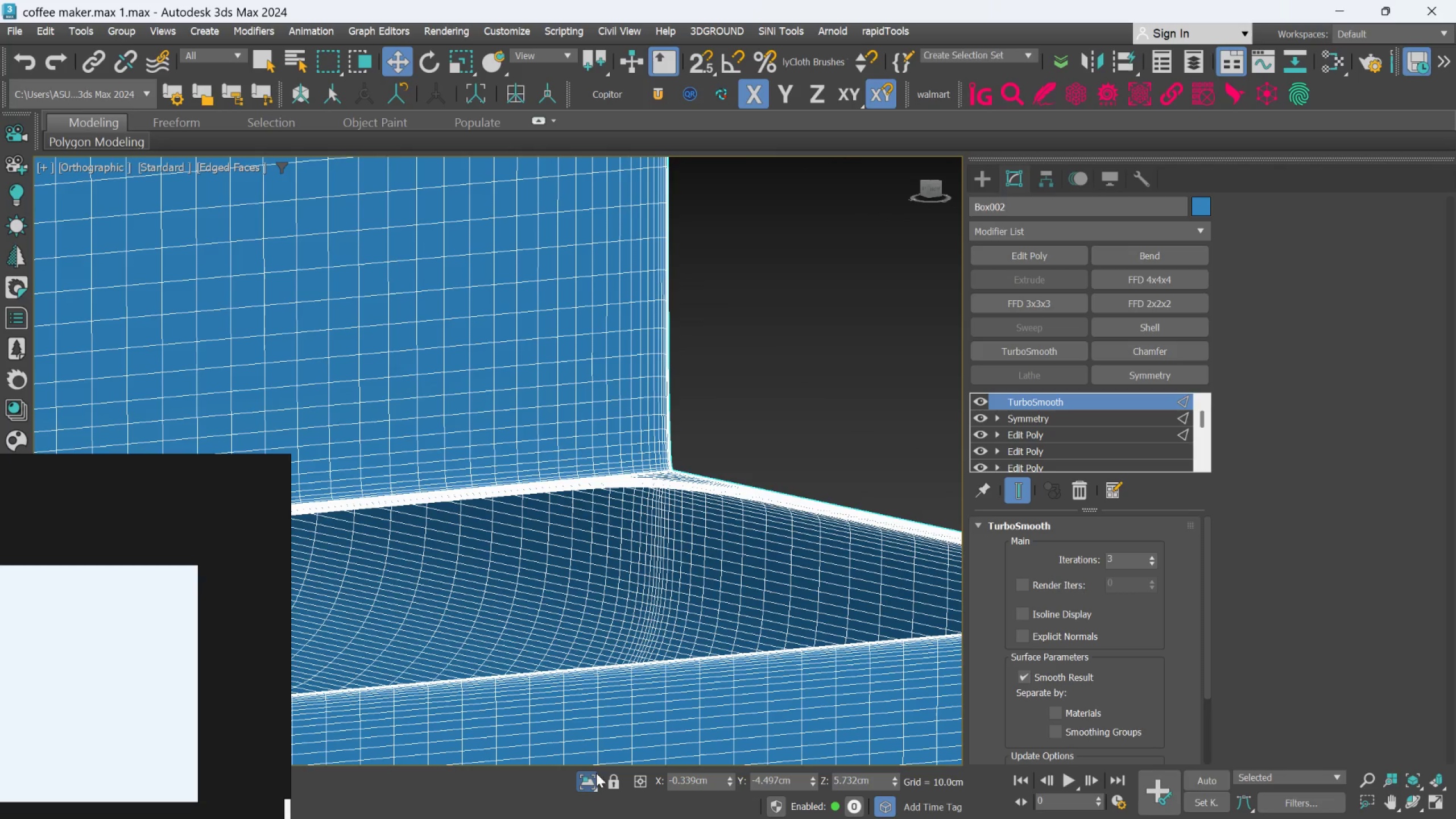 
left_click([585, 783])
 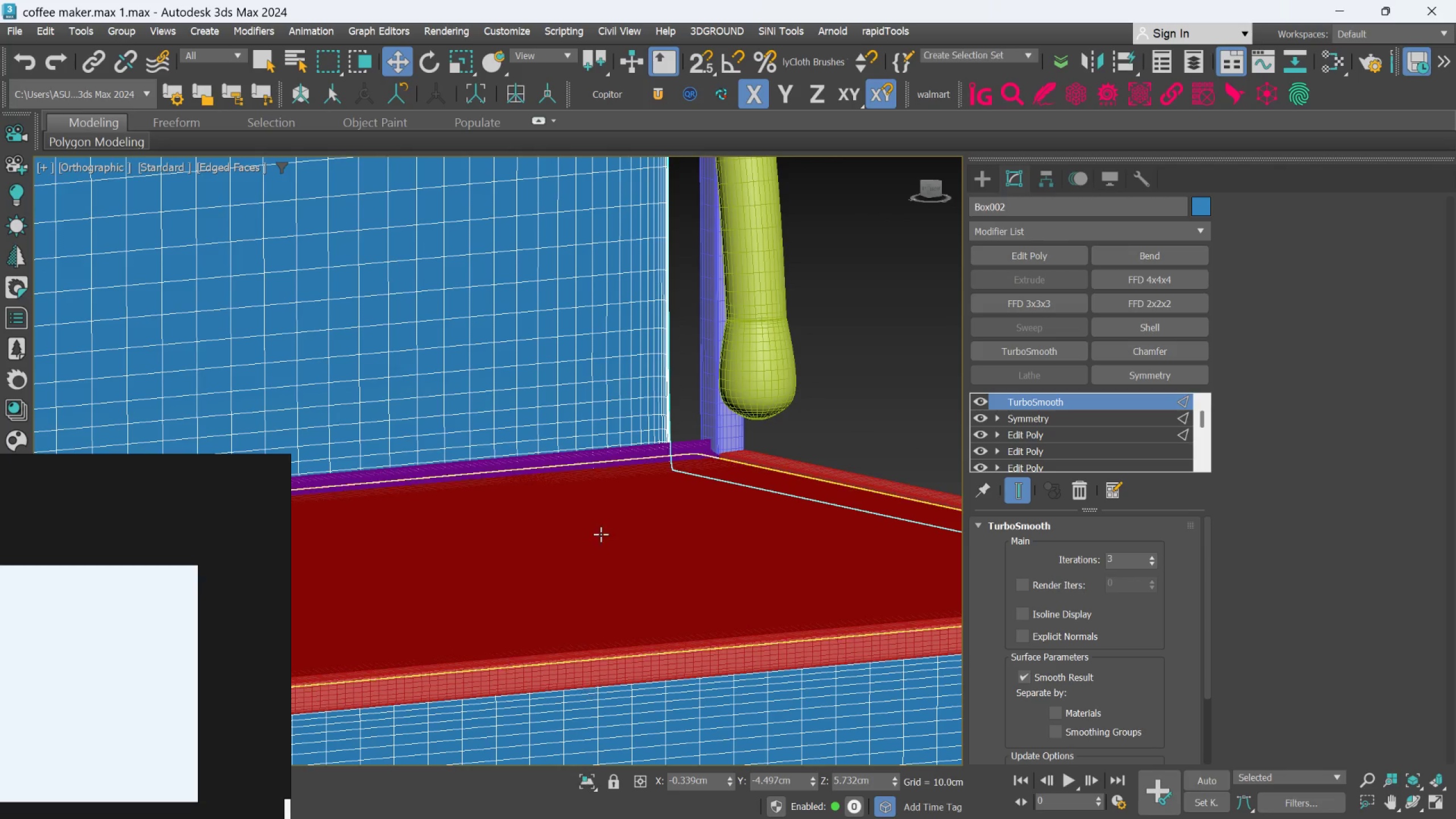 
hold_key(key=AltLeft, duration=0.31)
 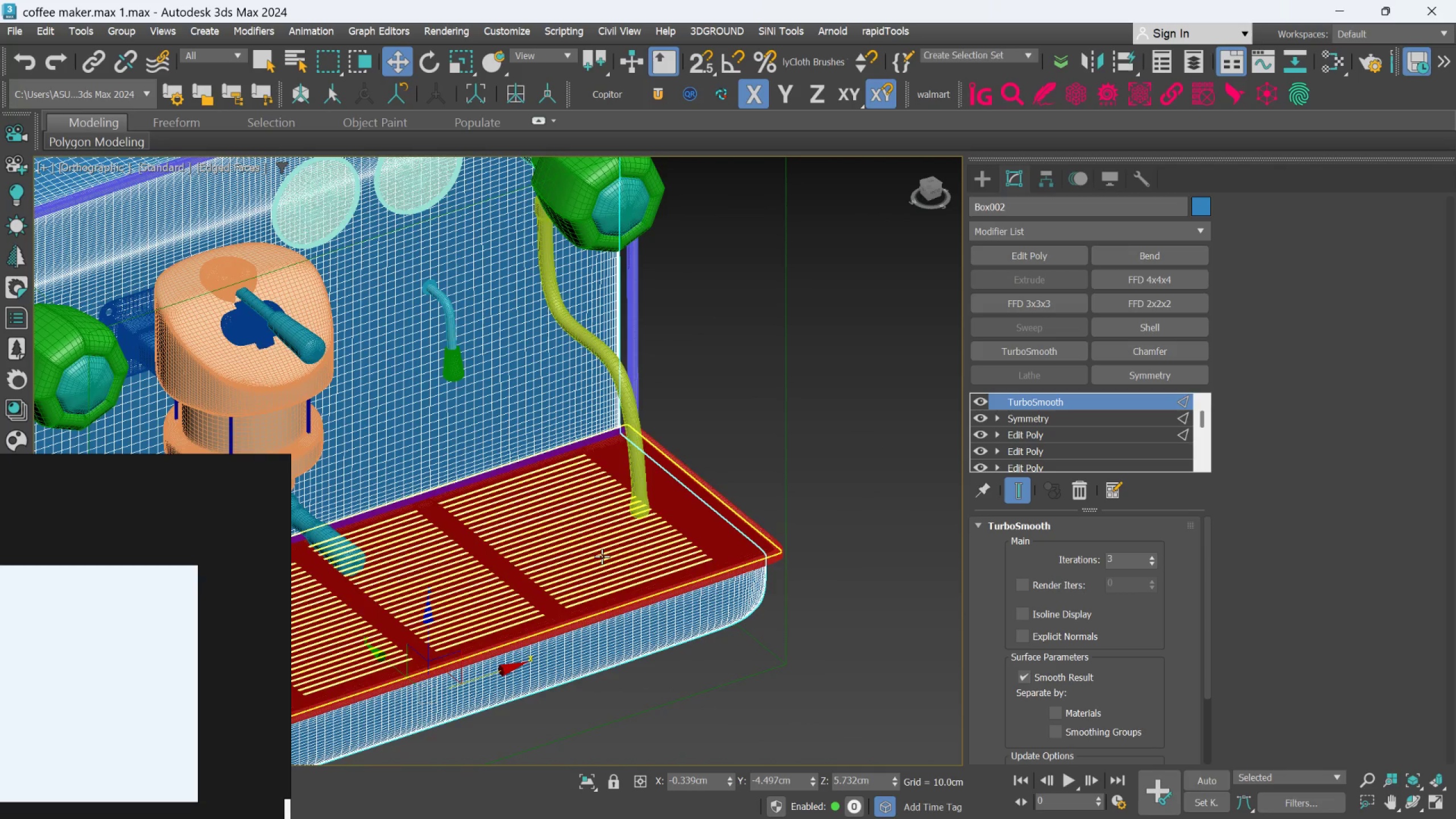 
scroll: coordinate [601, 530], scroll_direction: down, amount: 4.0
 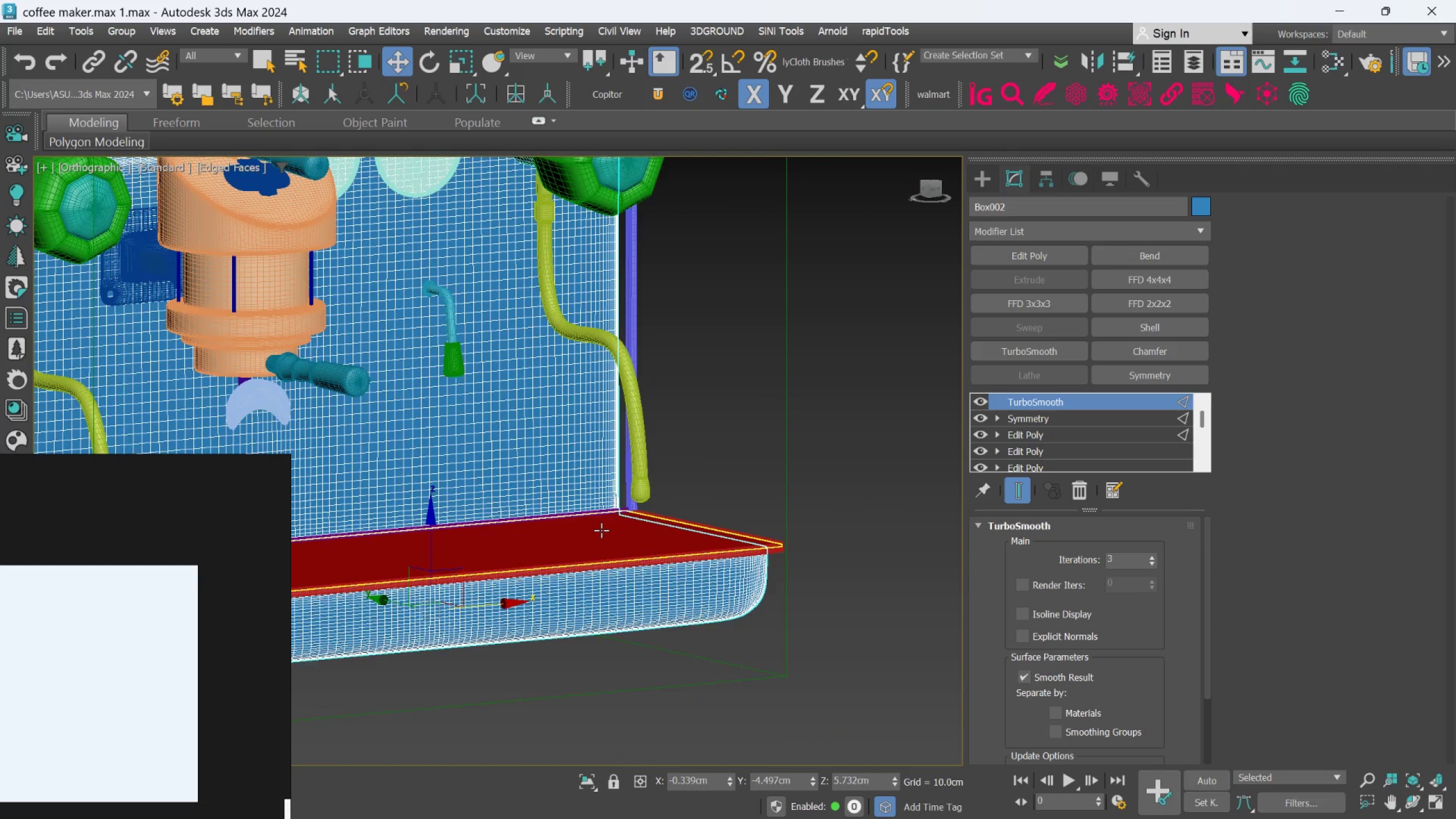 
key(F4)
 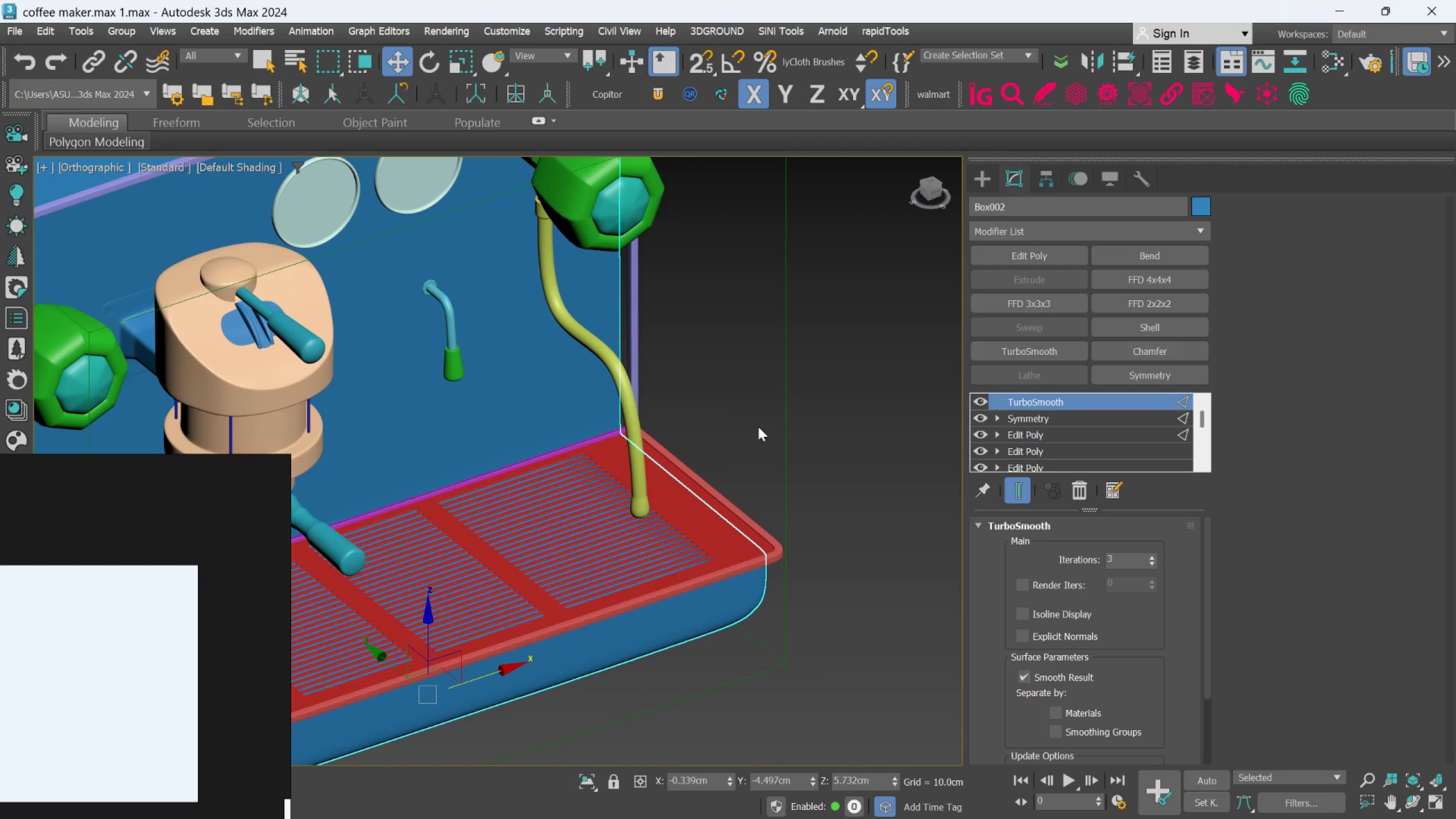 
left_click([715, 396])
 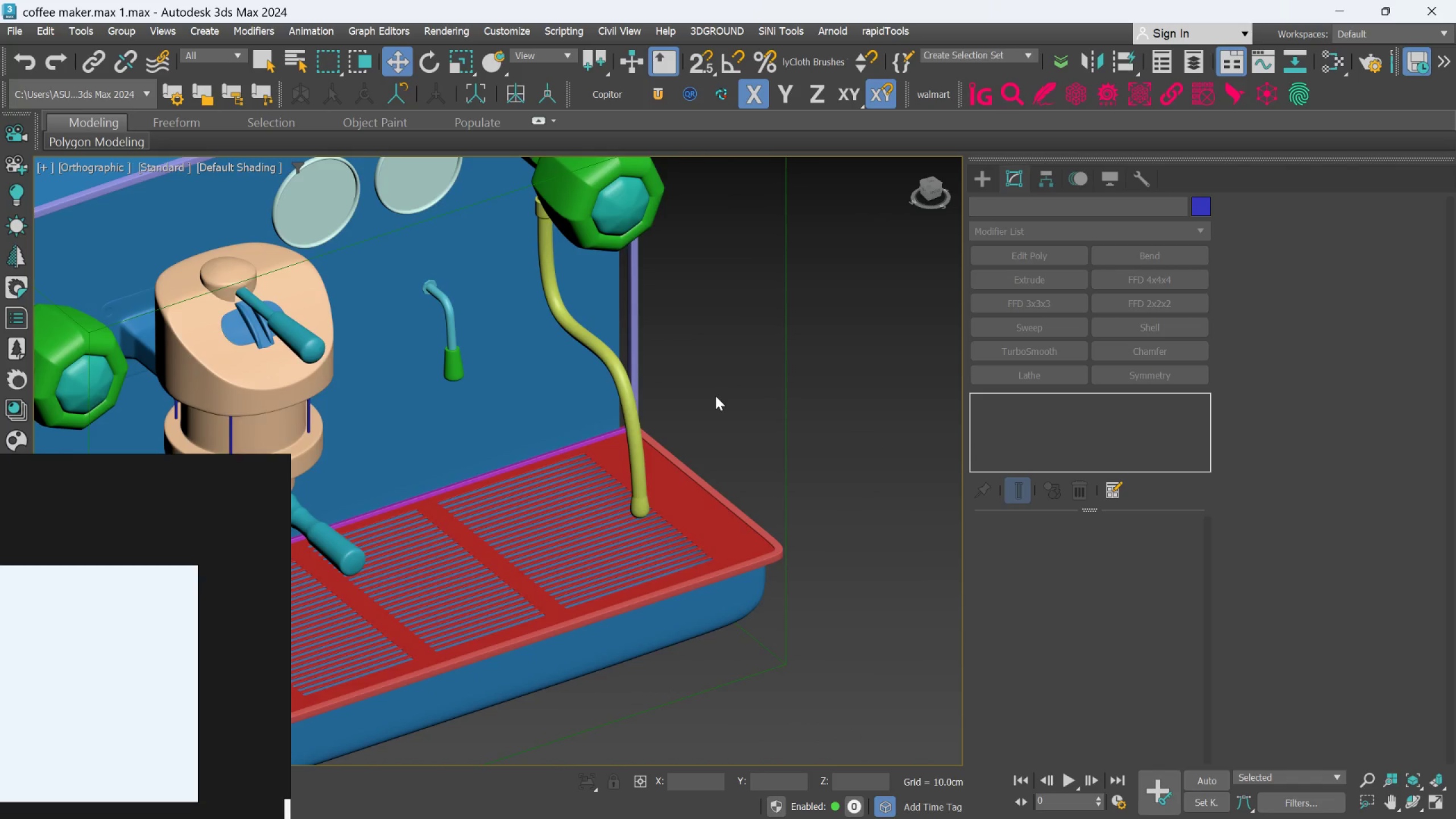 
hold_key(key=AltLeft, duration=0.67)
 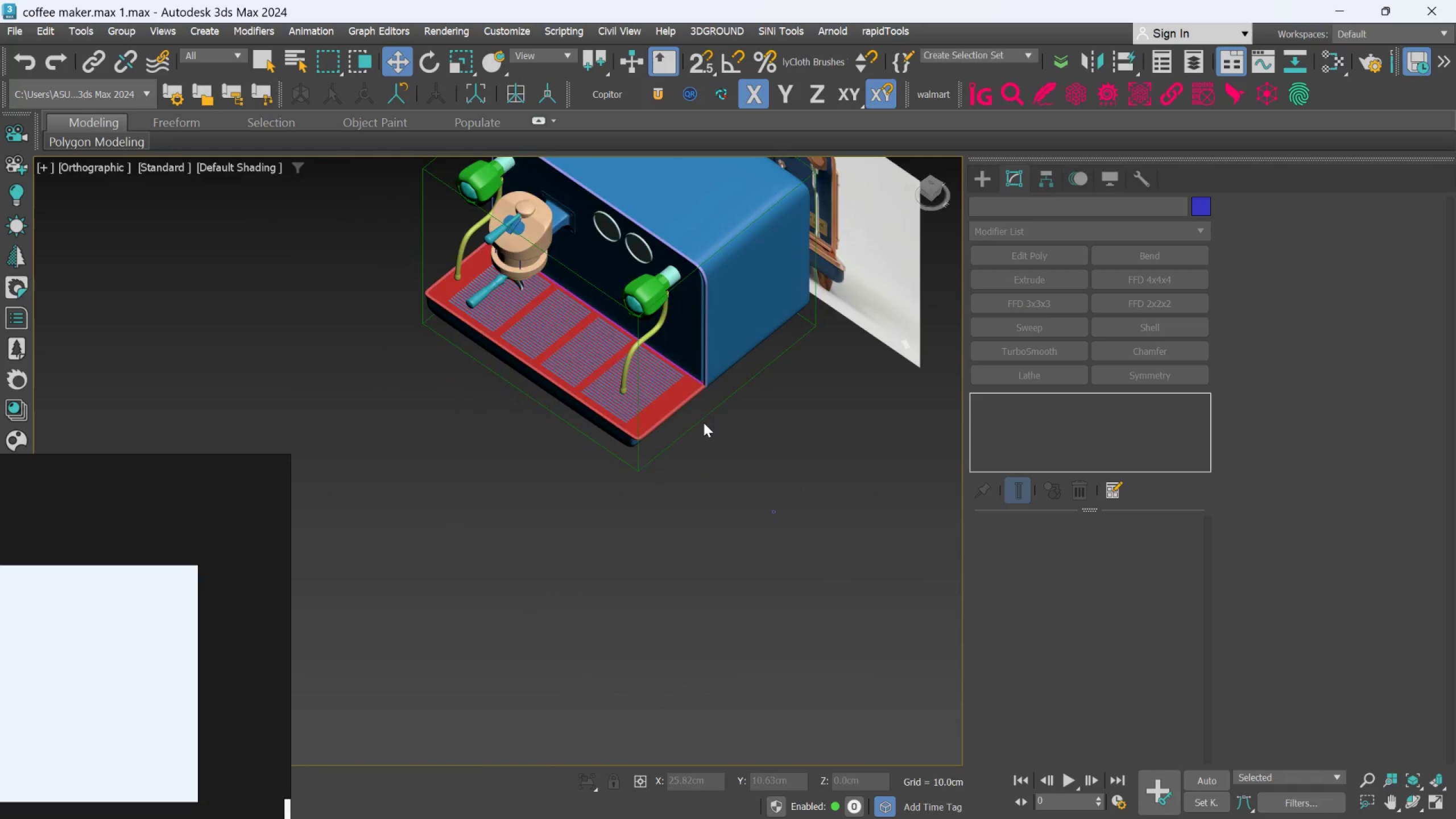 
scroll: coordinate [715, 396], scroll_direction: down, amount: 3.0
 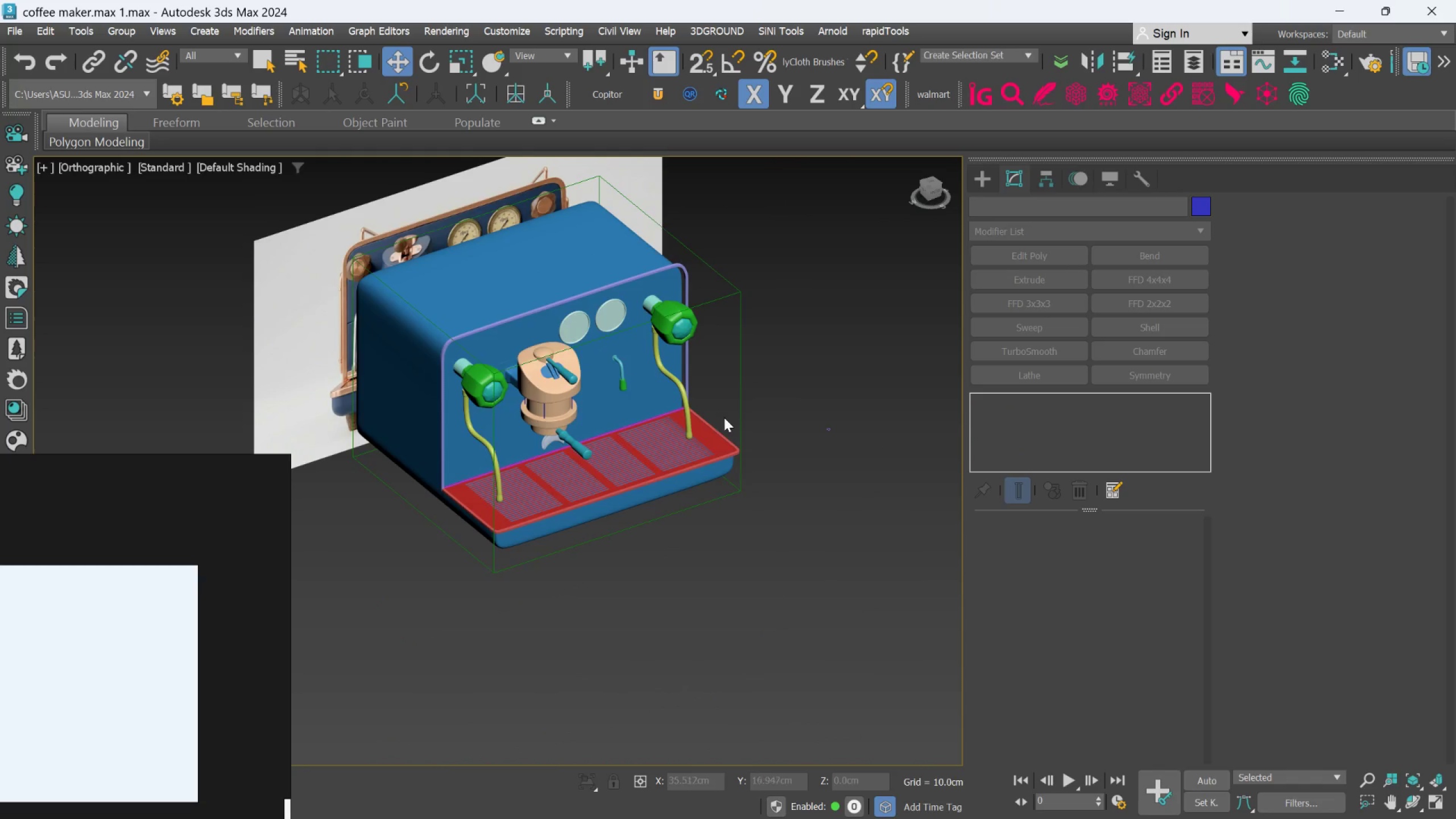 
hold_key(key=AltLeft, duration=1.34)
 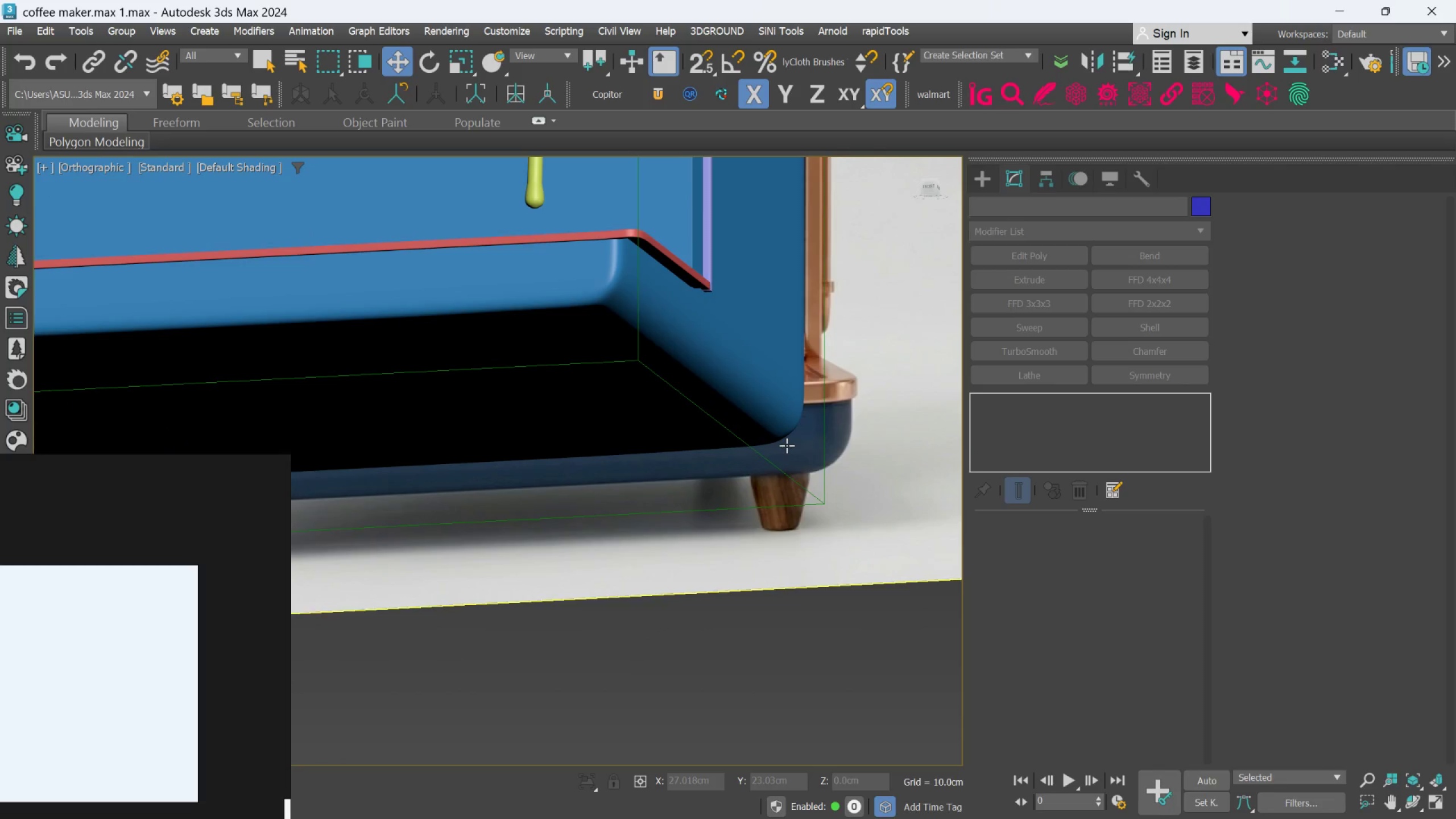 
scroll: coordinate [702, 413], scroll_direction: up, amount: 3.0
 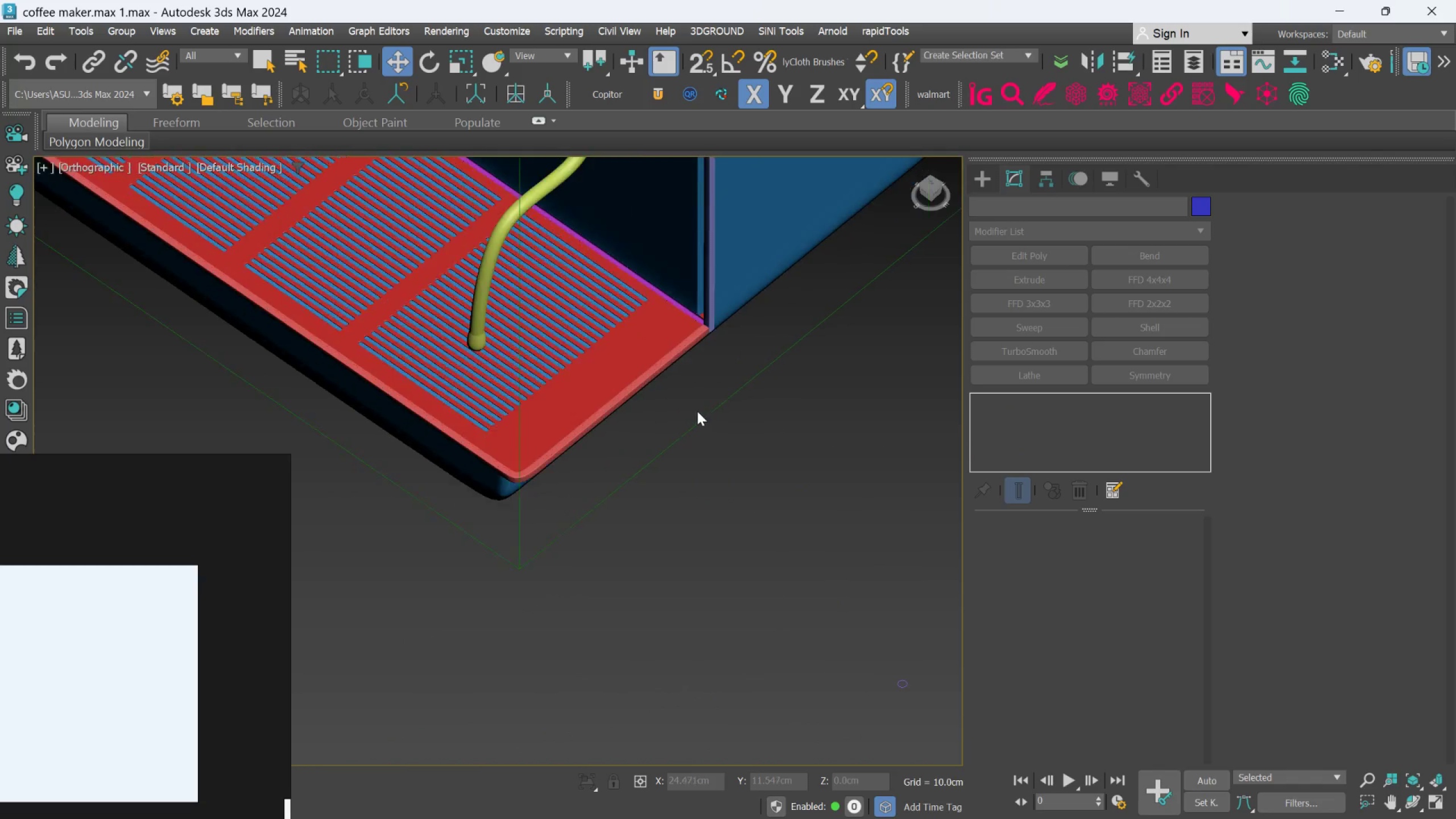 
key(D)
 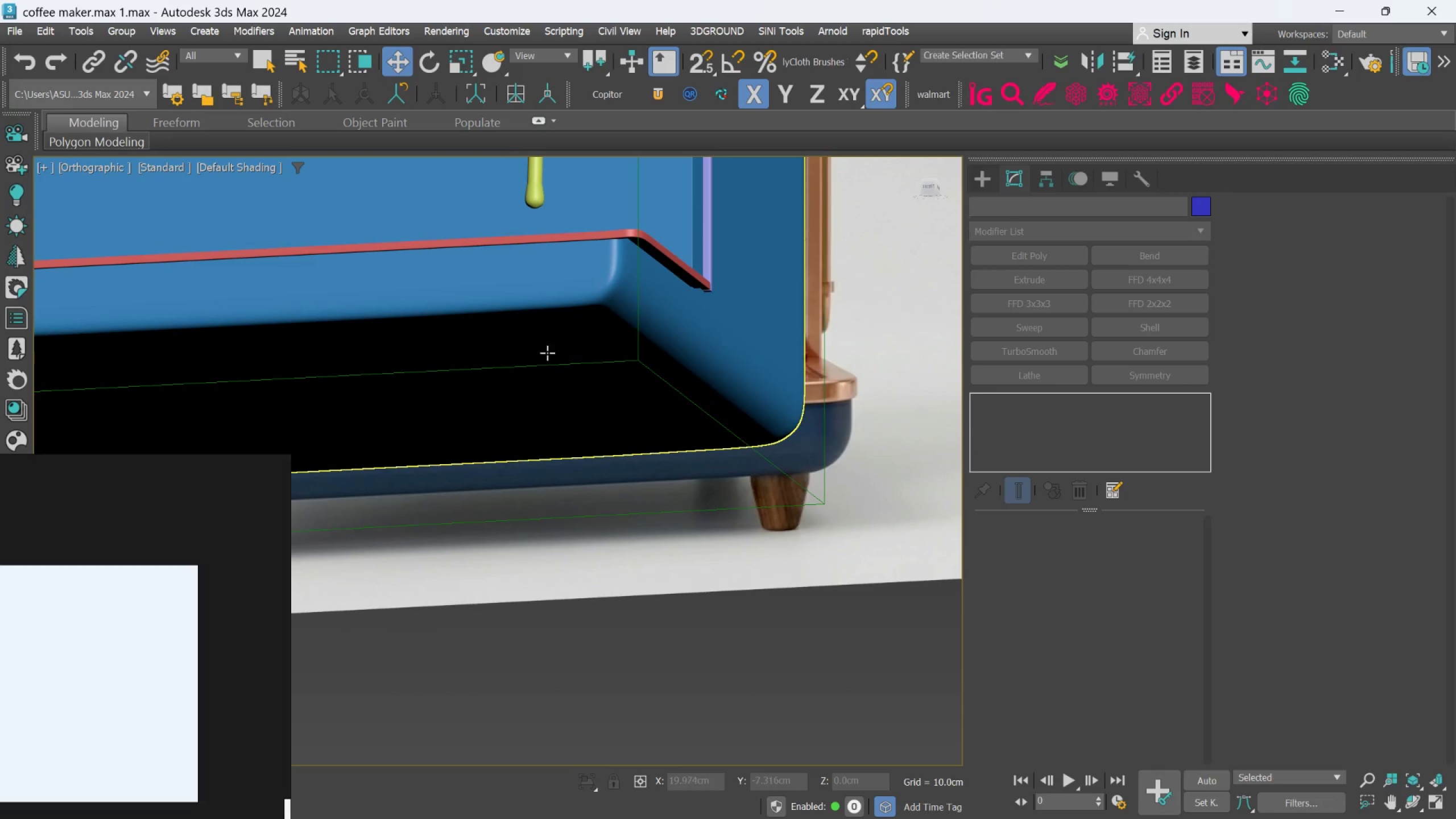 
scroll: coordinate [549, 347], scroll_direction: down, amount: 1.0
 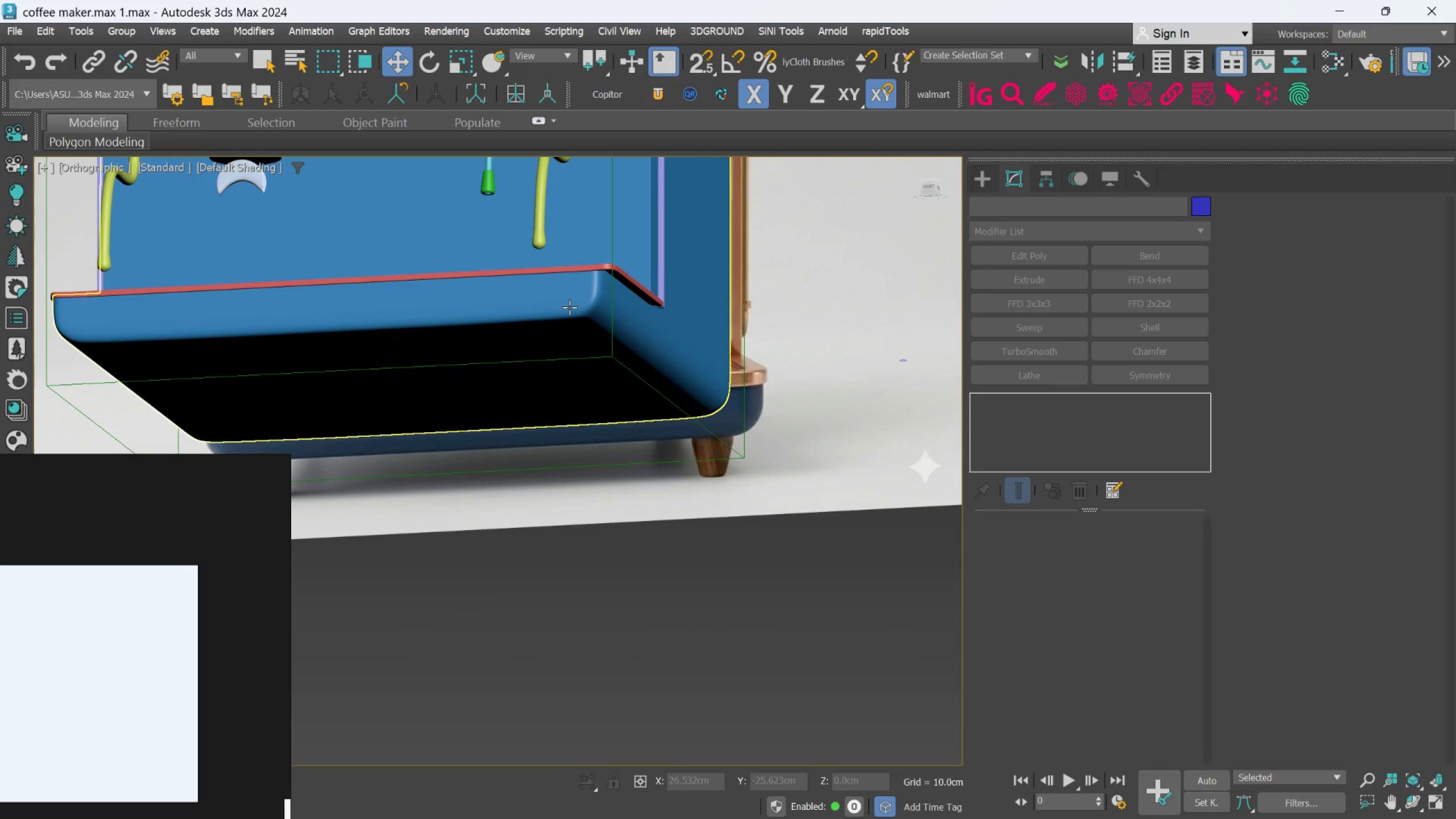 
key(F)
 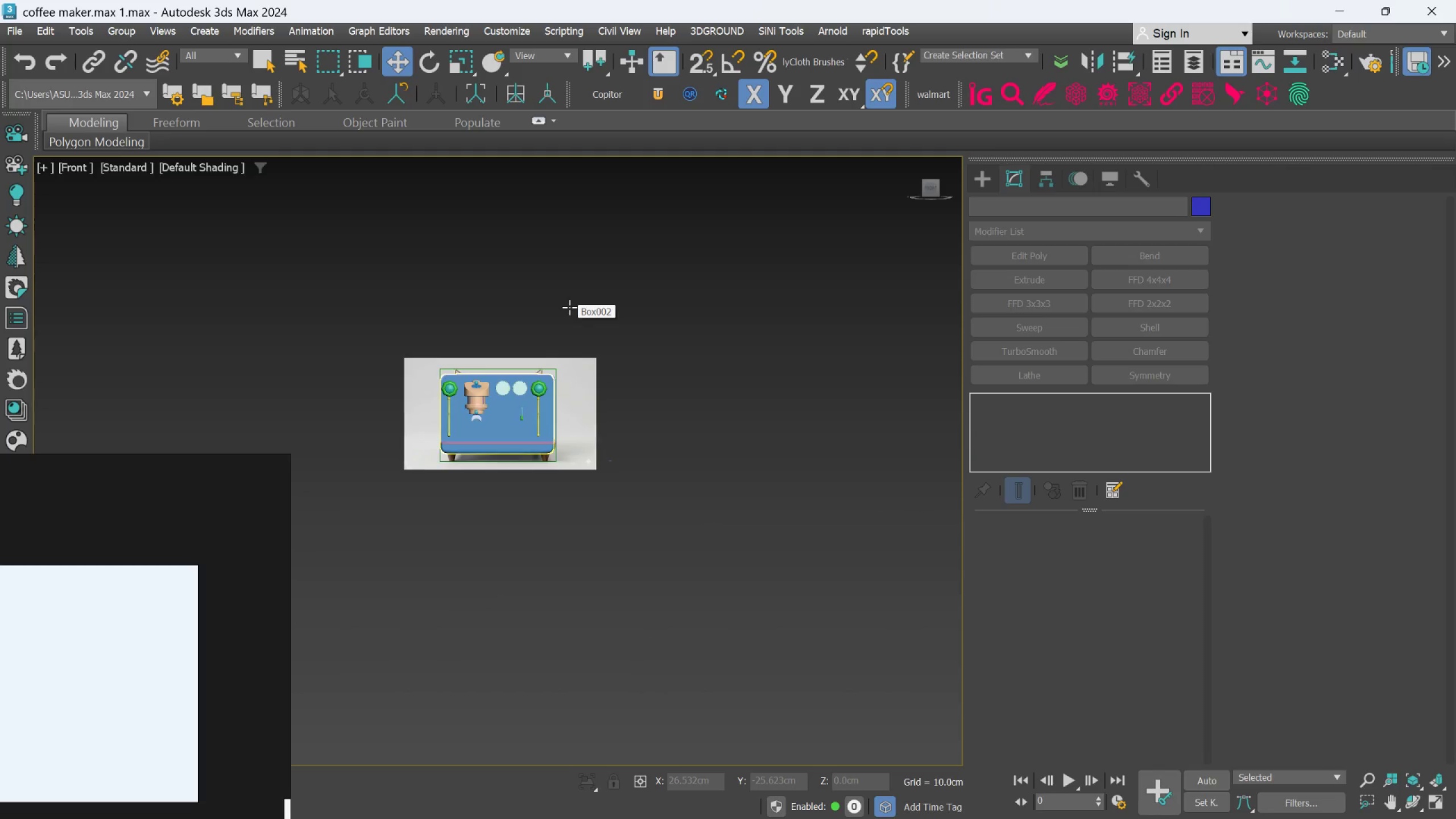 
left_click([539, 349])
 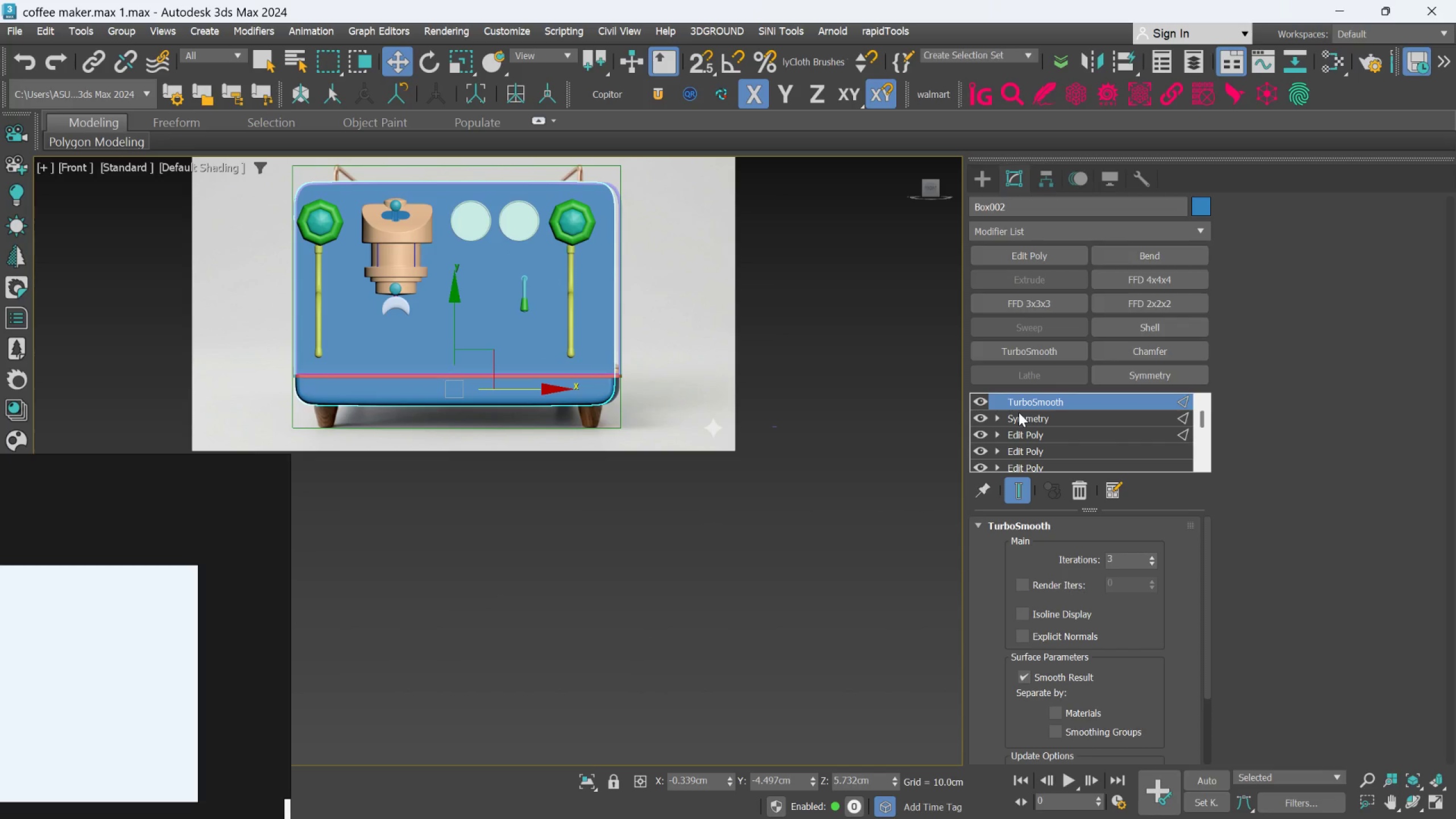 
scroll: coordinate [541, 361], scroll_direction: up, amount: 3.0
 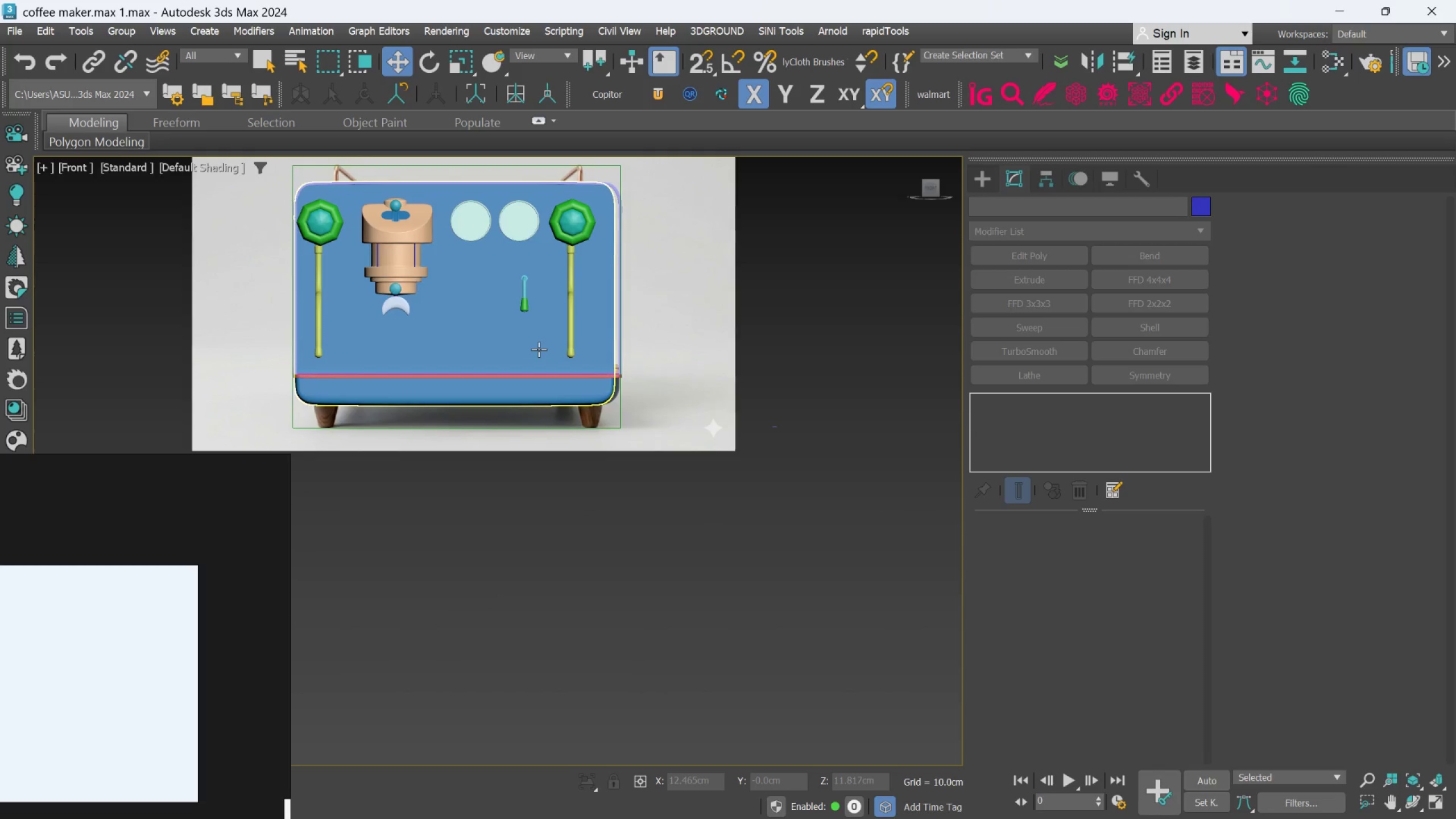 
left_click([1019, 413])
 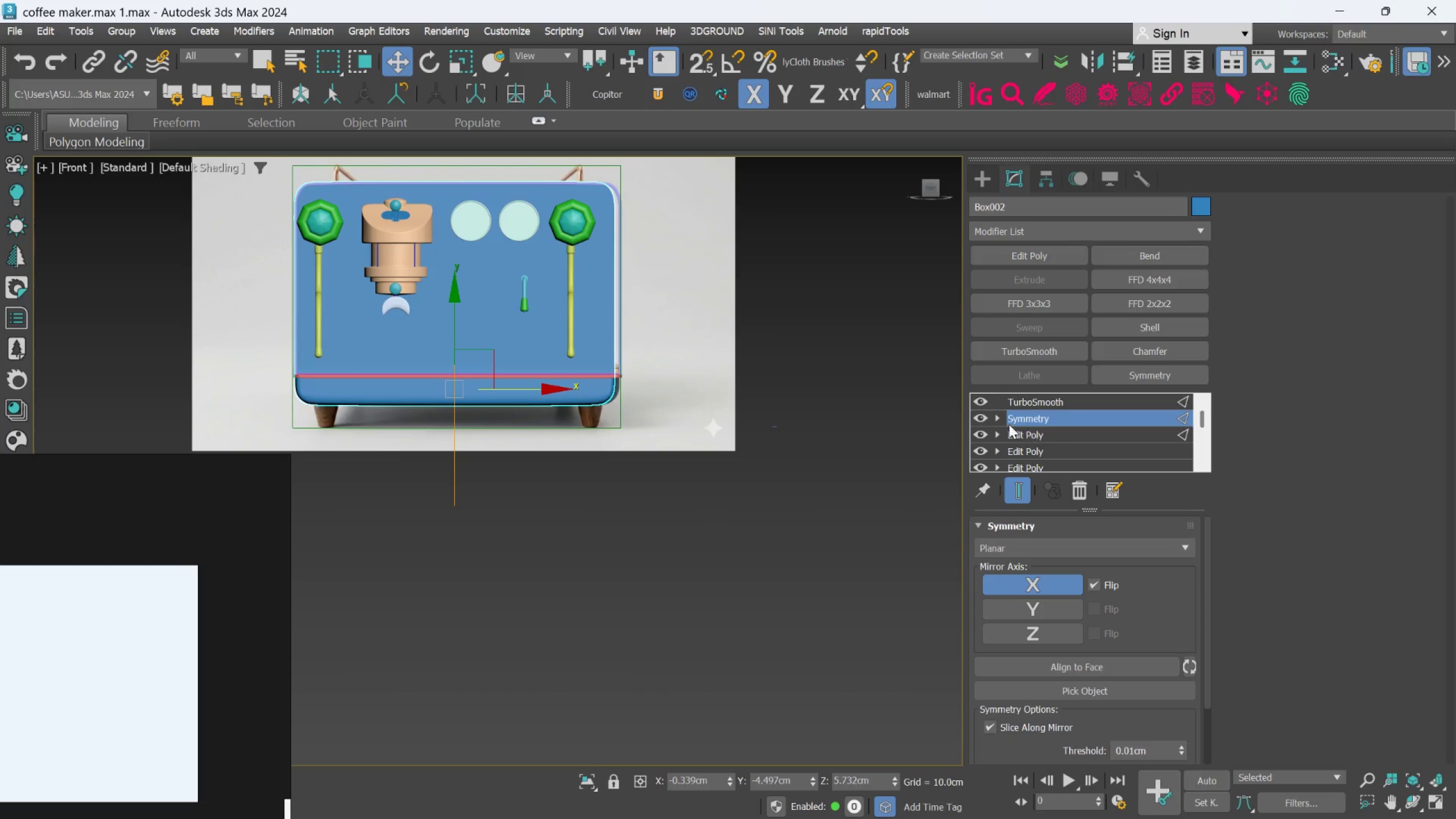 
left_click([1003, 421])
 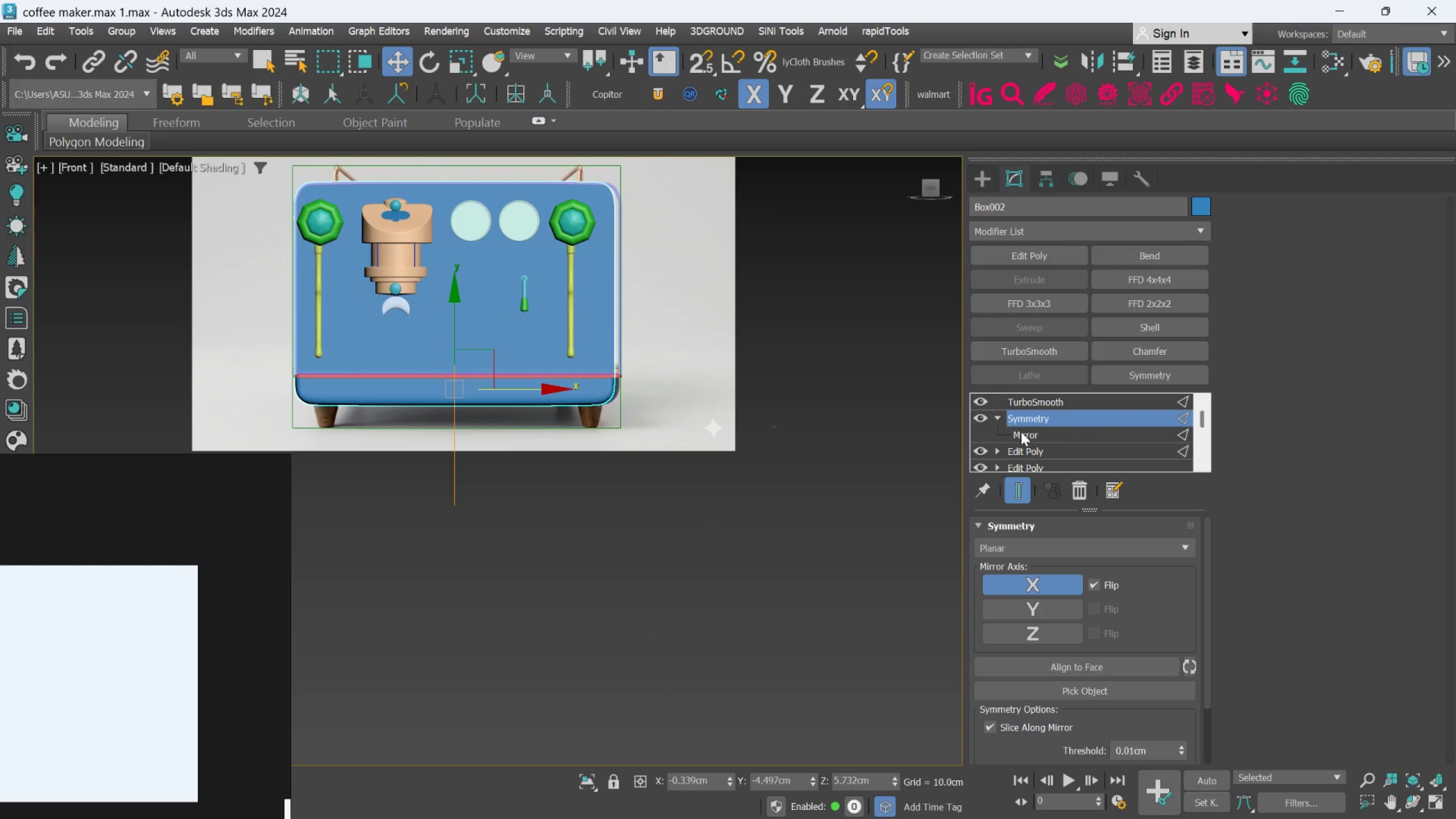 
left_click([1022, 432])
 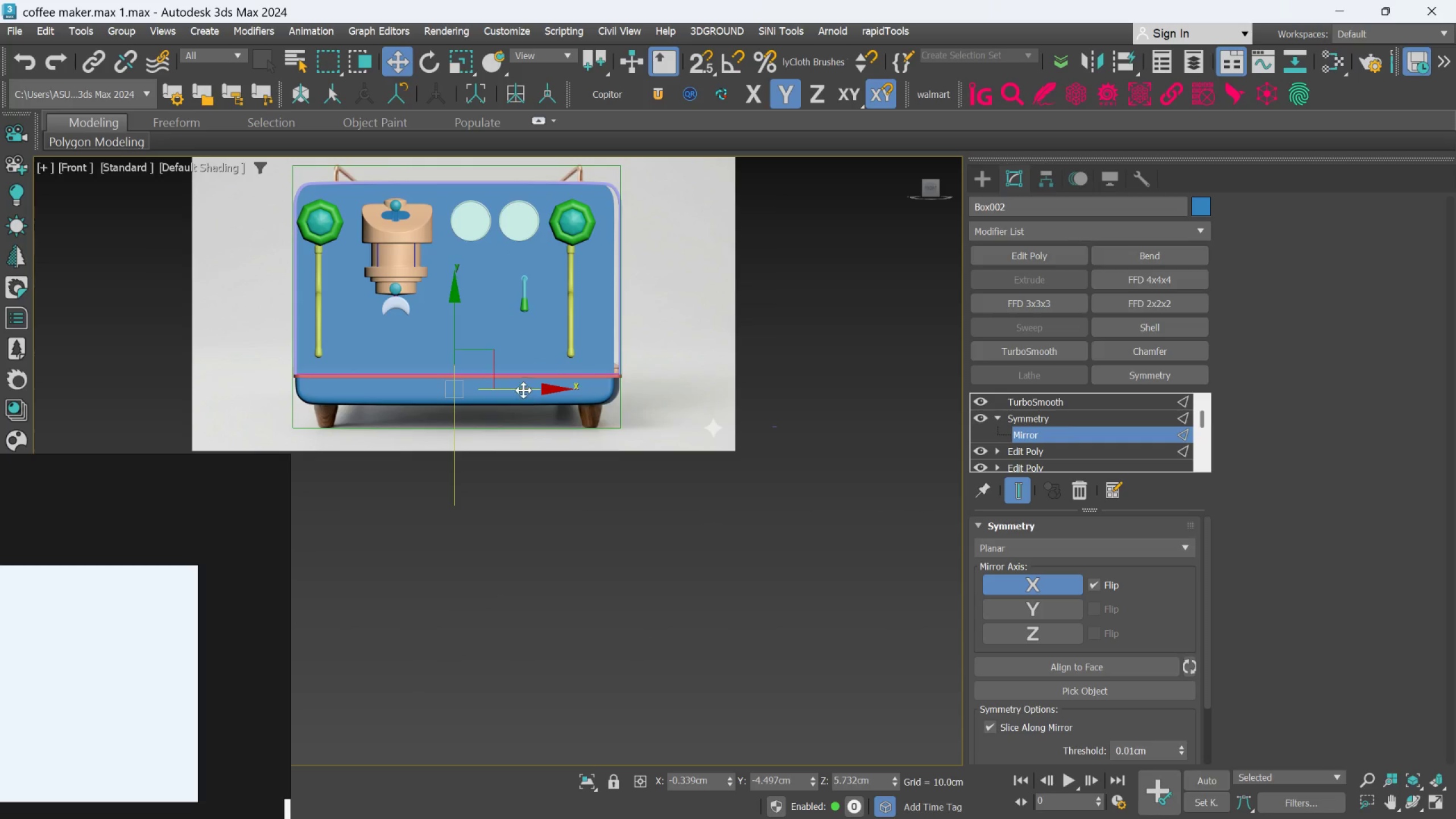 
left_click_drag(start_coordinate=[523, 388], to_coordinate=[526, 388])
 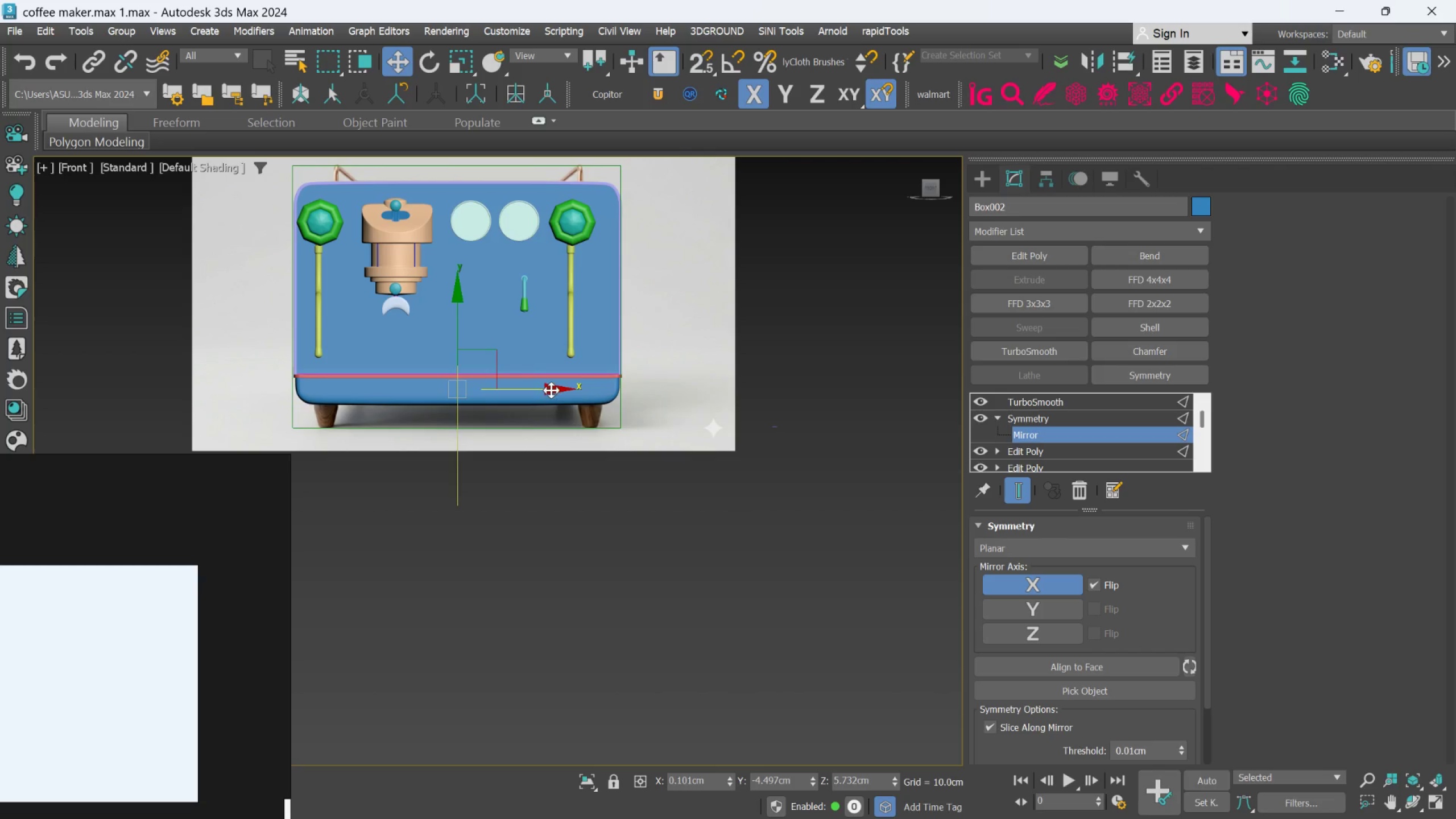 
hold_key(key=AltLeft, duration=1.52)
 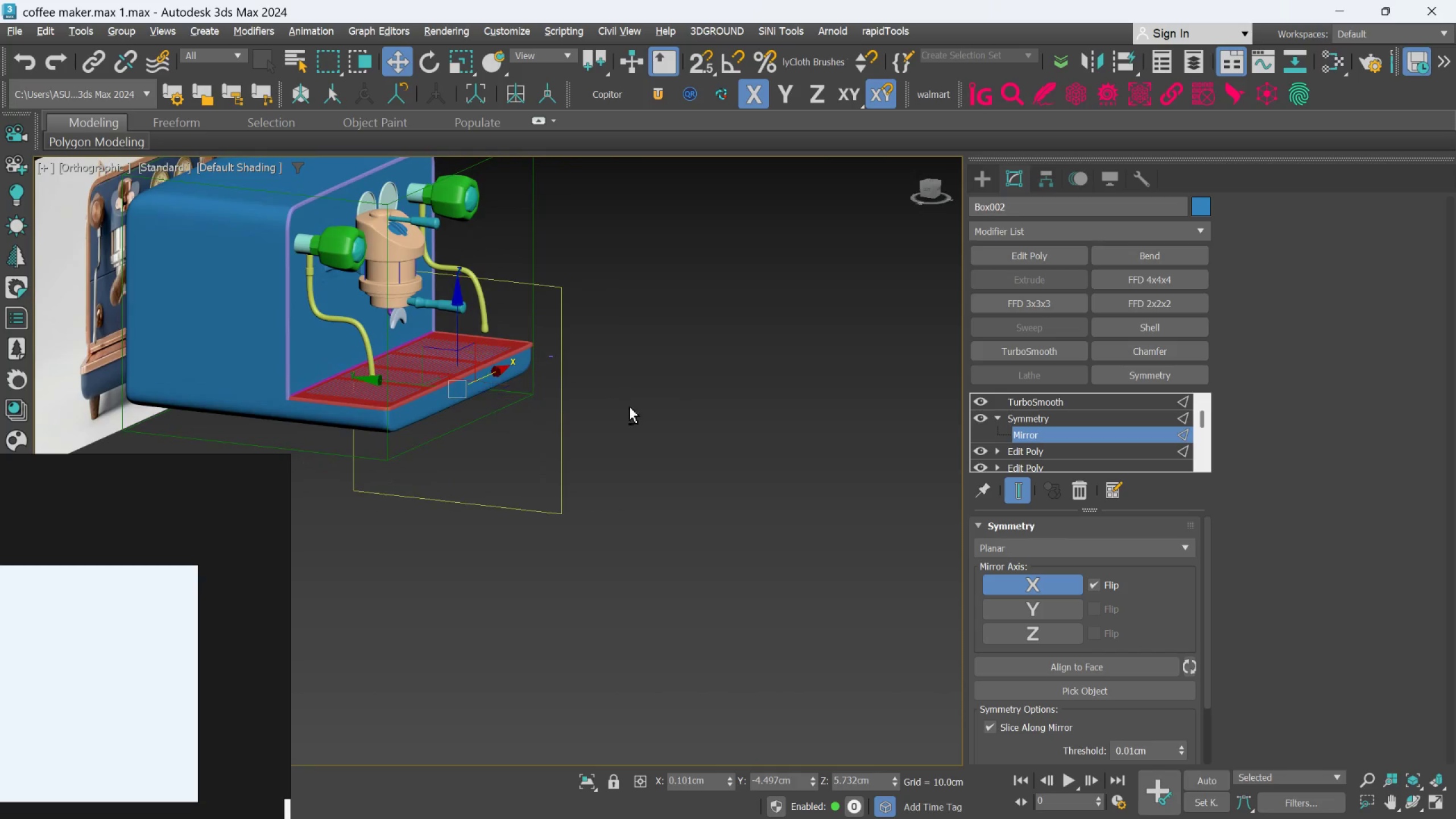 
hold_key(key=AltLeft, duration=0.47)
 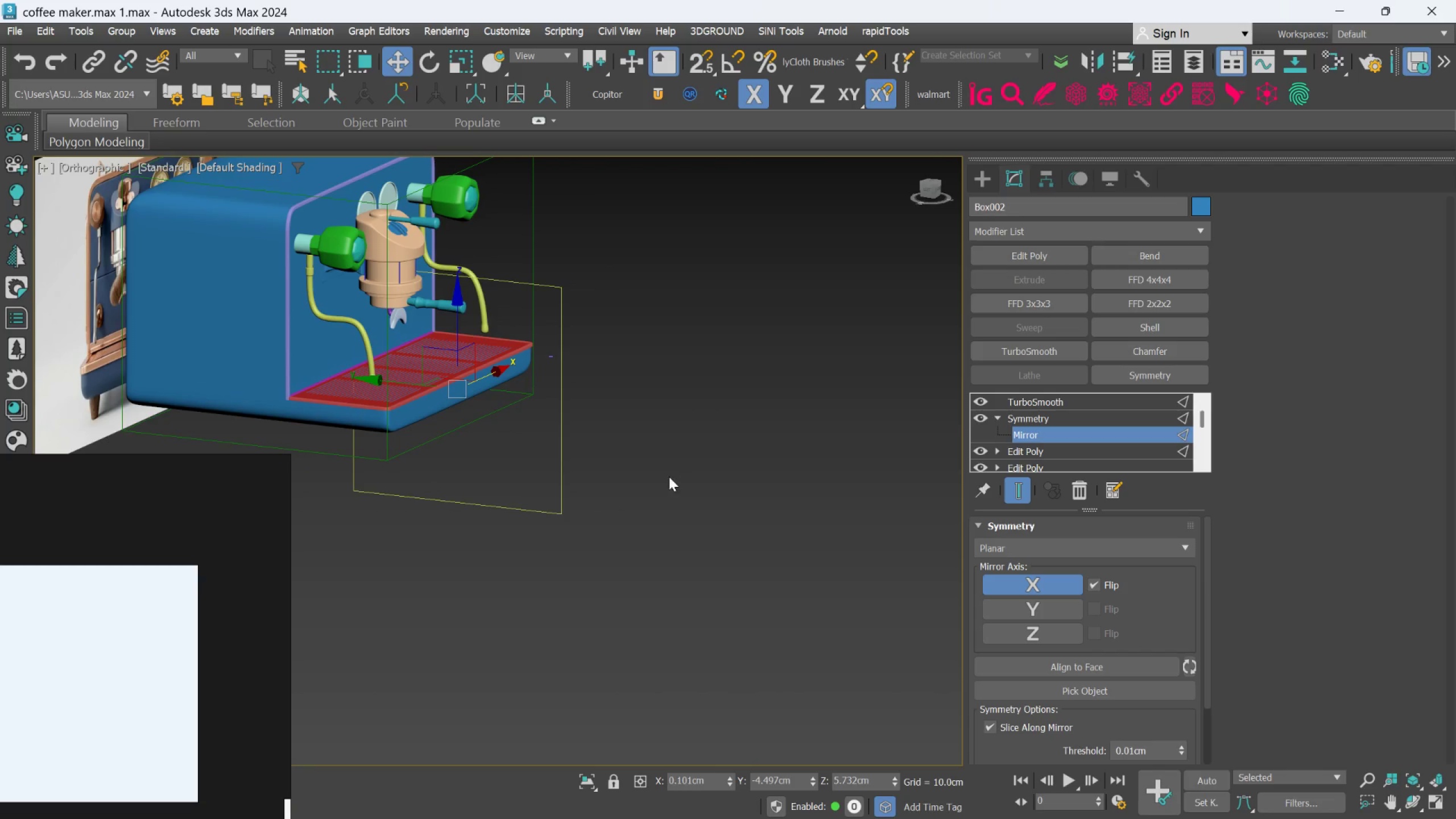 
left_click([669, 482])
 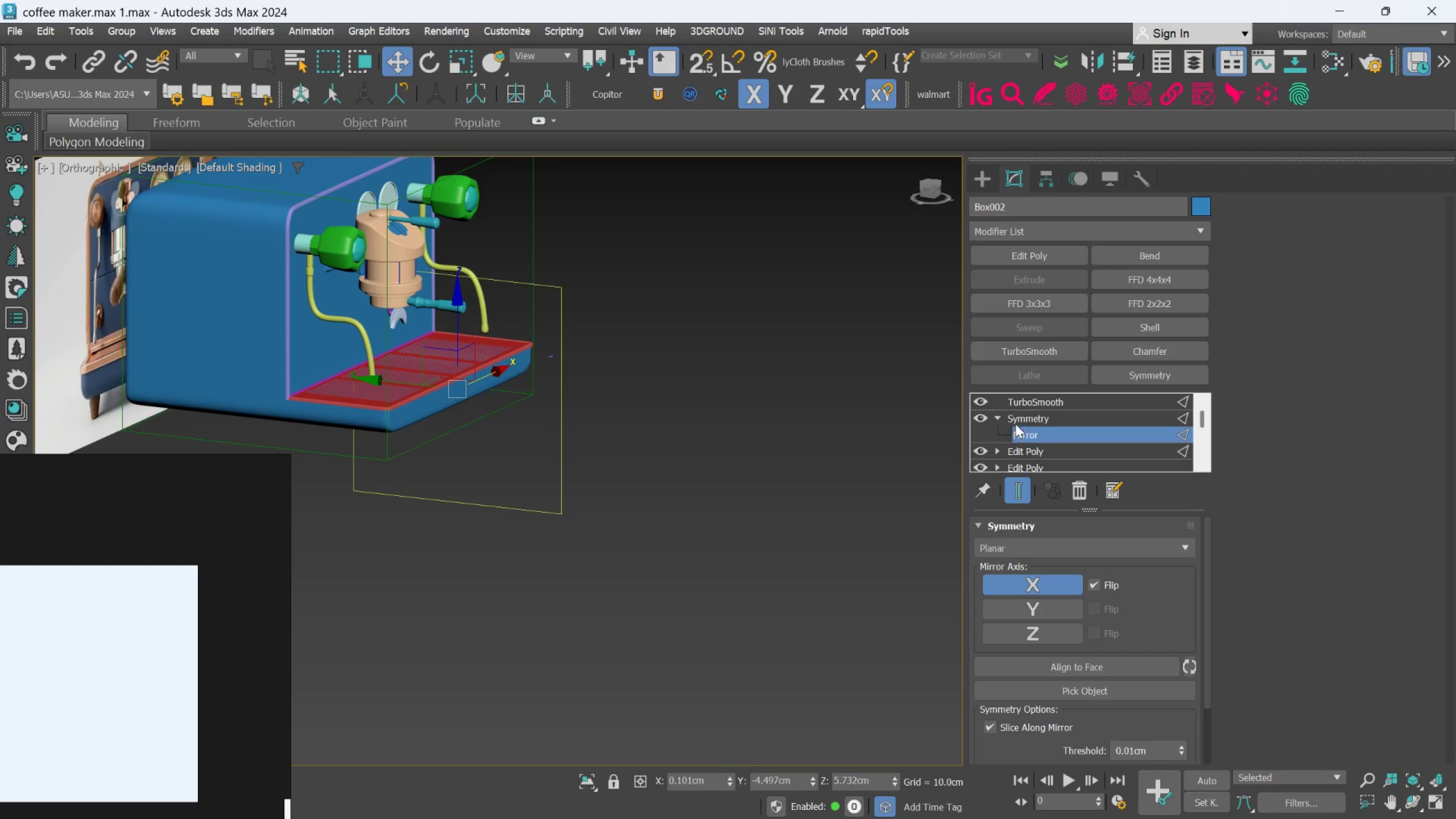 
left_click([1030, 429])
 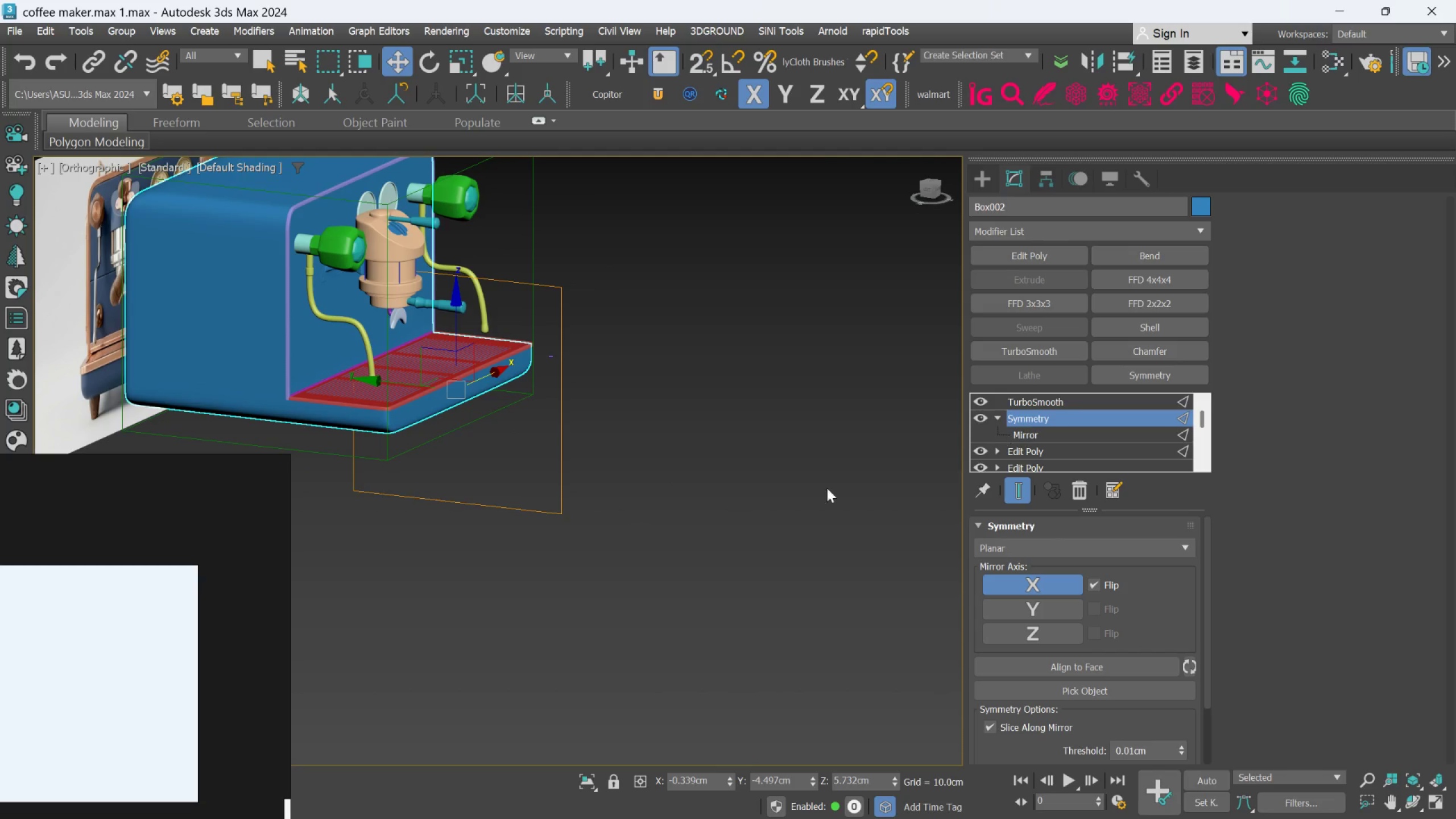 
left_click([790, 483])
 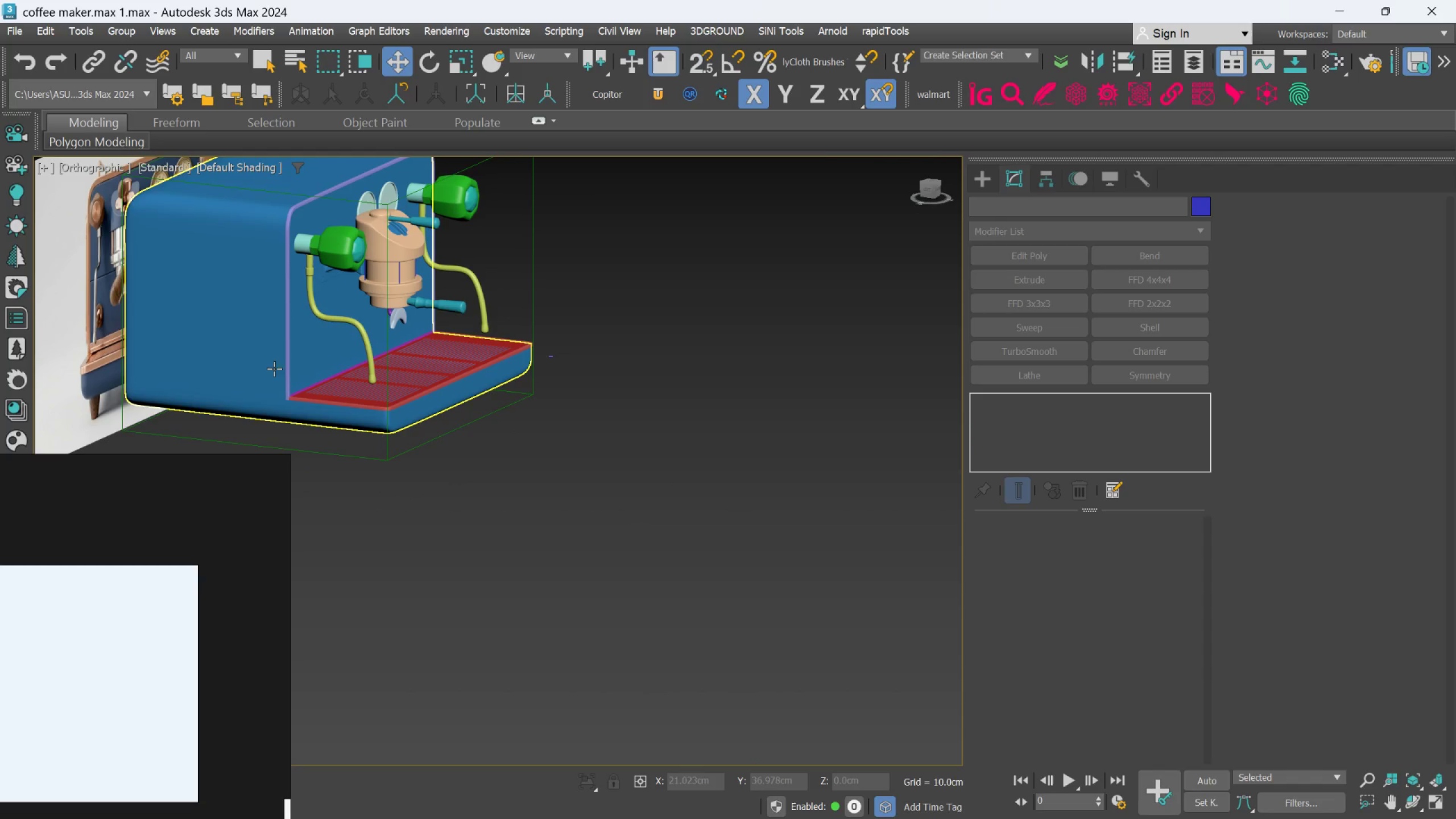 
scroll: coordinate [266, 348], scroll_direction: up, amount: 1.0
 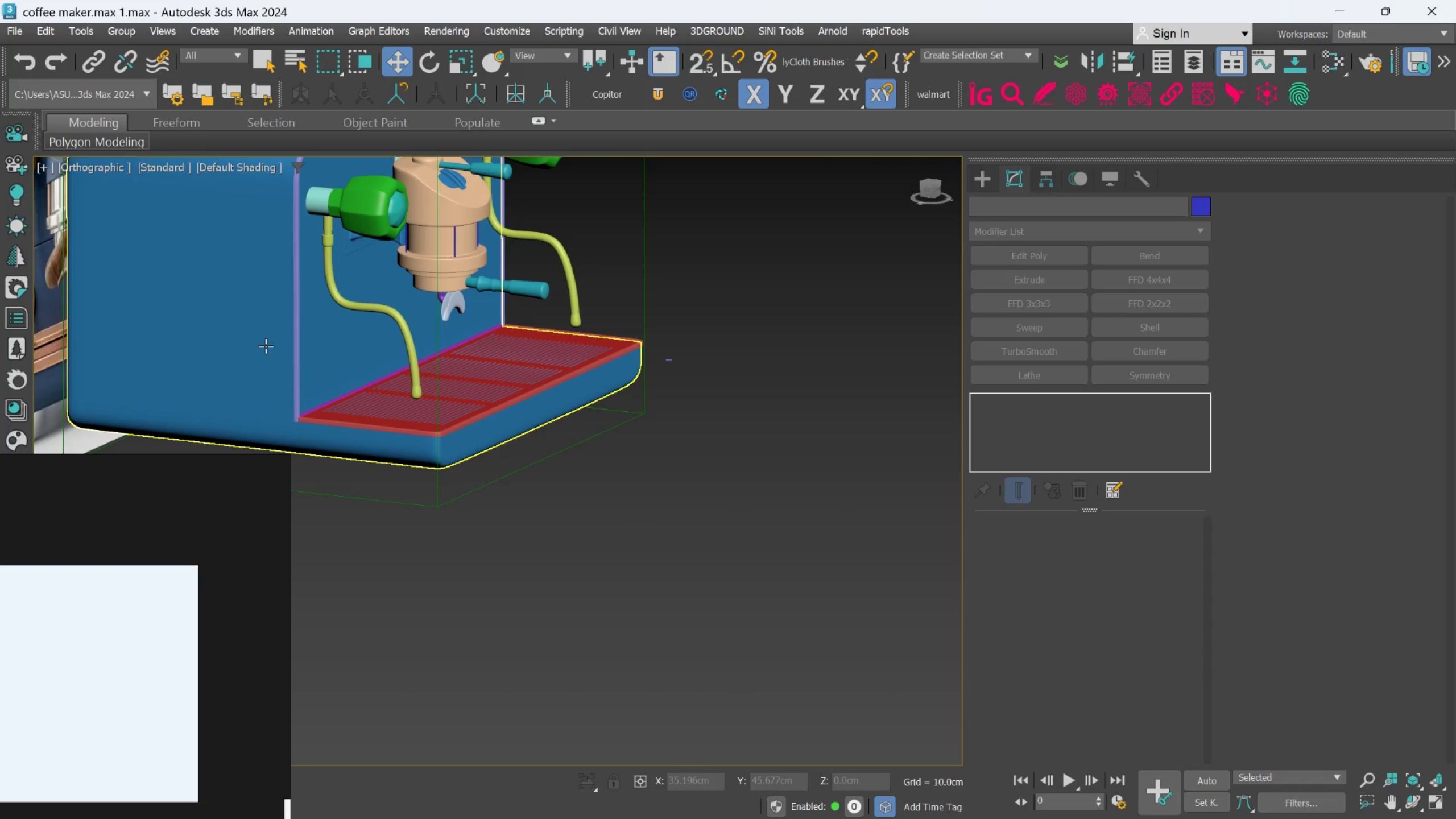 
key(F4)
 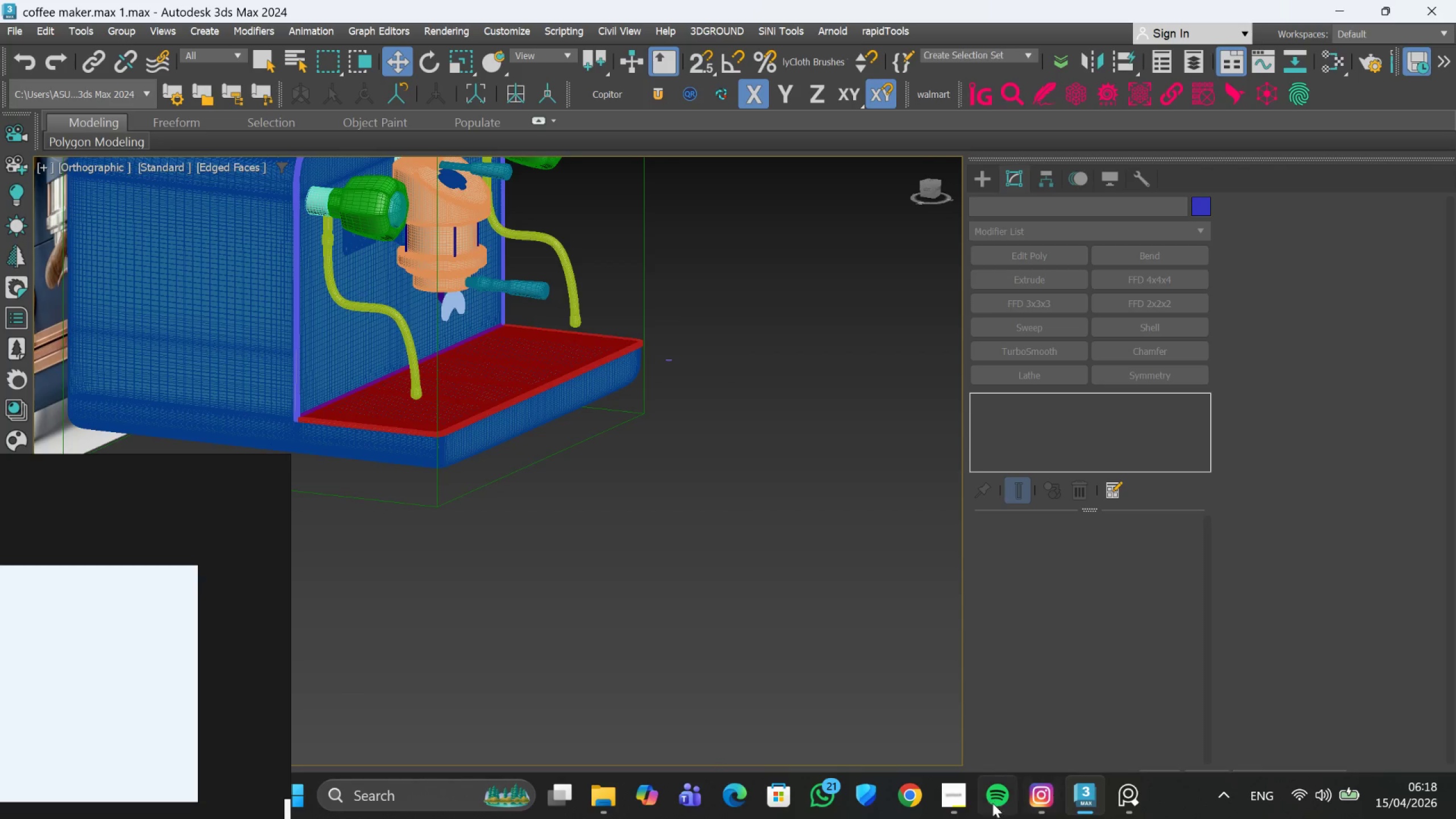 
left_click([988, 735])